 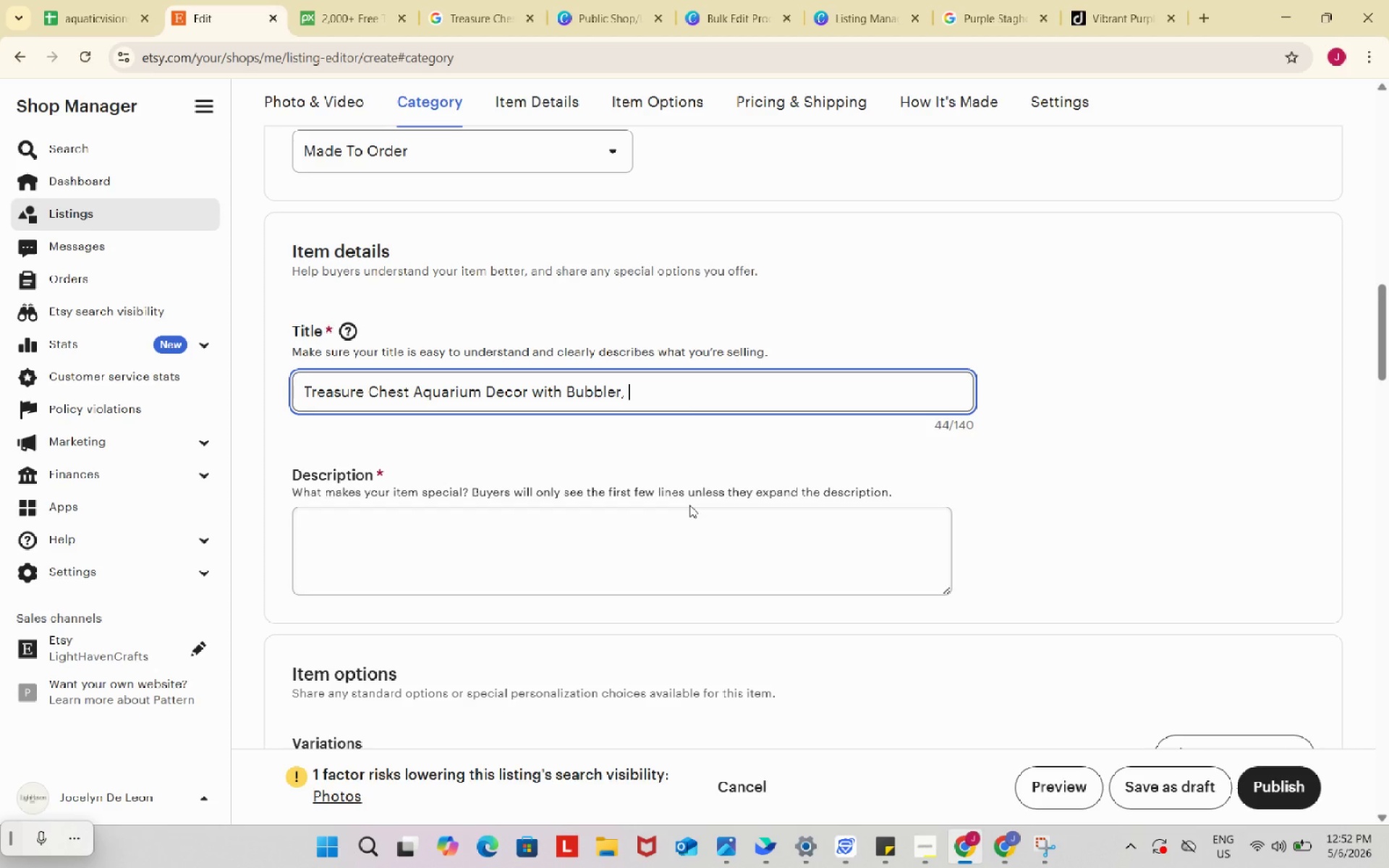 
type(Fish Tank Air Decir)
key(Backspace)
key(Backspace)
type(or)
 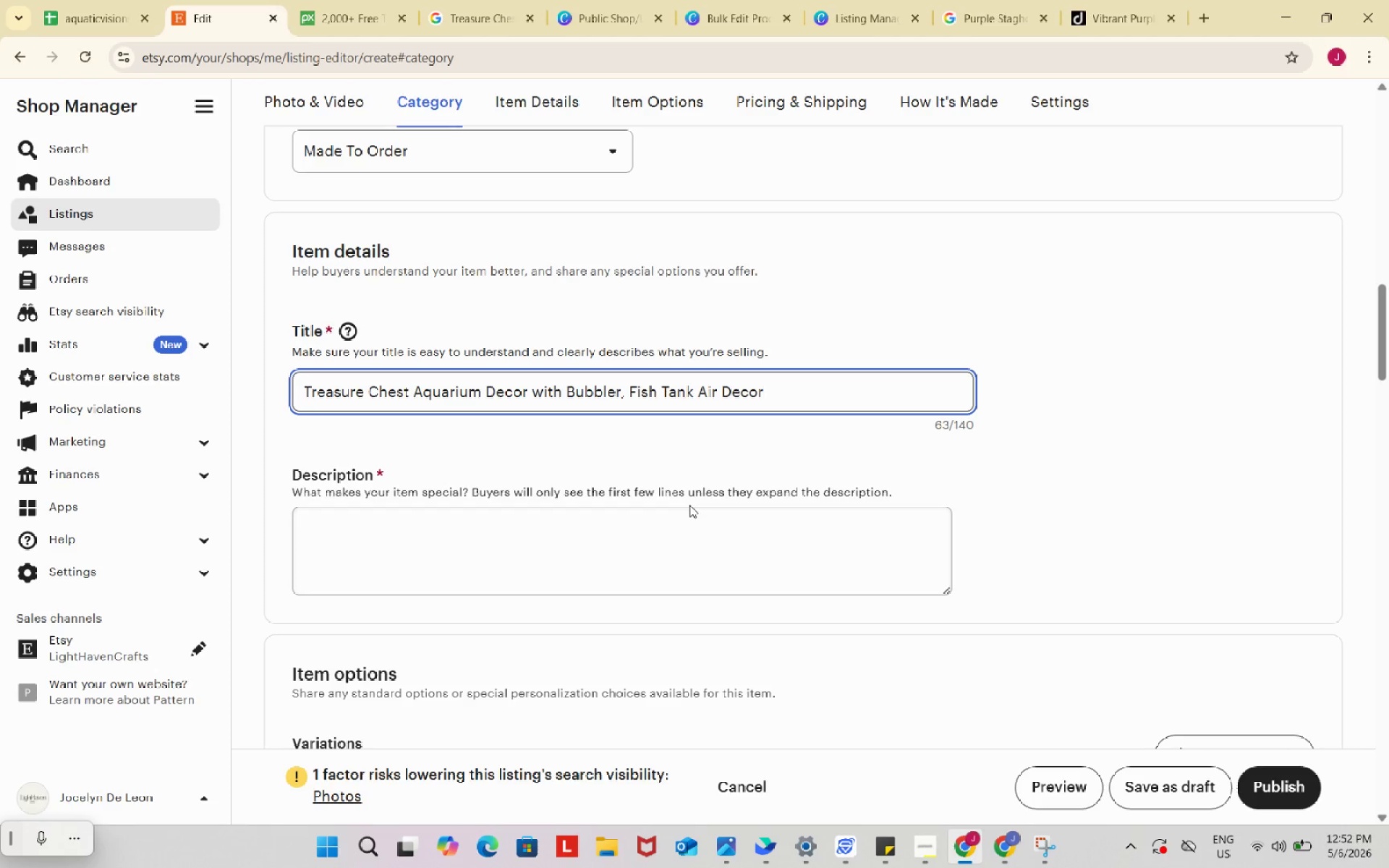 
wait(7.48)
 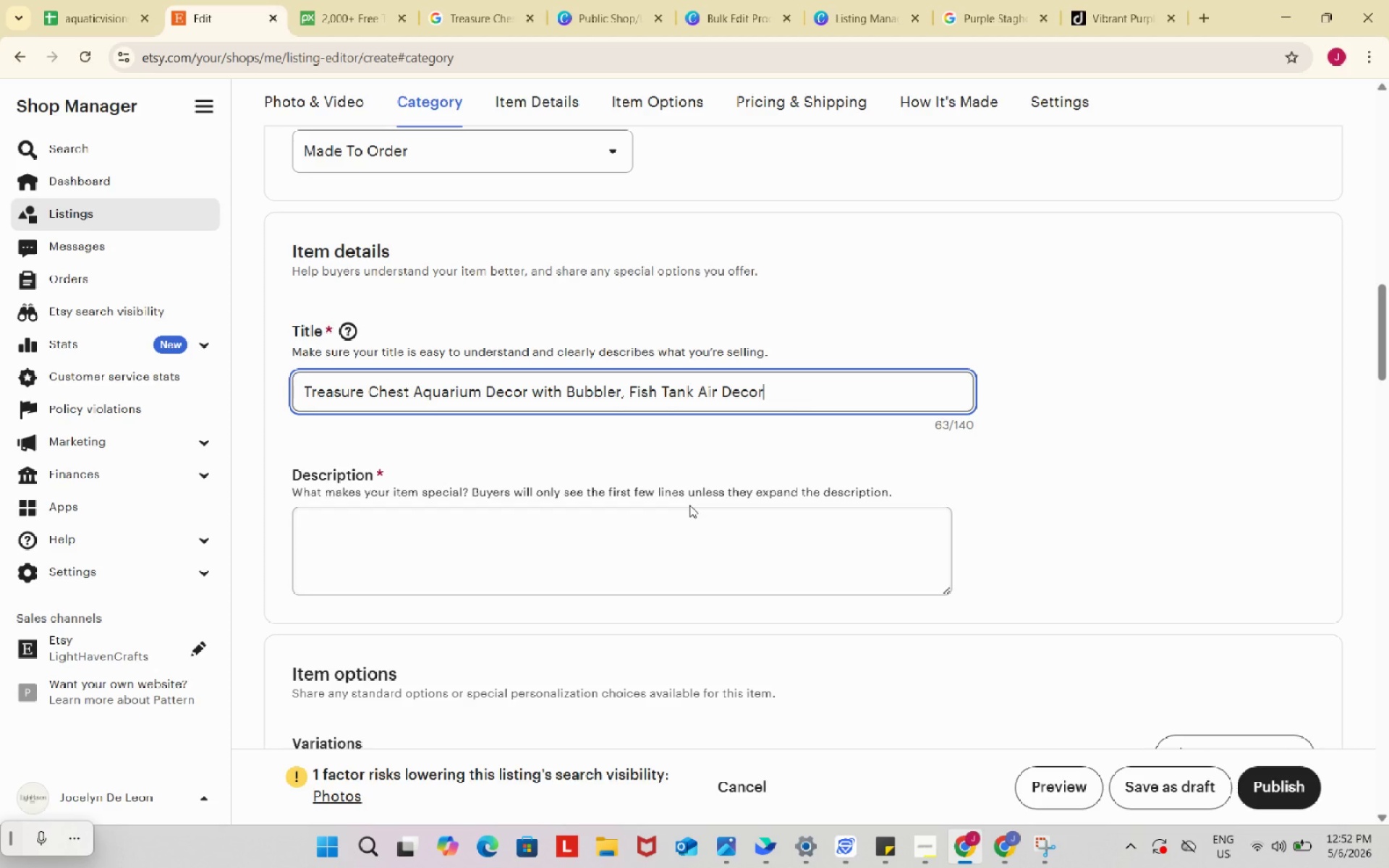 
key(Backspace)
key(Backspace)
key(Backspace)
key(Backspace)
key(Backspace)
type(Ornament)
 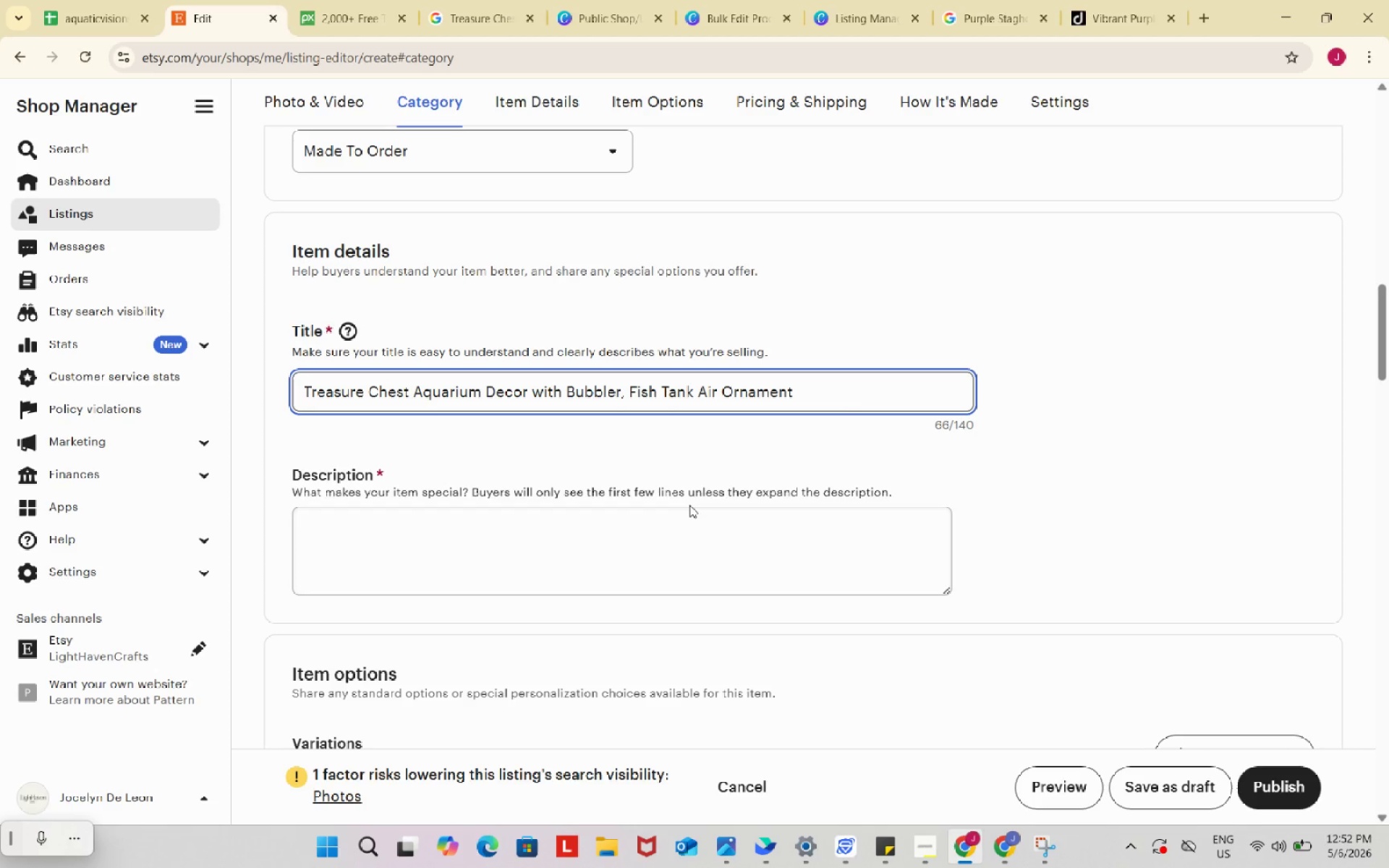 
type(, Reson)
key(Backspace)
key(Backspace)
type(in Pirate Chest)
 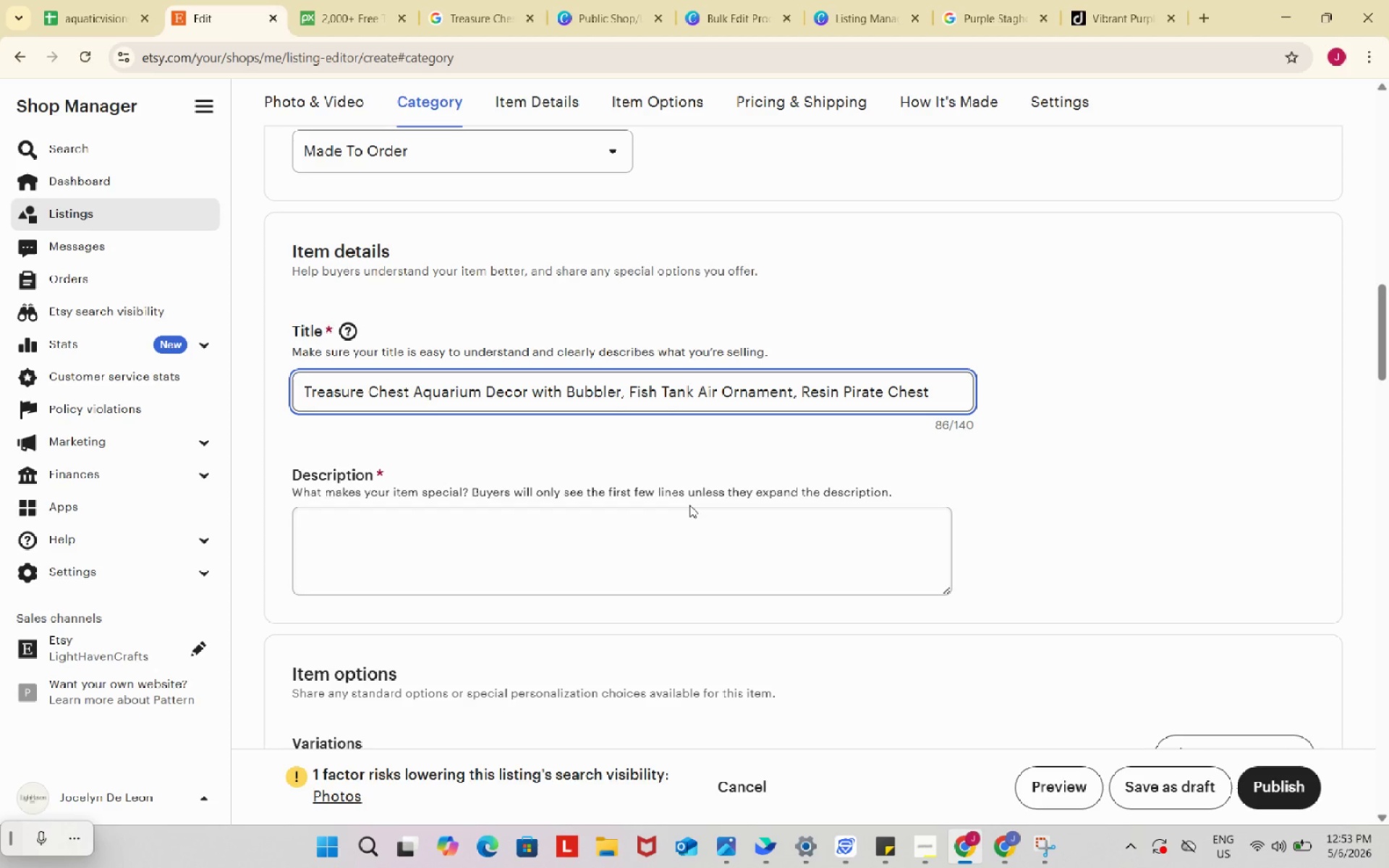 
wait(15.66)
 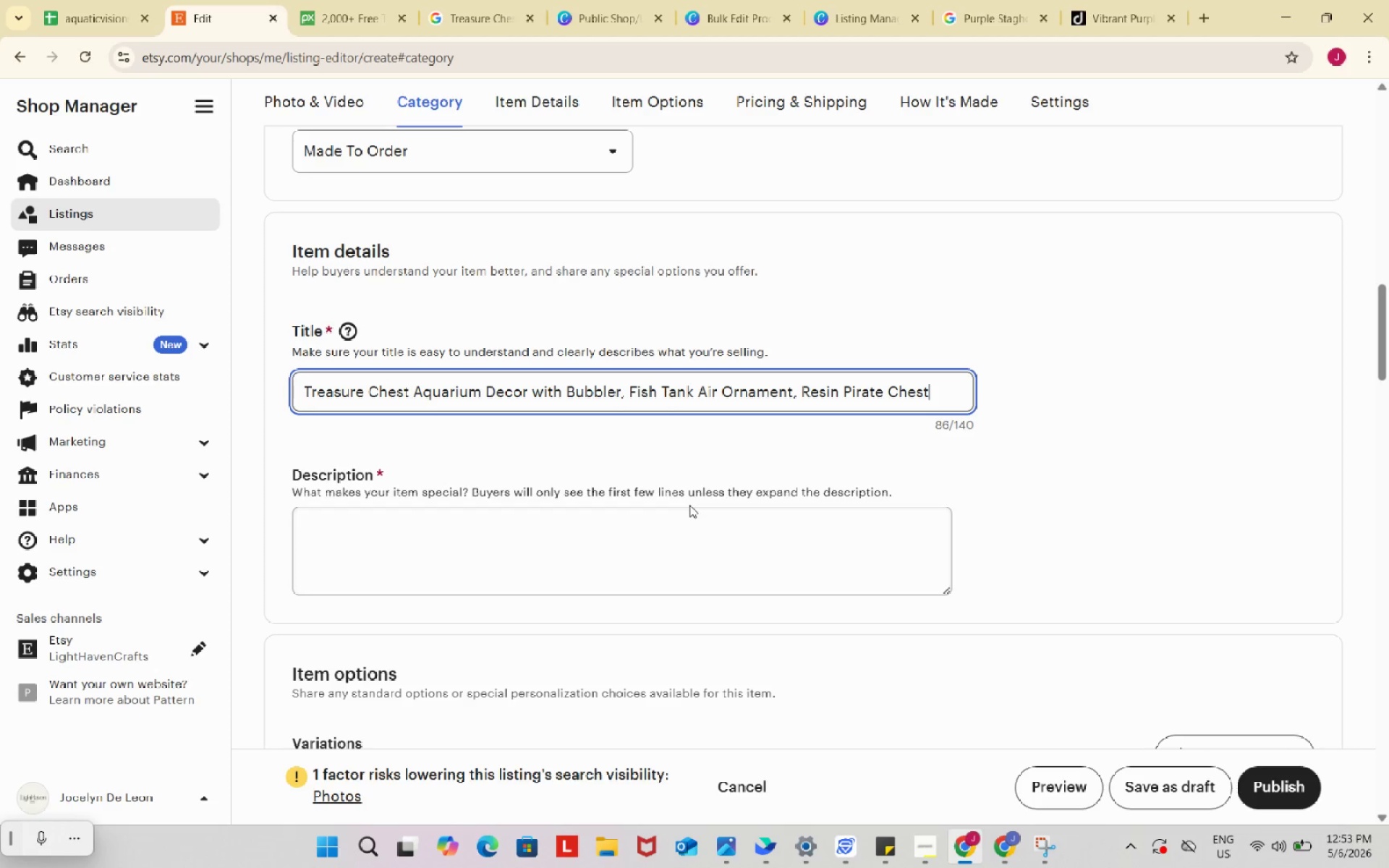 
type( Cave)
 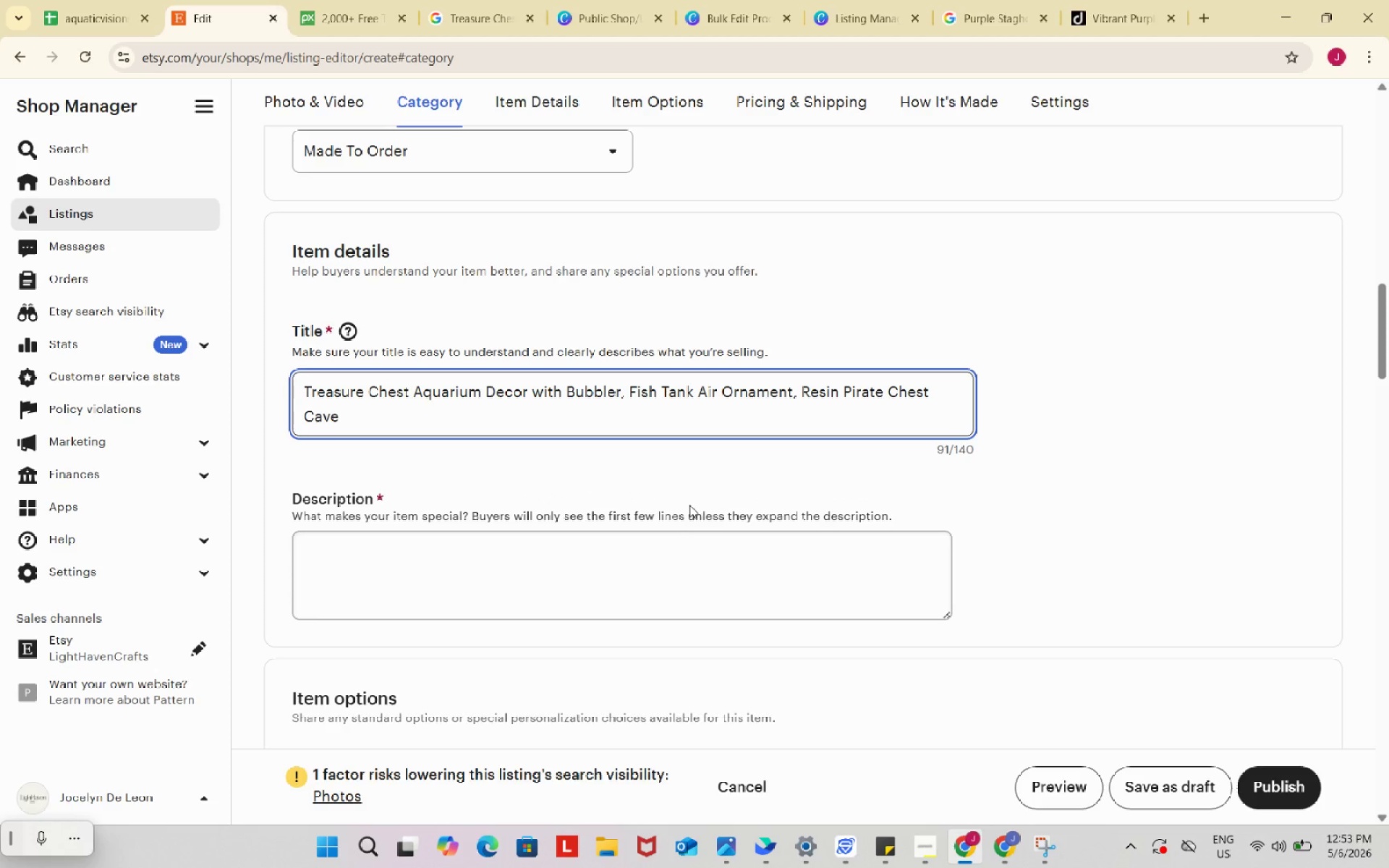 
type(, Aquascepe)
key(Backspace)
key(Backspace)
key(Backspace)
type(ape)
 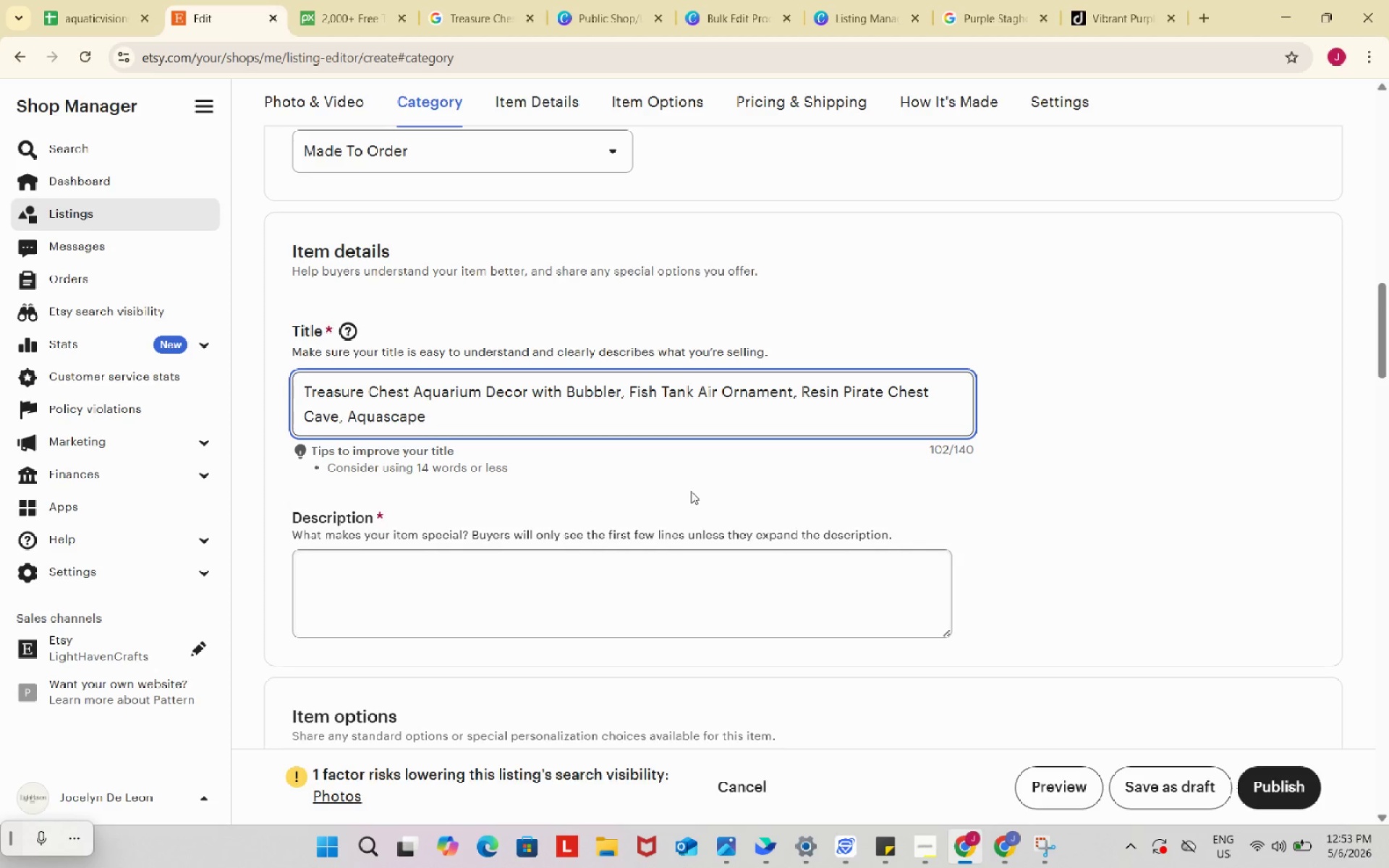 
type( Feature)
 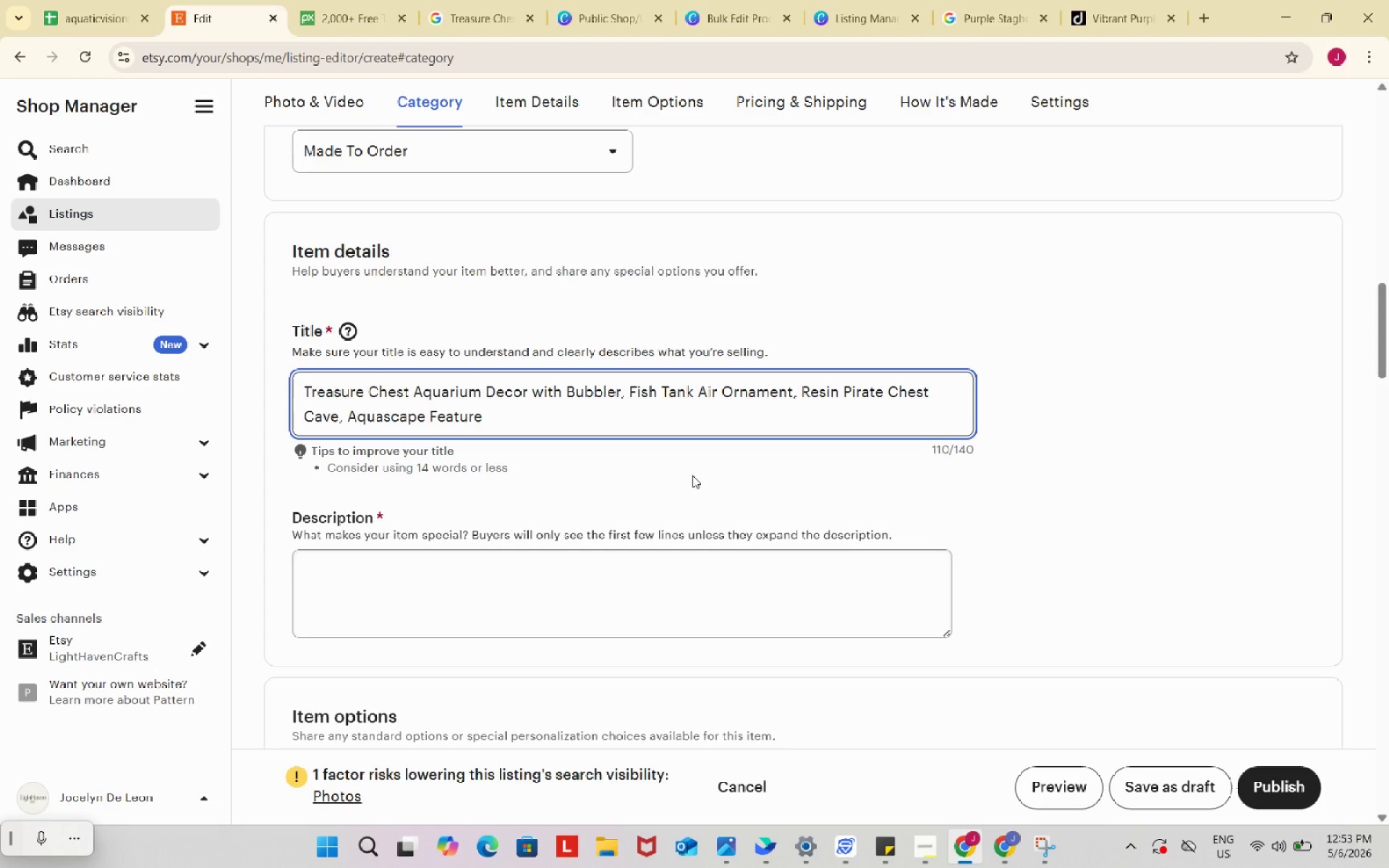 
wait(13.22)
 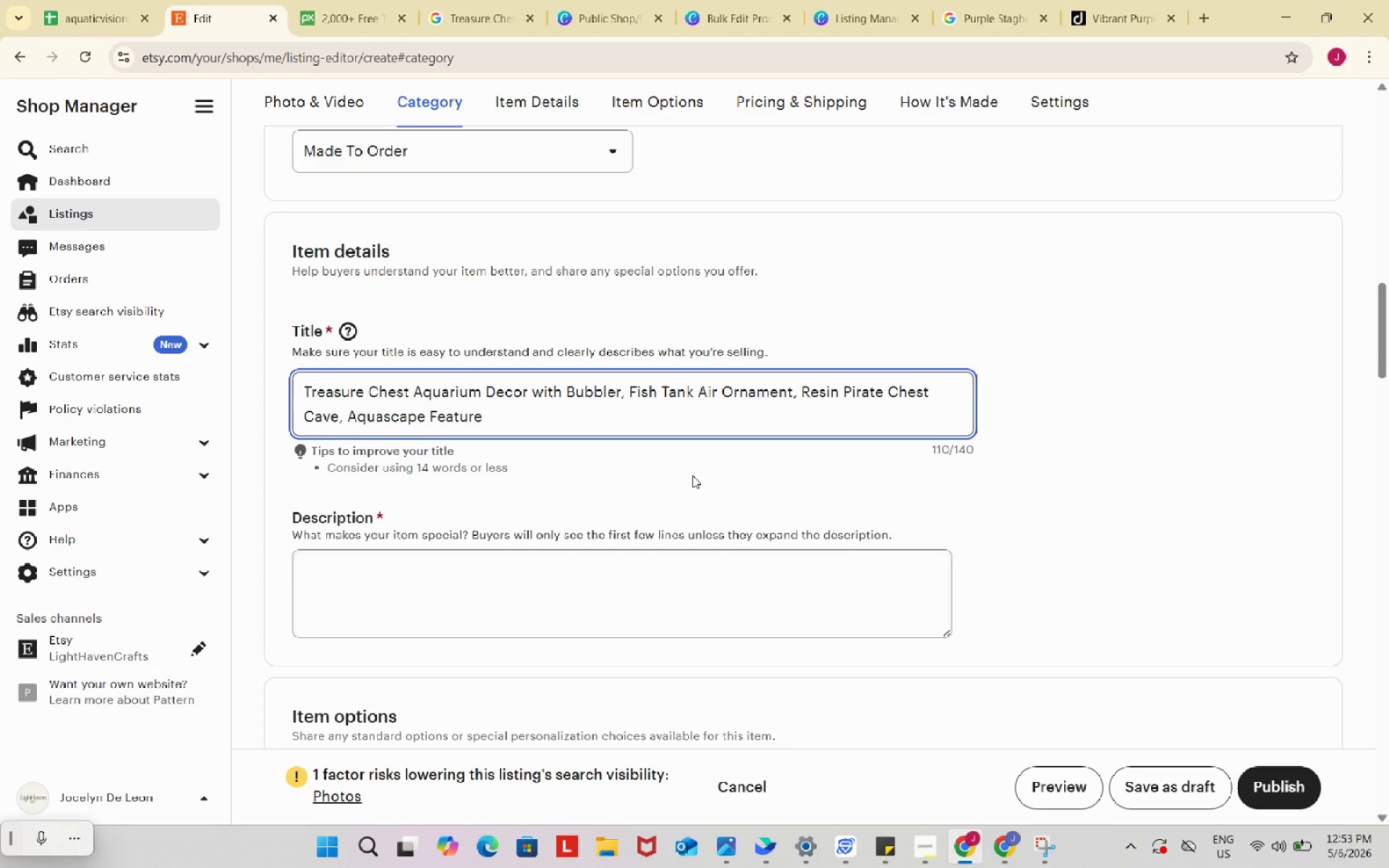 
left_click([653, 578])
 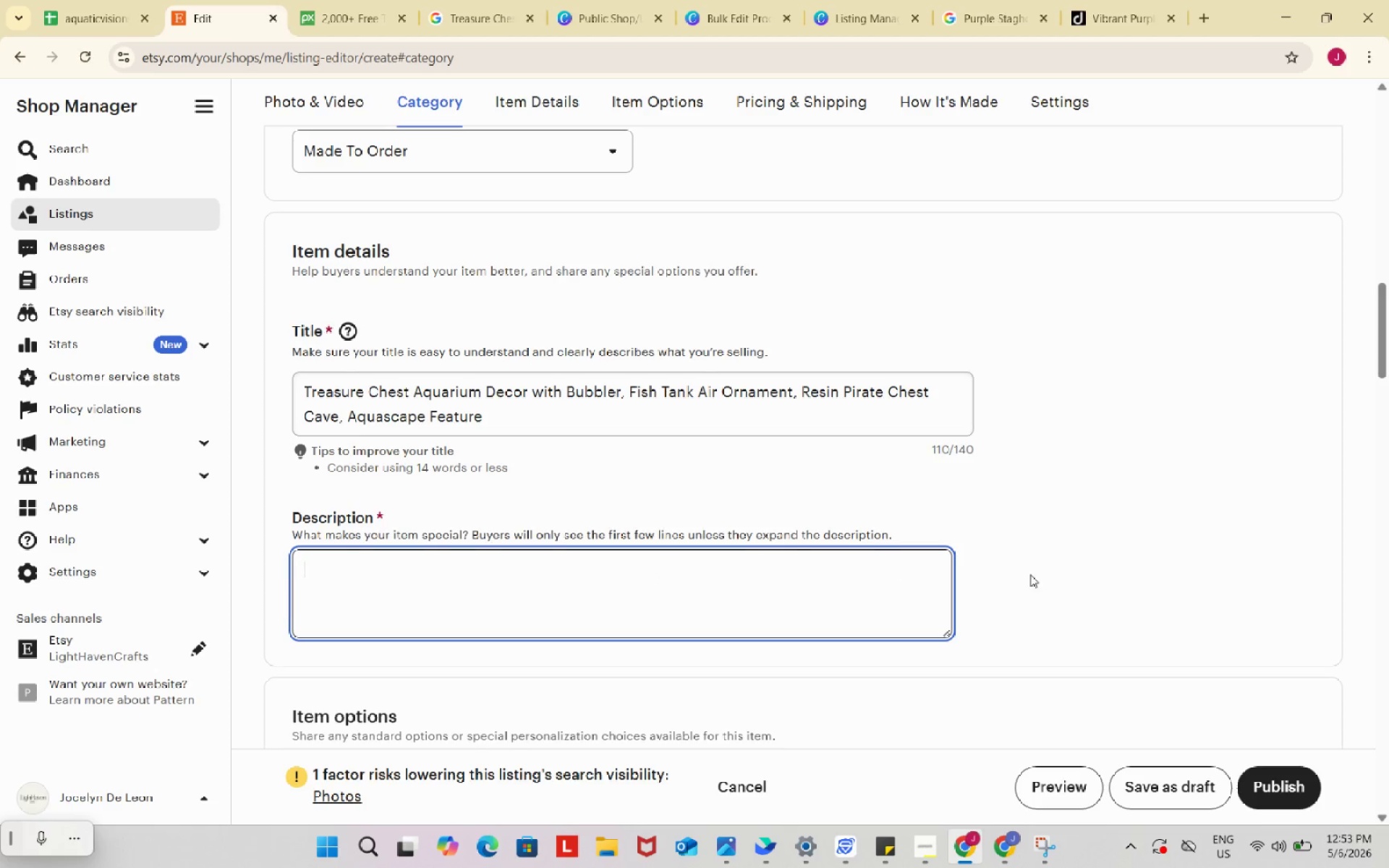 
scroll: coordinate [1069, 556], scroll_direction: up, amount: 3.0
 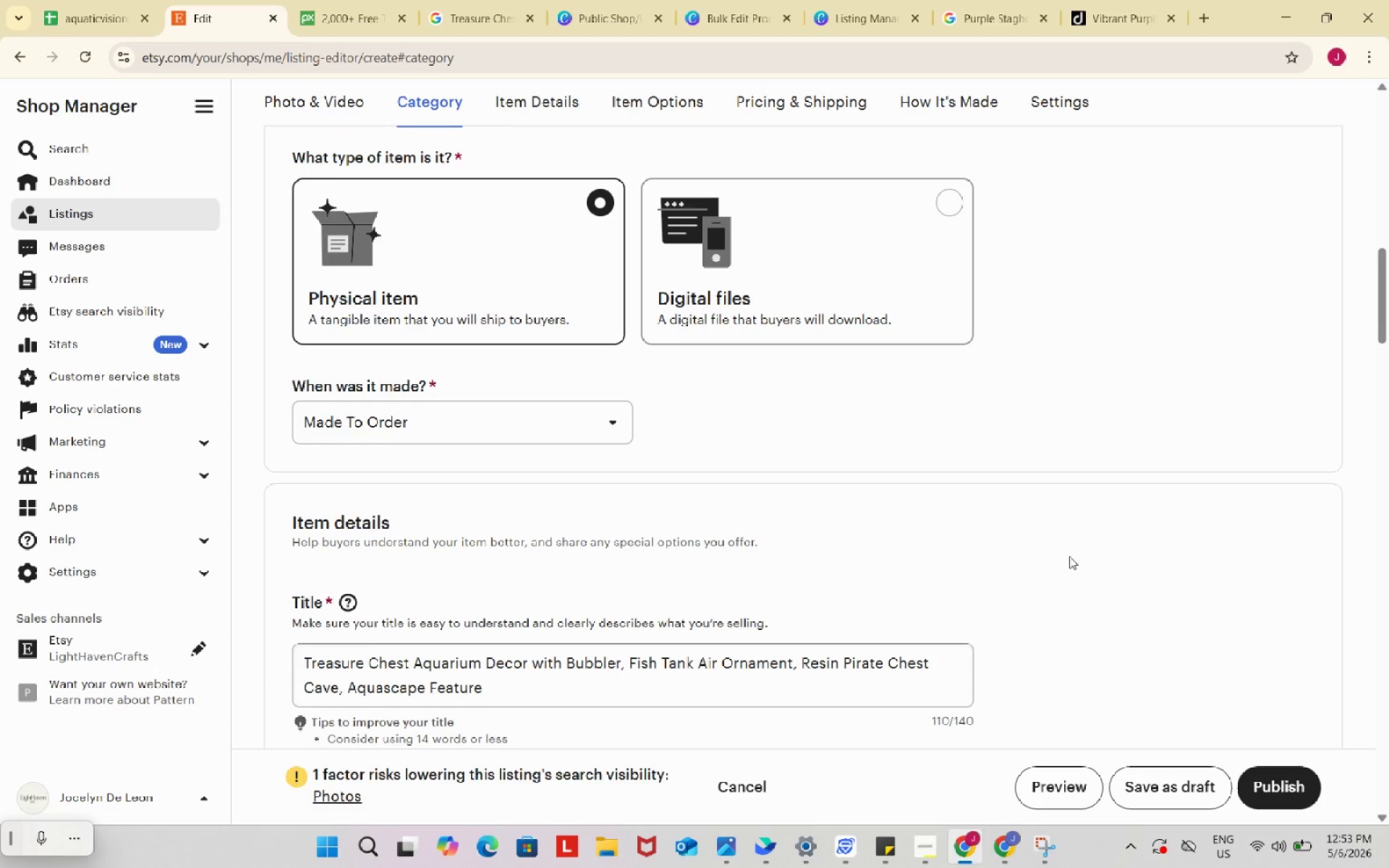 
scroll: coordinate [1069, 556], scroll_direction: down, amount: 3.0
 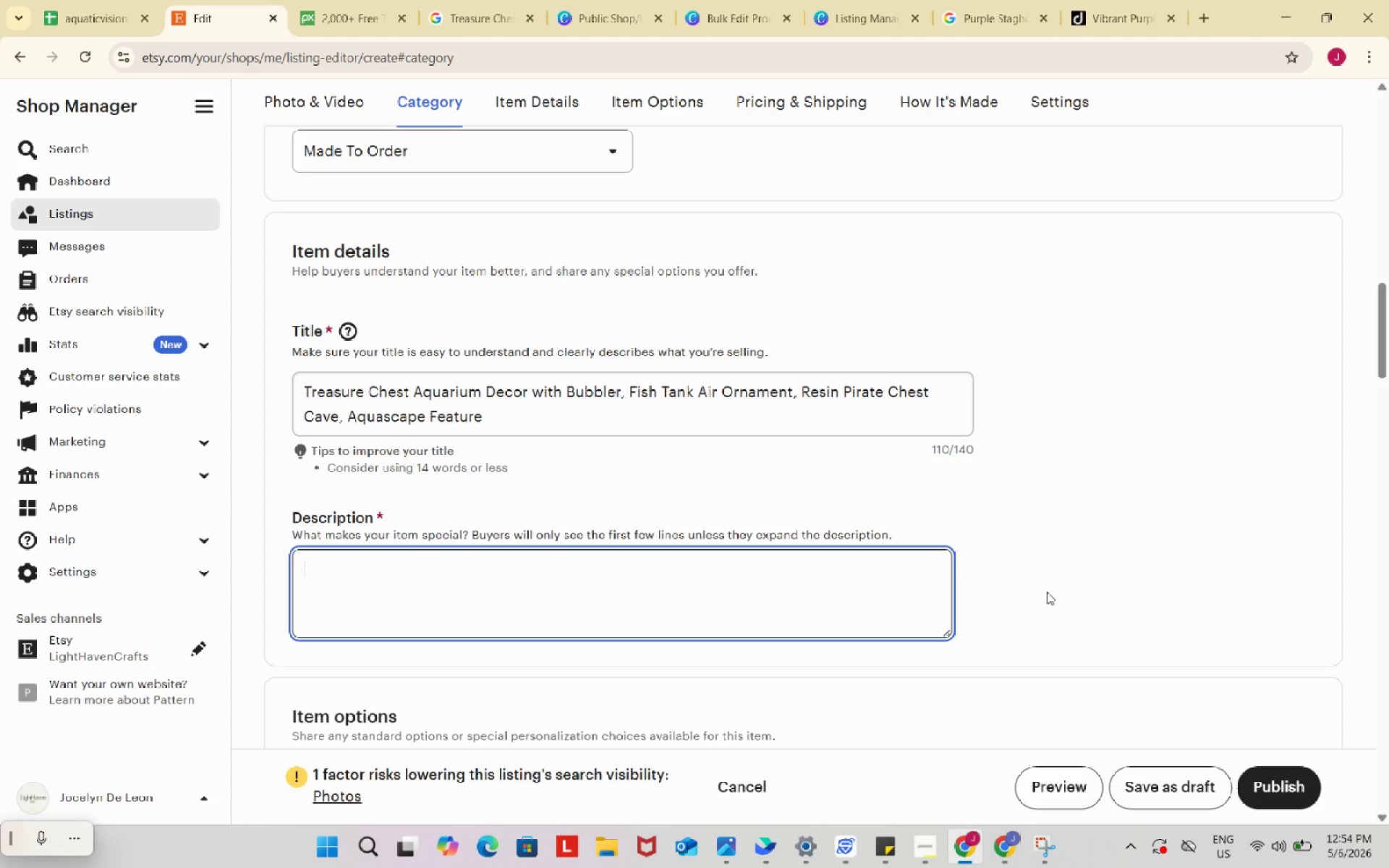 
wait(24.55)
 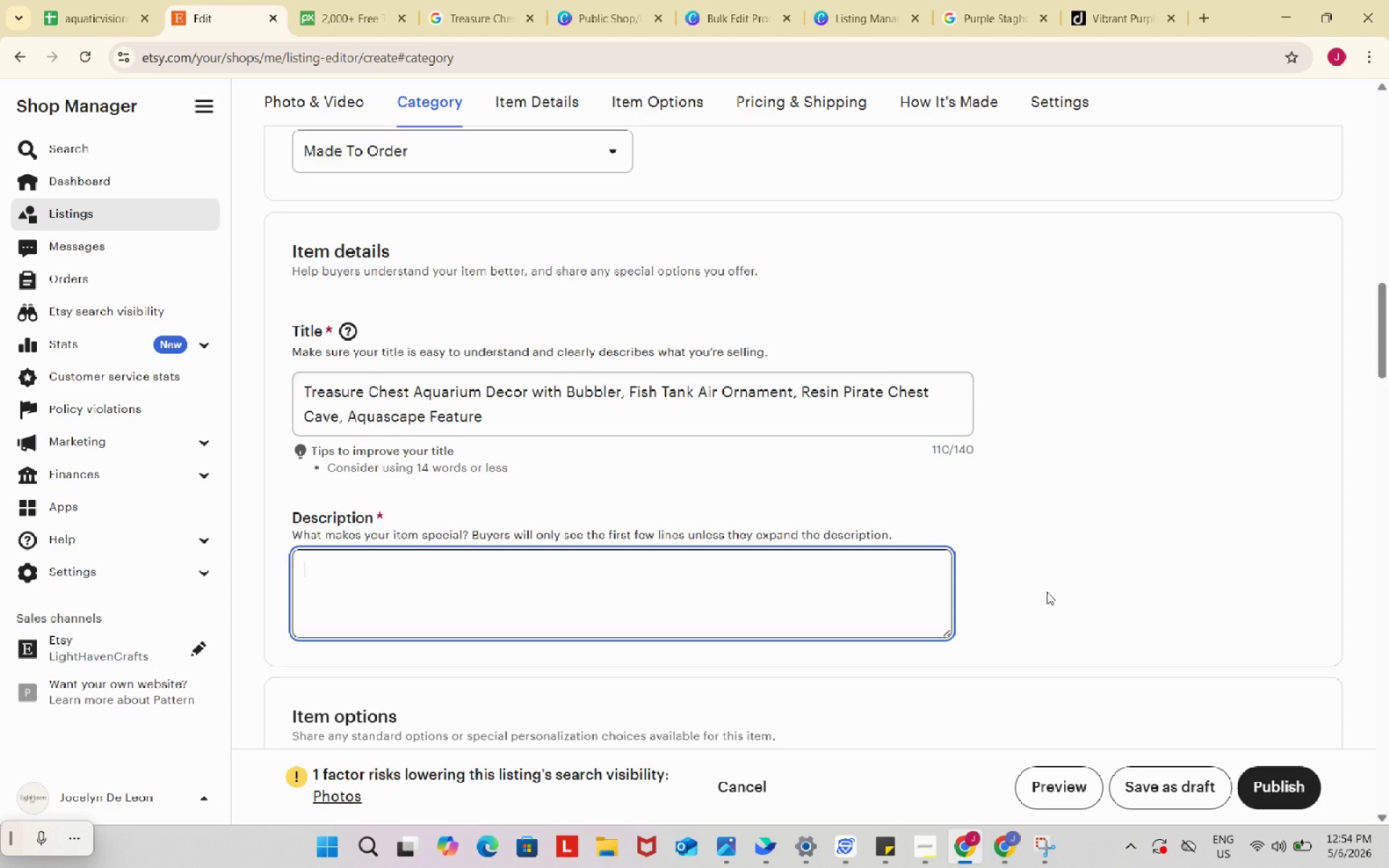 
type(Add Fun)
key(Backspace)
key(Backspace)
key(Backspace)
type(fi)
key(Backspace)
type(i[NumLock])
key(Backspace)
key(Backspace)
type([NumLock]i)
key(Backspace)
type(fun and movement to your aquario)
key(Backspace)
type(um with)
 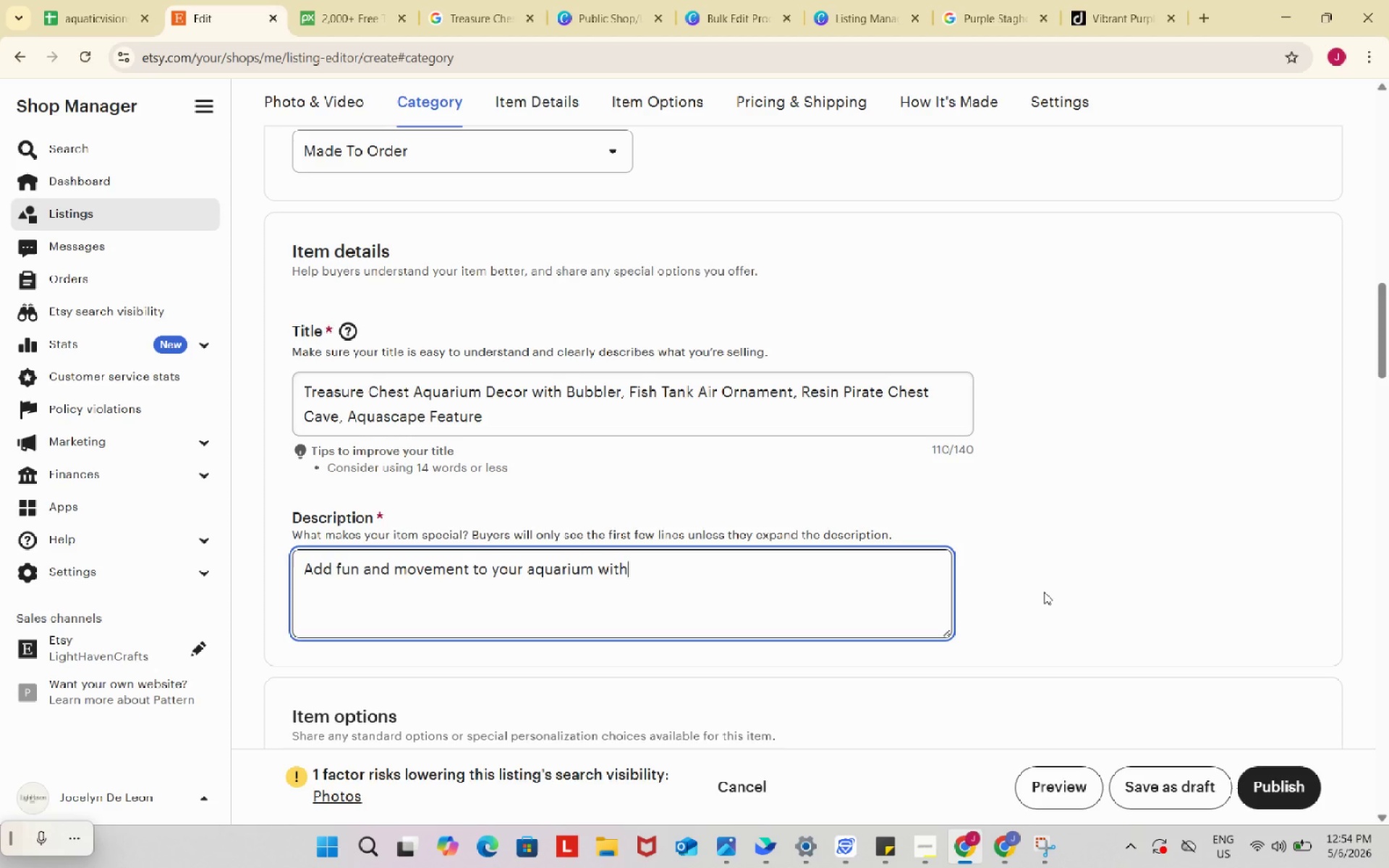 
wait(9.5)
 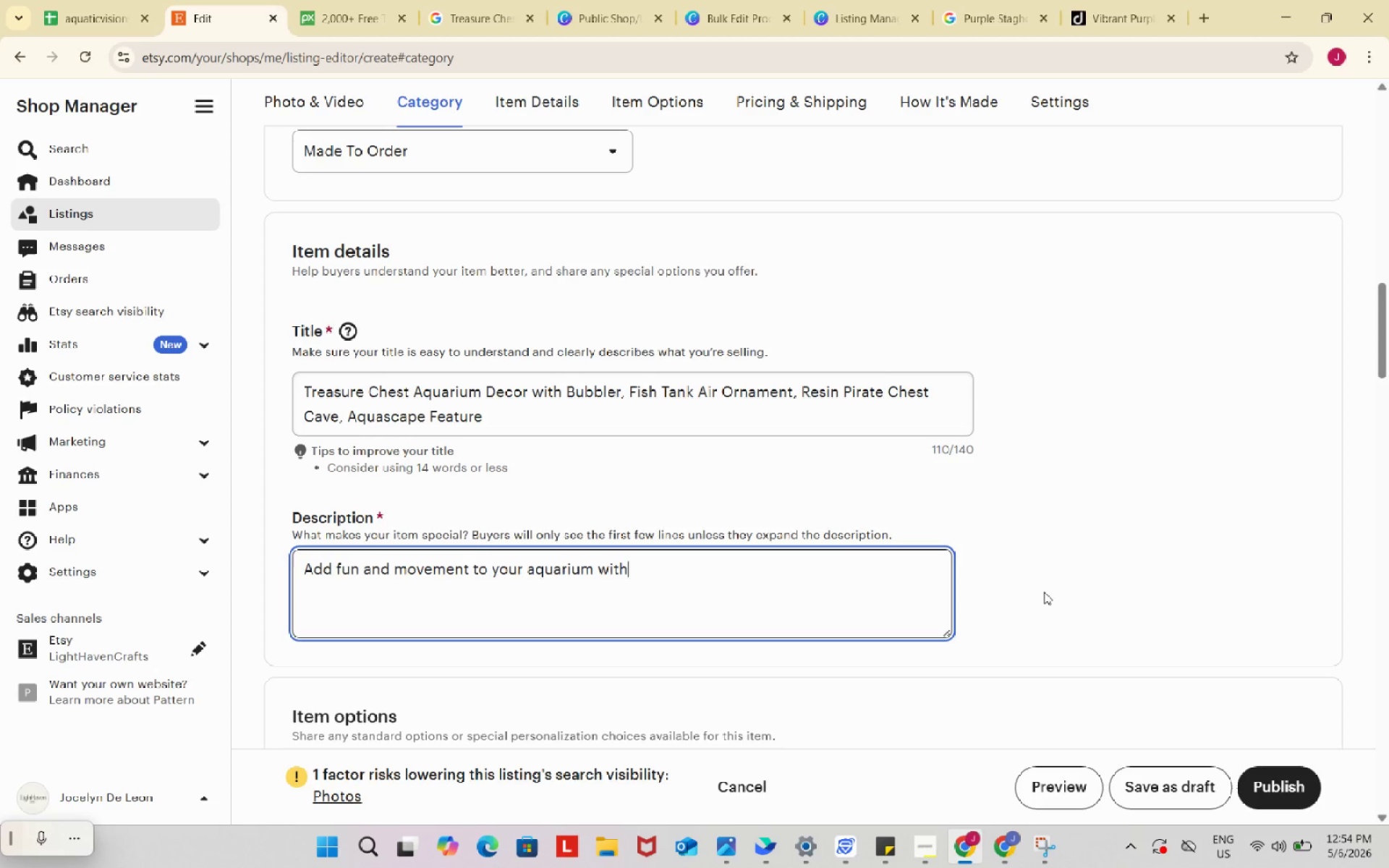 
type( this Treasure Ce)
key(Backspace)
type(hst)
key(Backspace)
key(Backspace)
type(est with Bubbler,)
key(Backspace)
type(. <)
key(Backspace)
type(Made from durable )
key(Backspace)
type(, fi)
 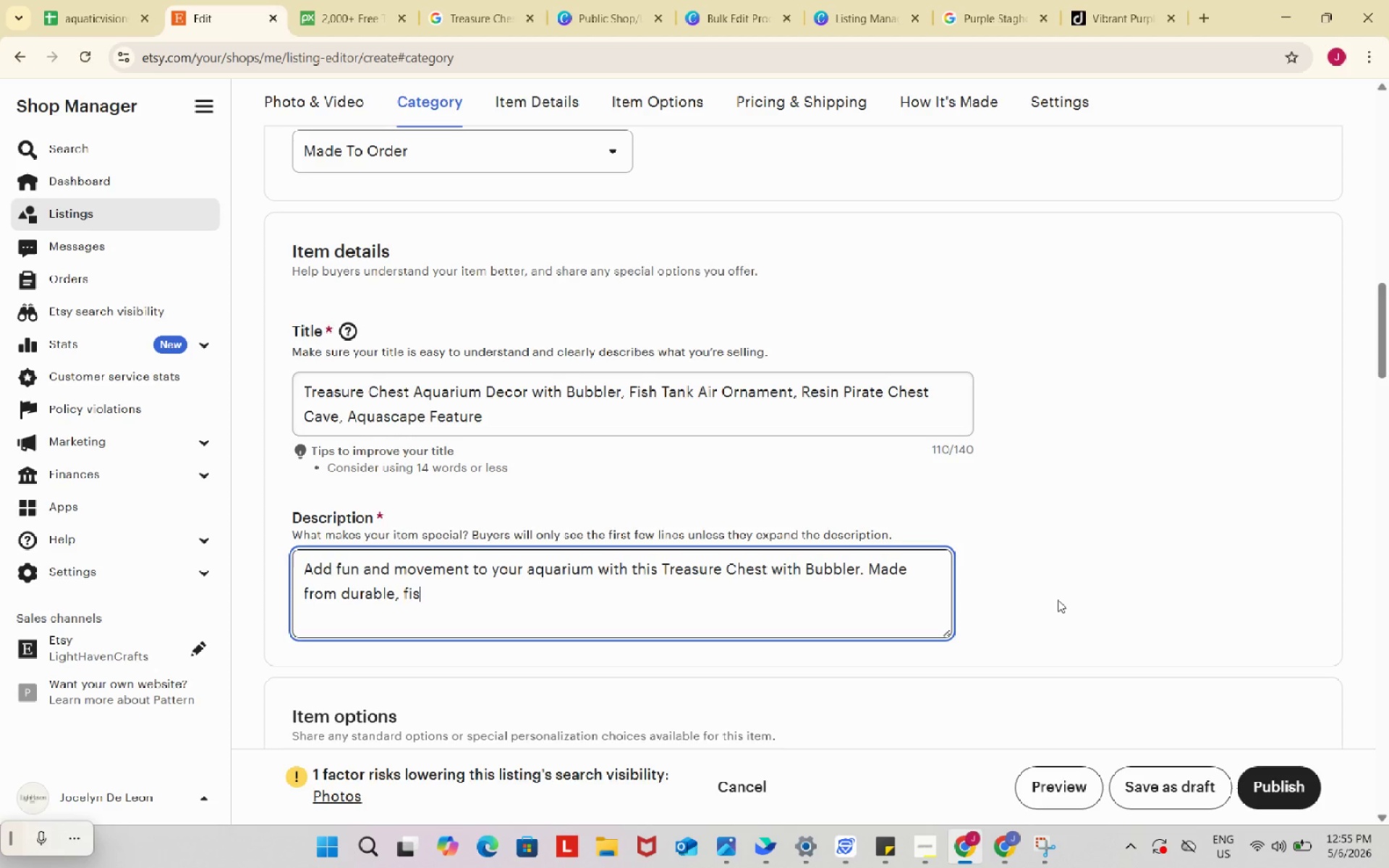 
 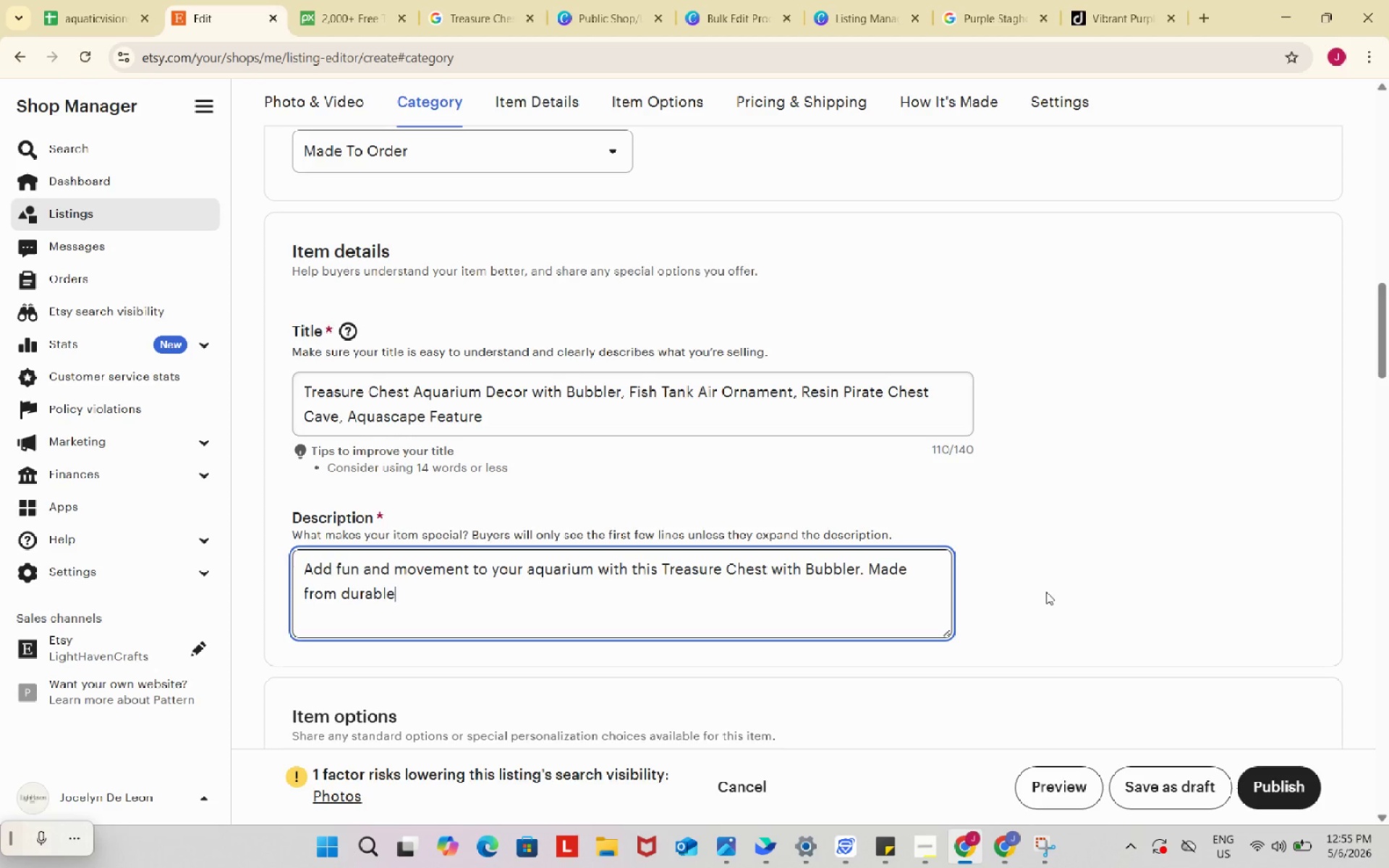 
type(sh )
key(Backspace)
 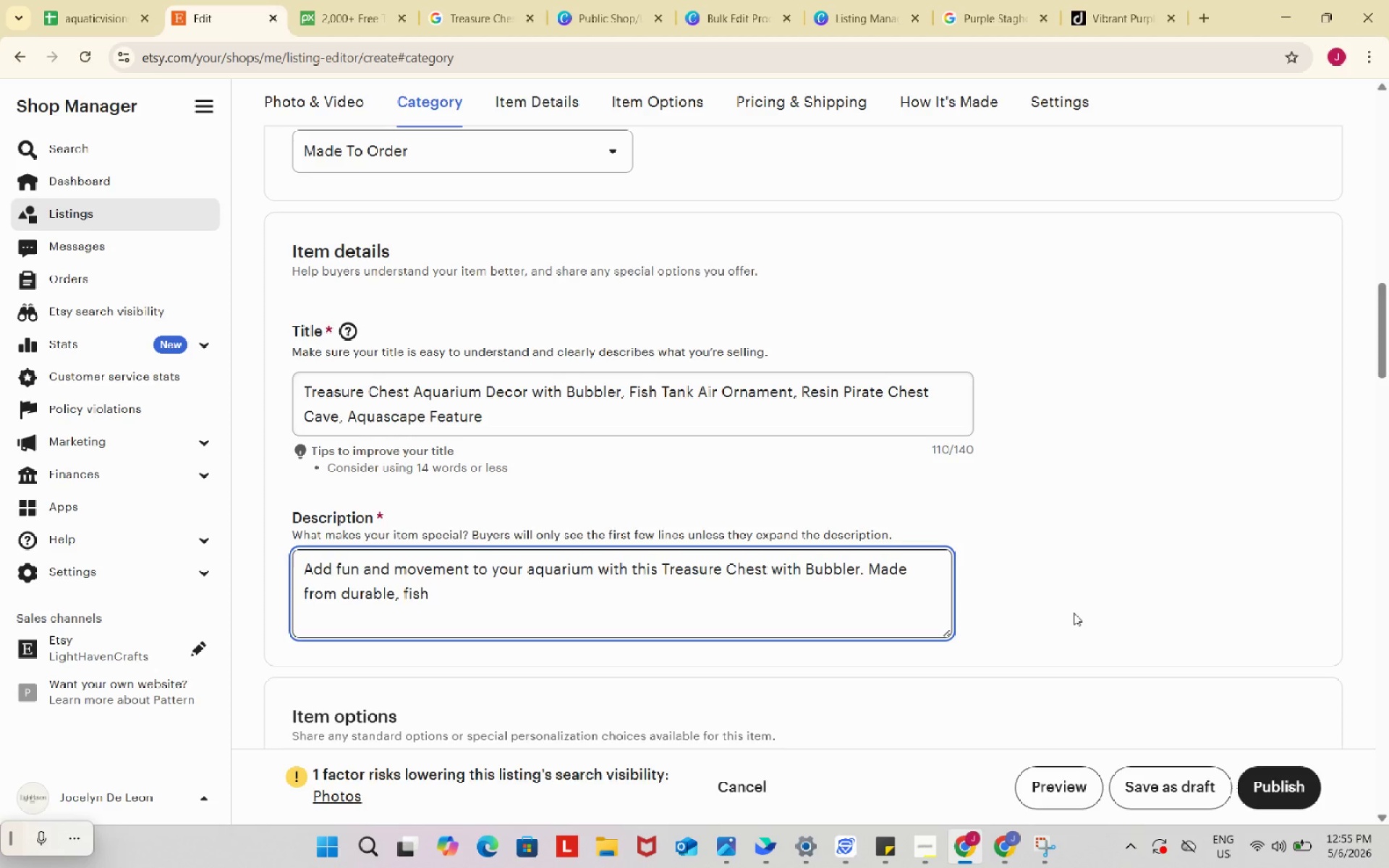 
type(-safe resin, this detauk==)
key(Backspace)
key(Backspace)
key(Backspace)
key(Backspace)
type(iled pr)
key(Backspace)
type(irate )
 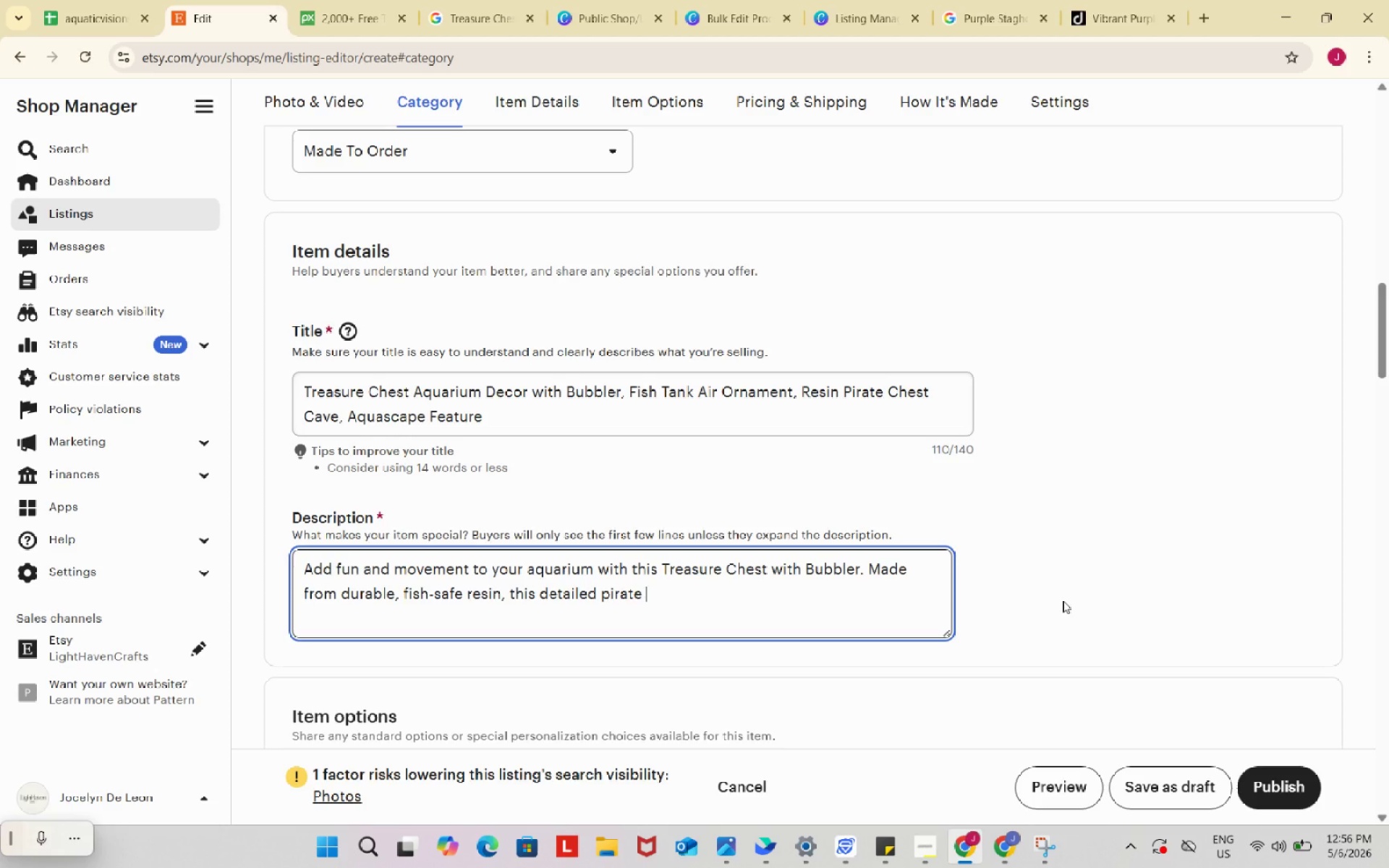 
wait(23.2)
 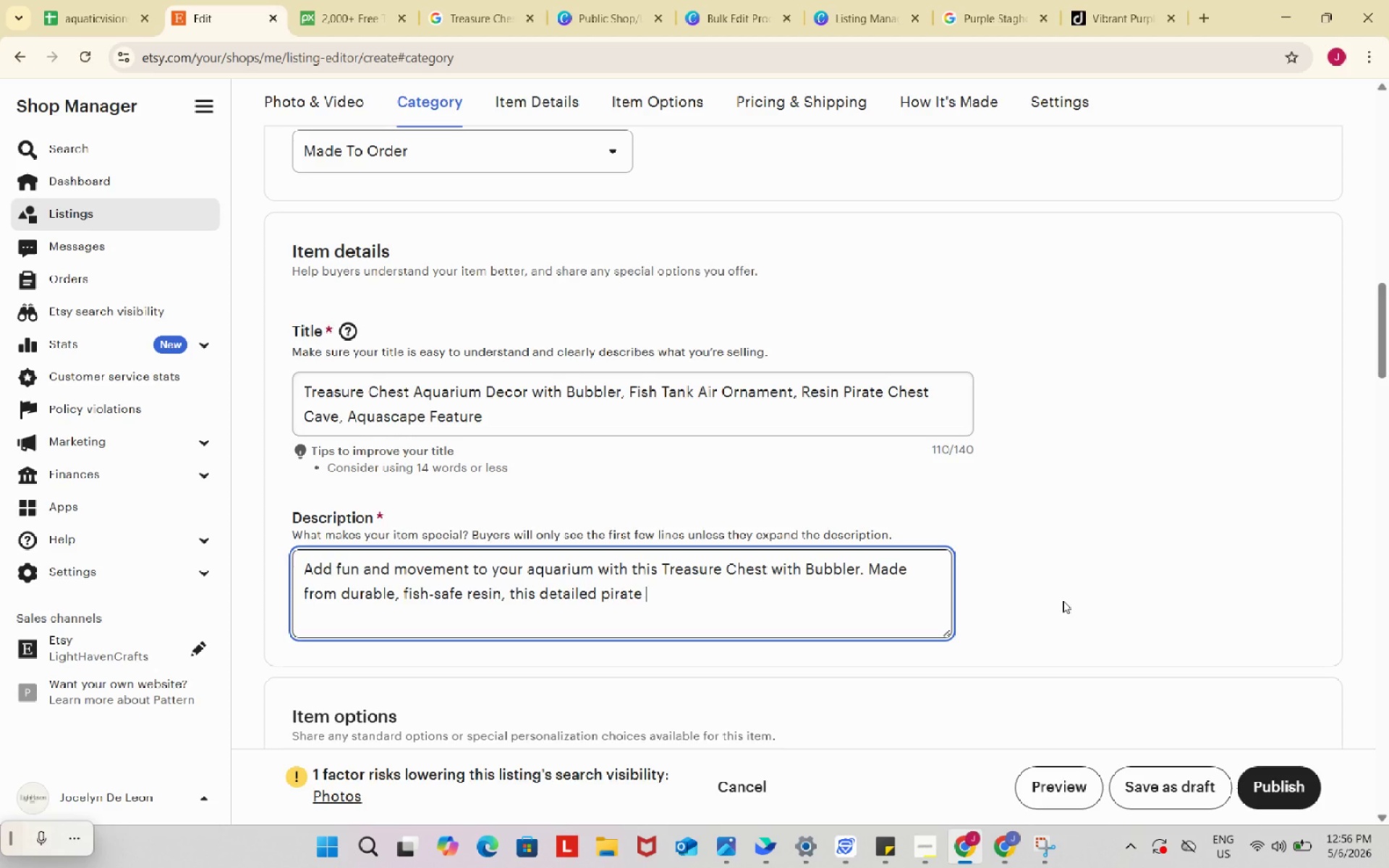 
type( chec)
key(Backspace)
type(st deign)
key(Backspace)
key(Backspace)
key(Backspace)
type(sign opens)
 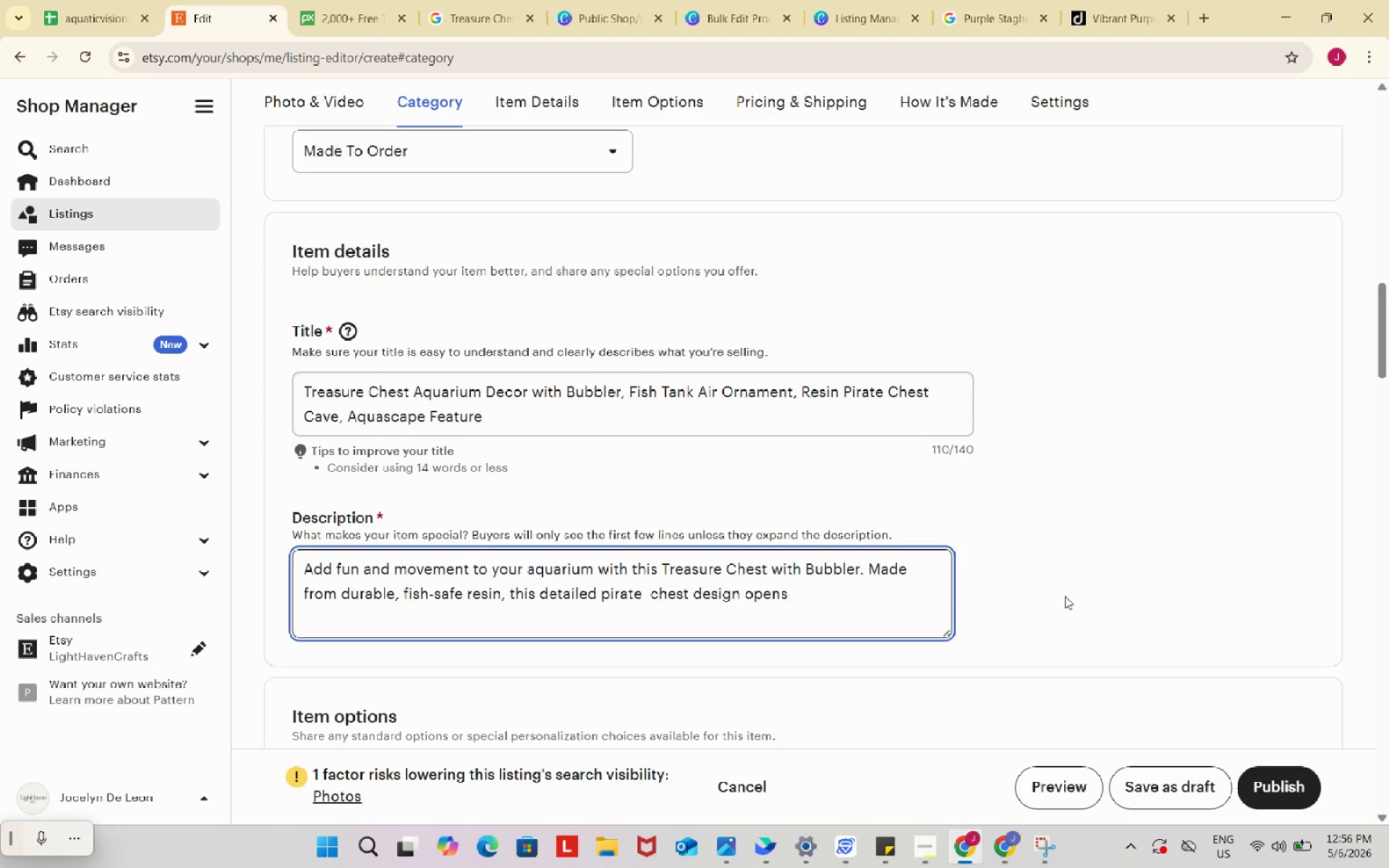 
wait(6.27)
 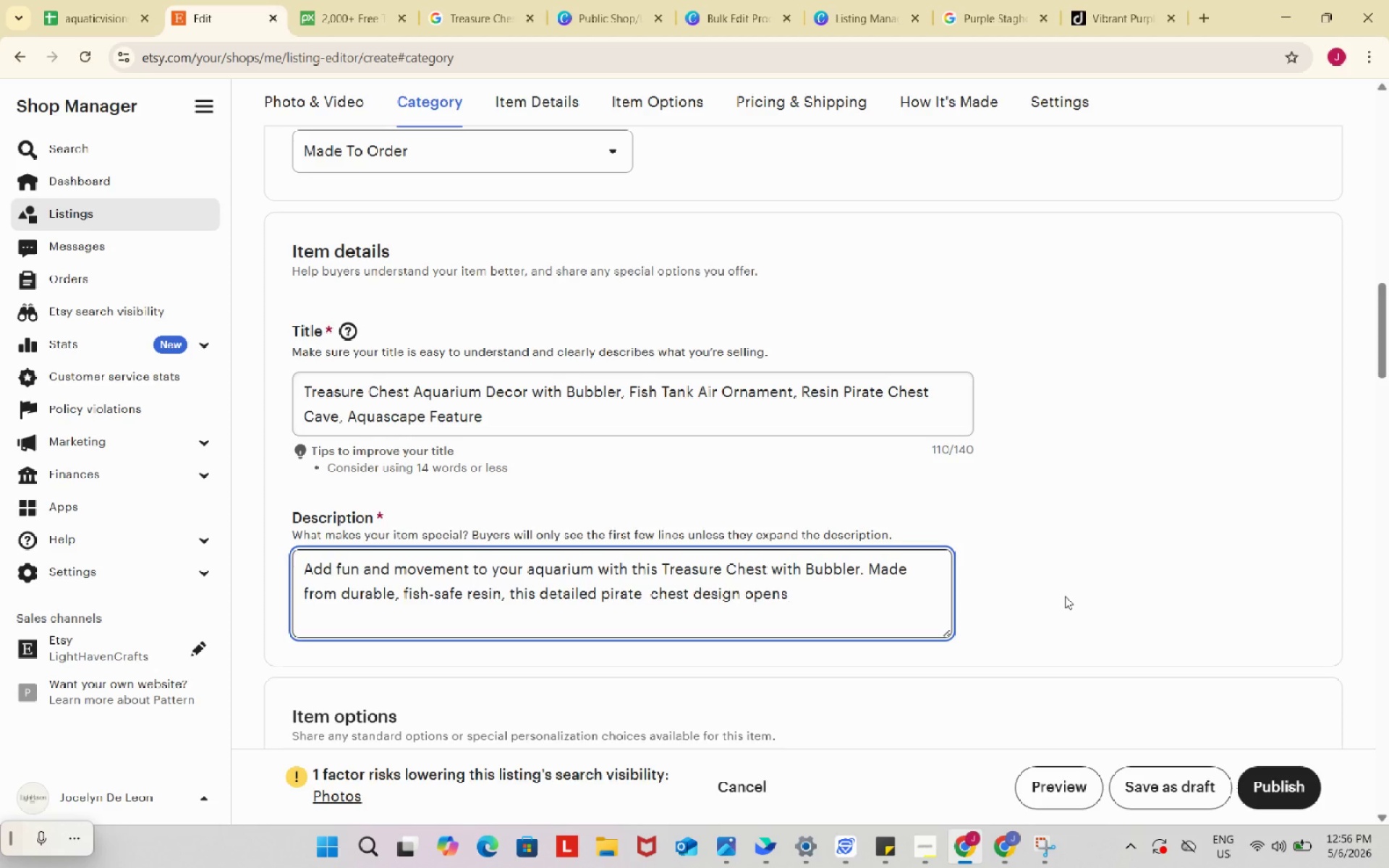 
type( with bubbling action when connected to an air pump)
 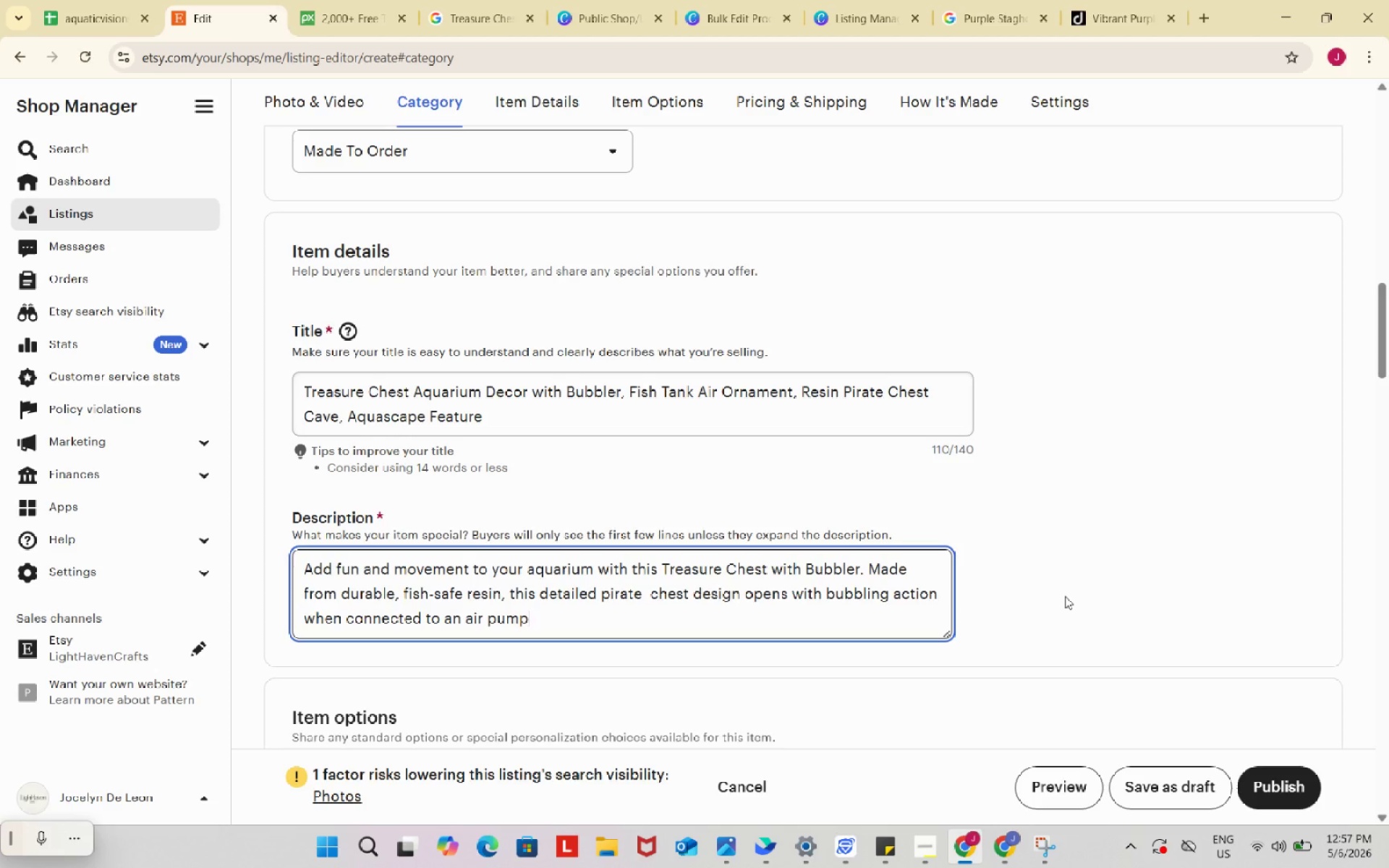 
type((not included), creating )
 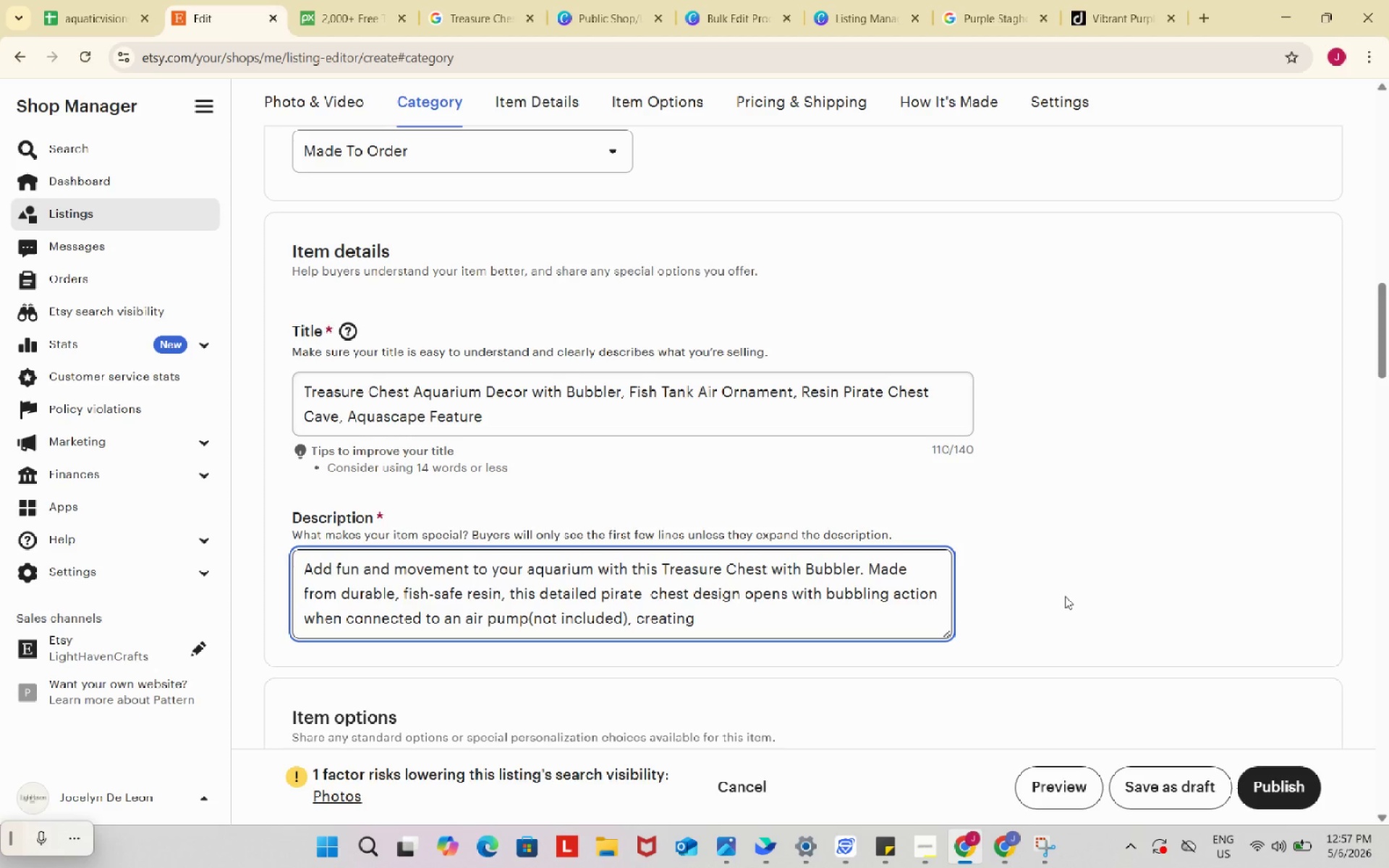 
key(Alt+AltRight)
 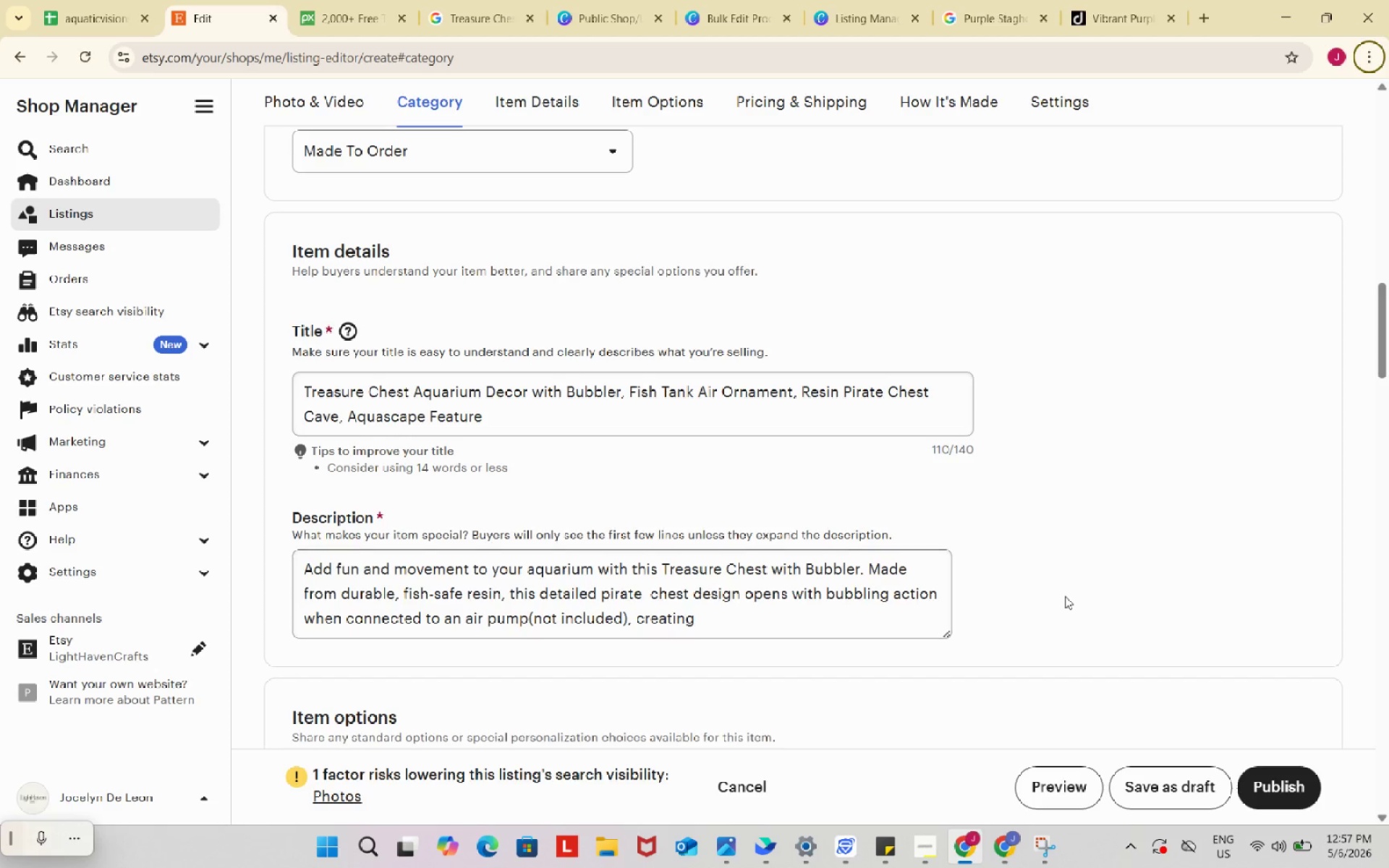 
key(A)
 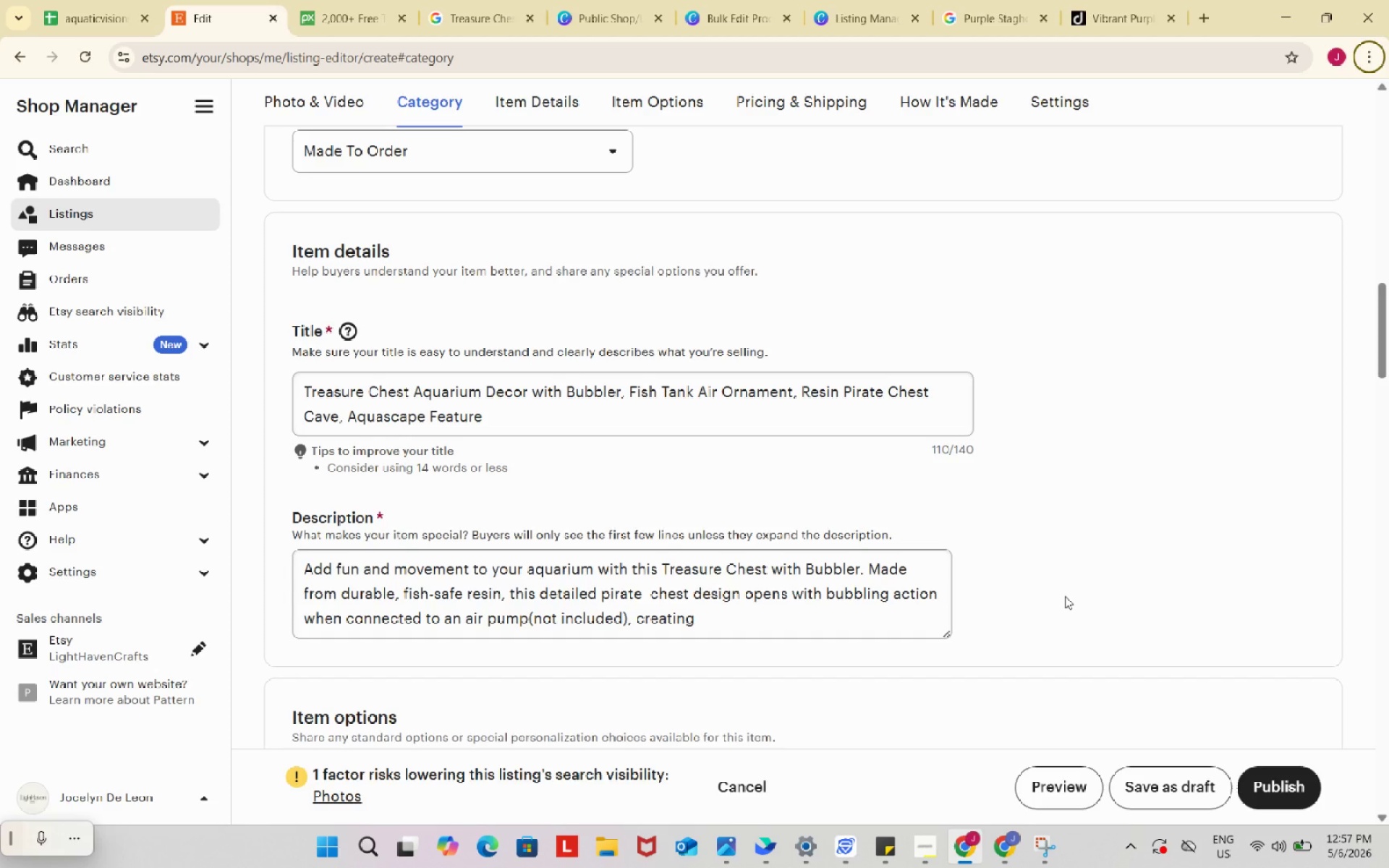 
key(Backspace)
 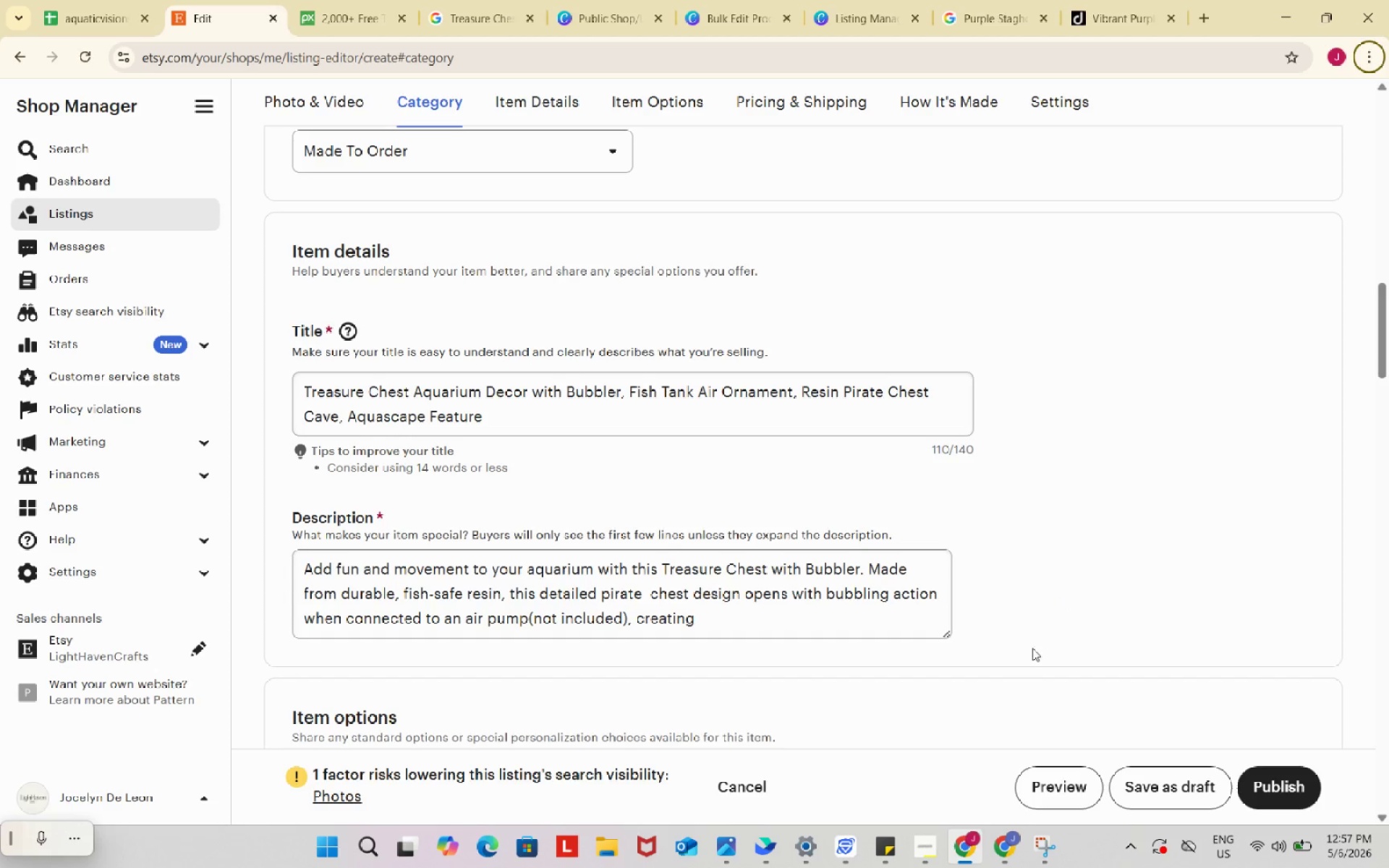 
left_click([880, 626])
 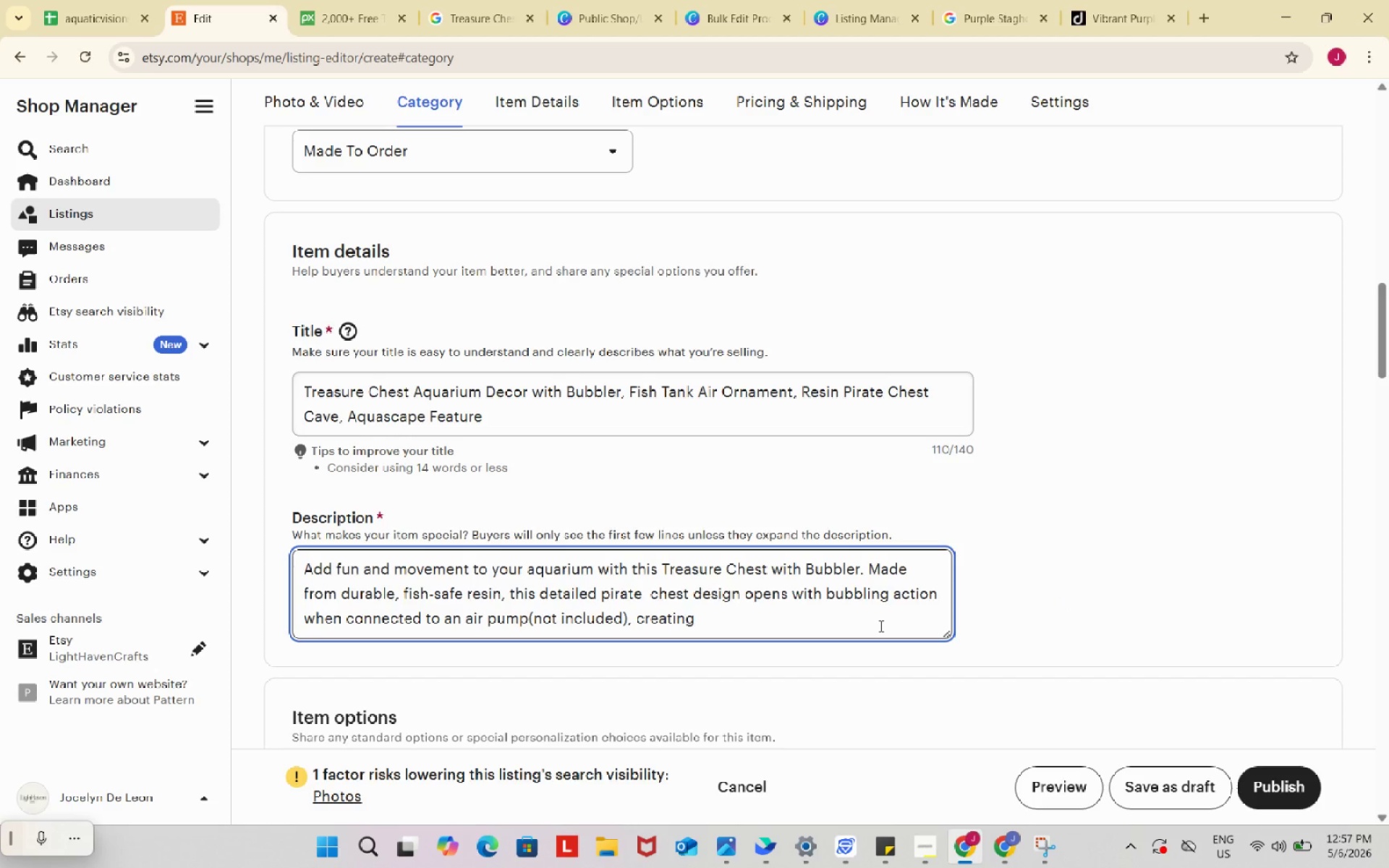 
type(a lively)
 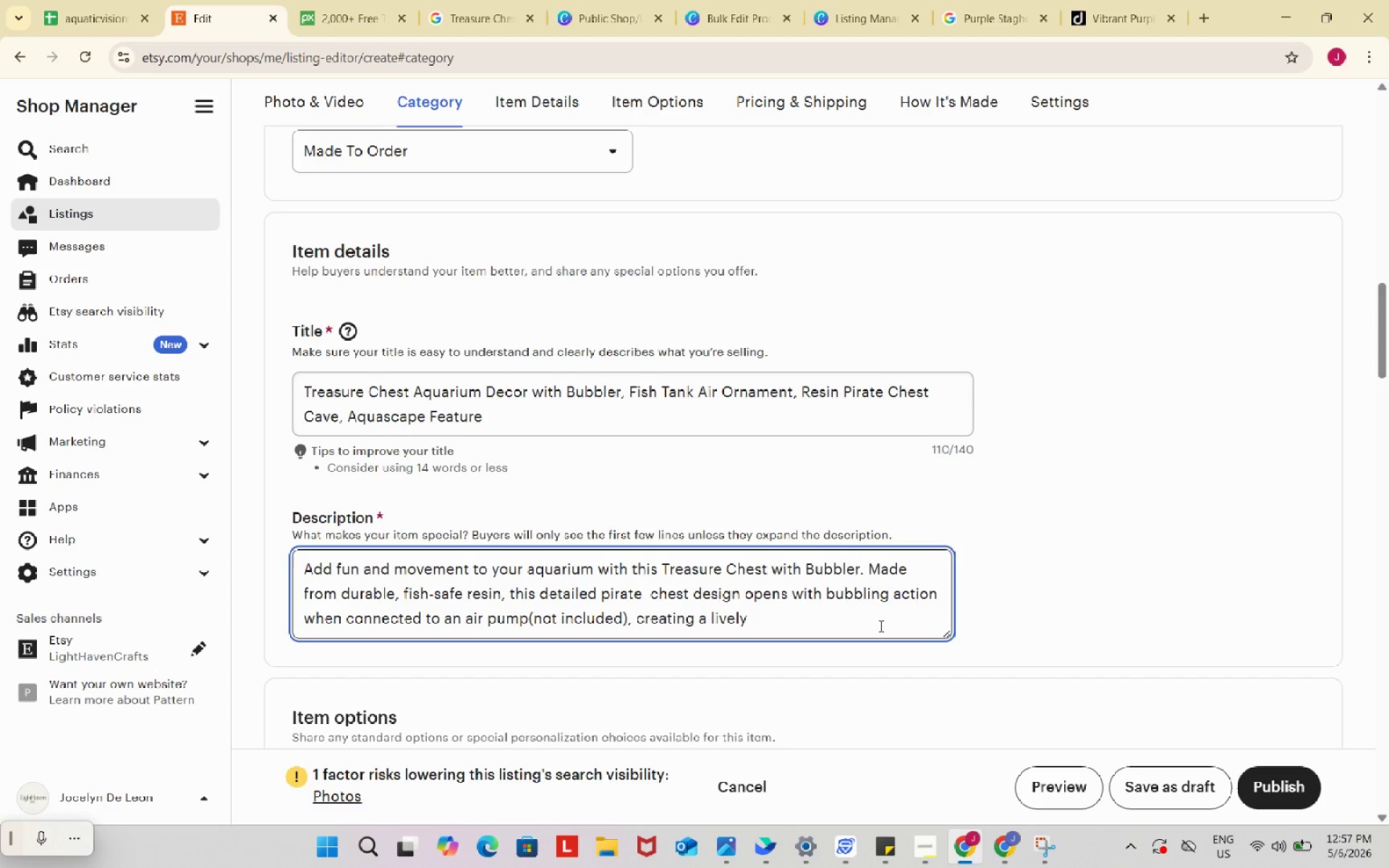 
type( underwater)
 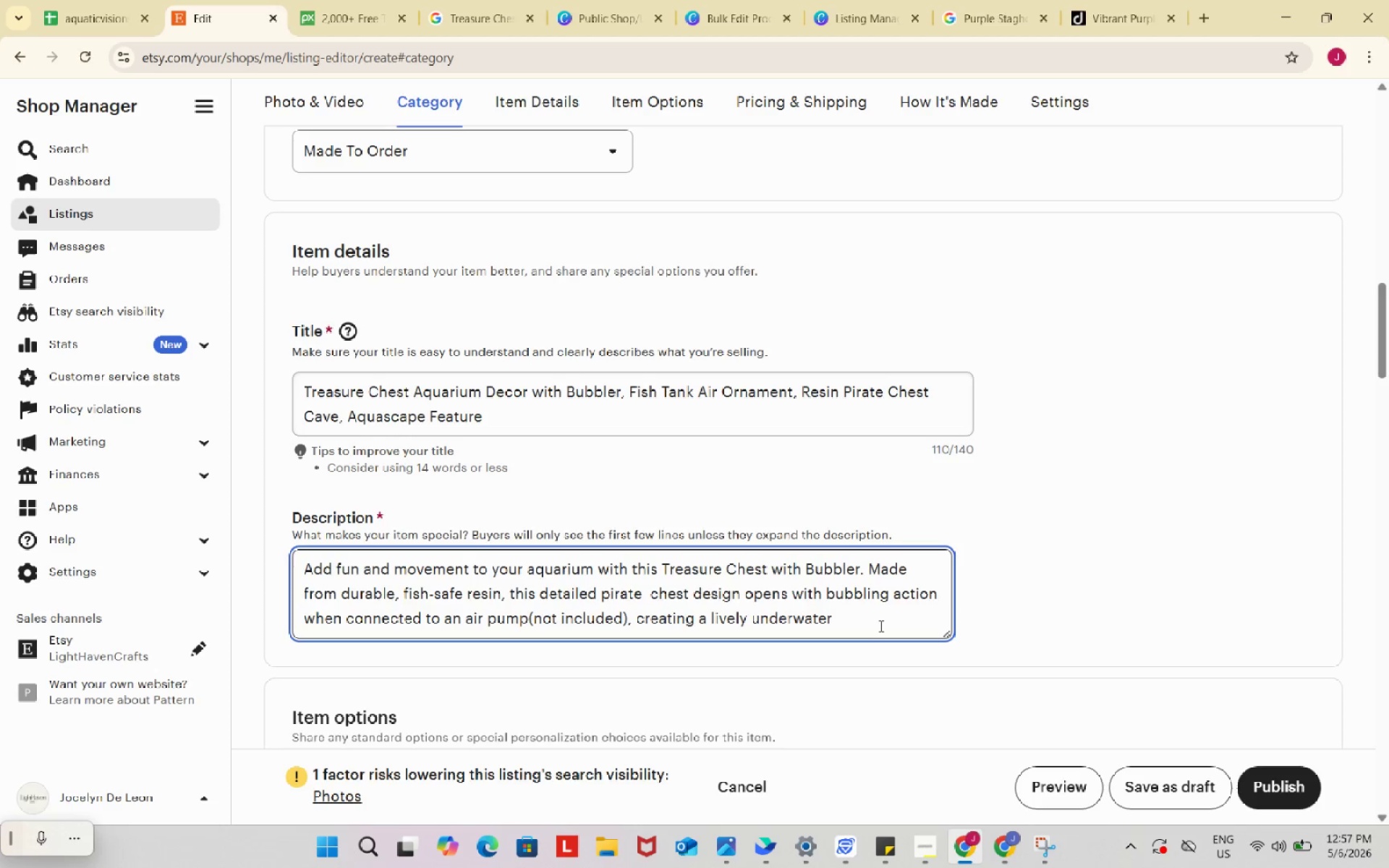 
type( effect)
 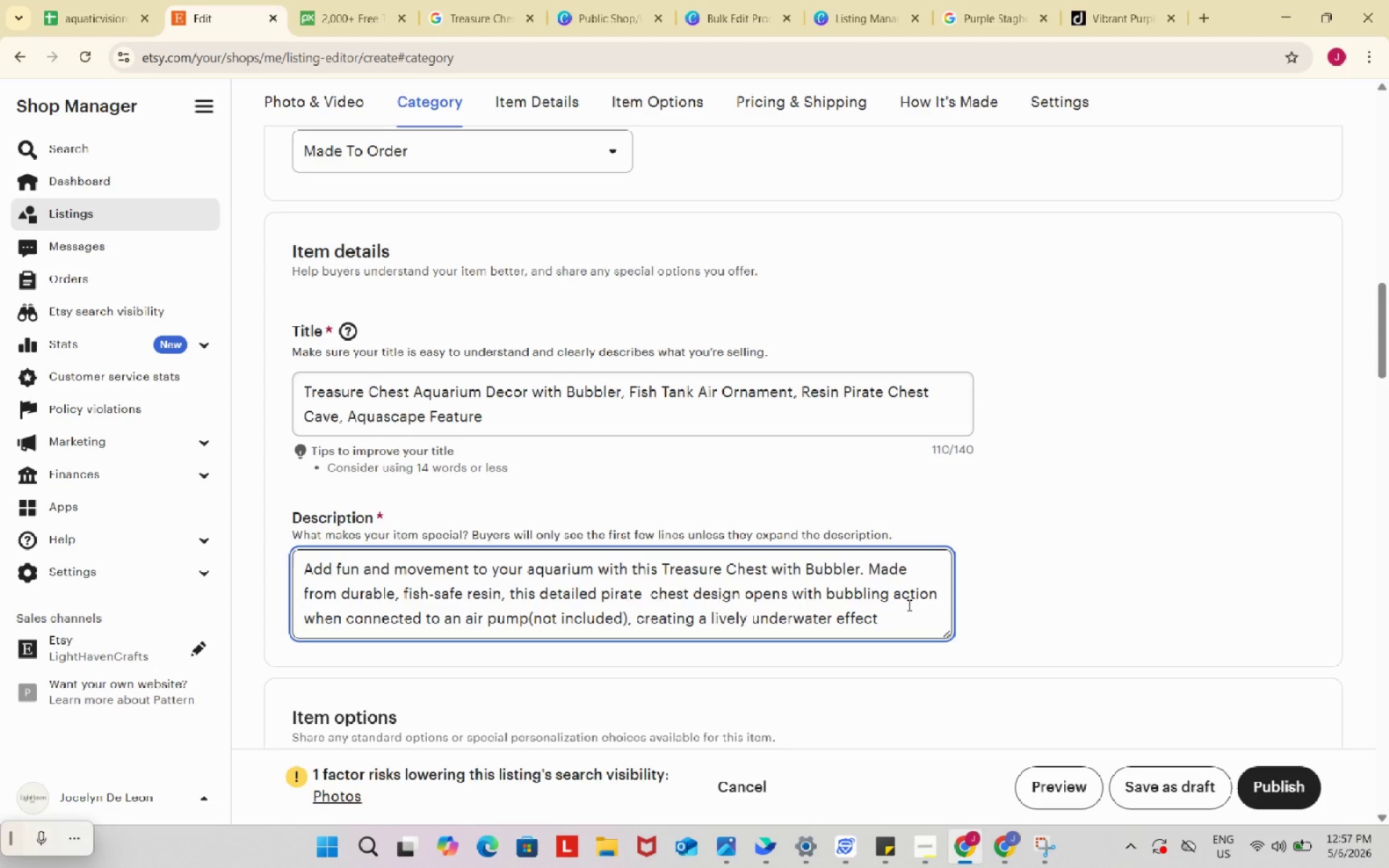 
wait(12.83)
 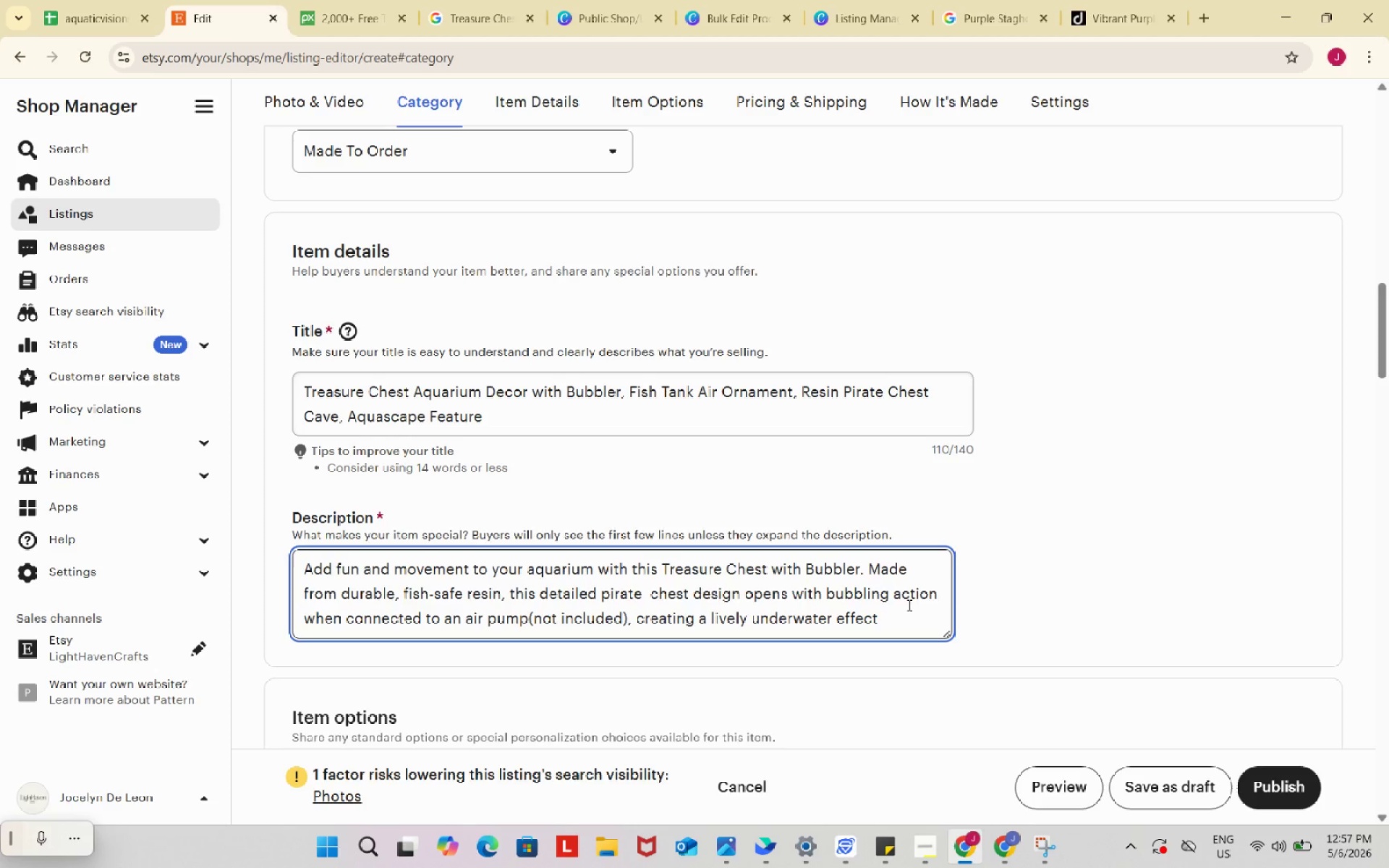 
type(. It also doubles as a cozy hiding spot for fish and sgrip)
key(Backspace)
key(Backspace)
key(Backspace)
key(Backspace)
type(hrimp)
 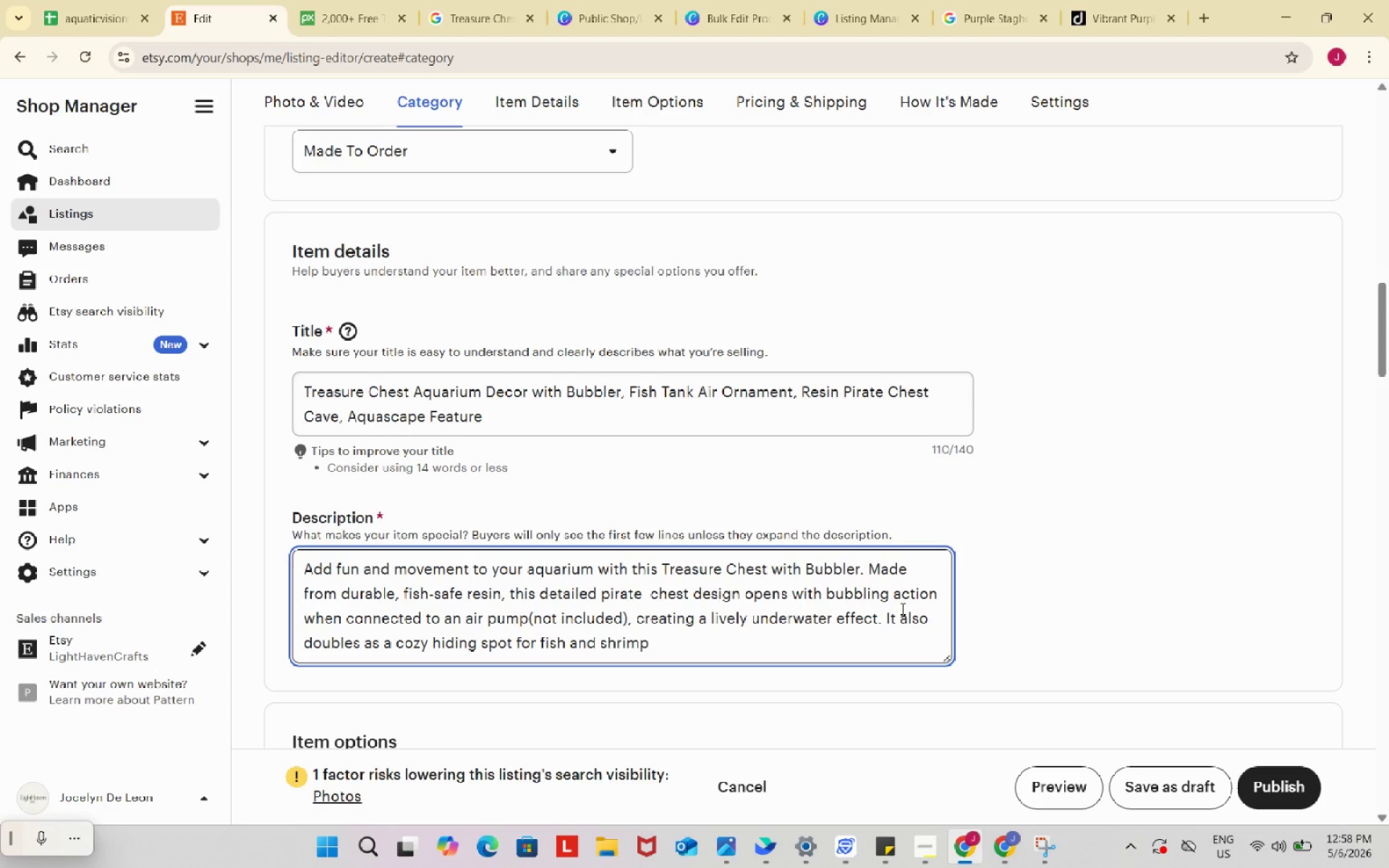 
wait(12.0)
 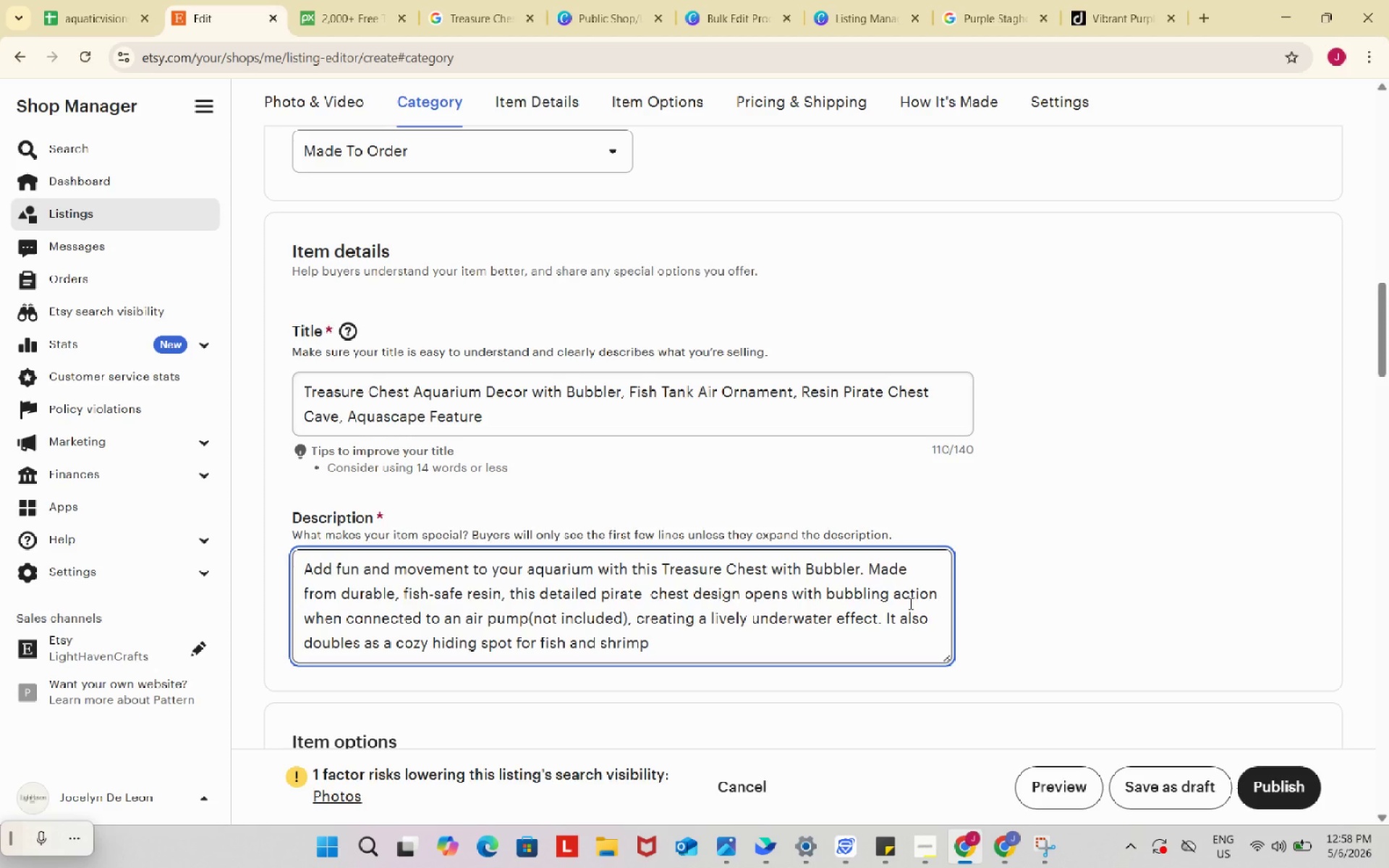 
key(Period)
 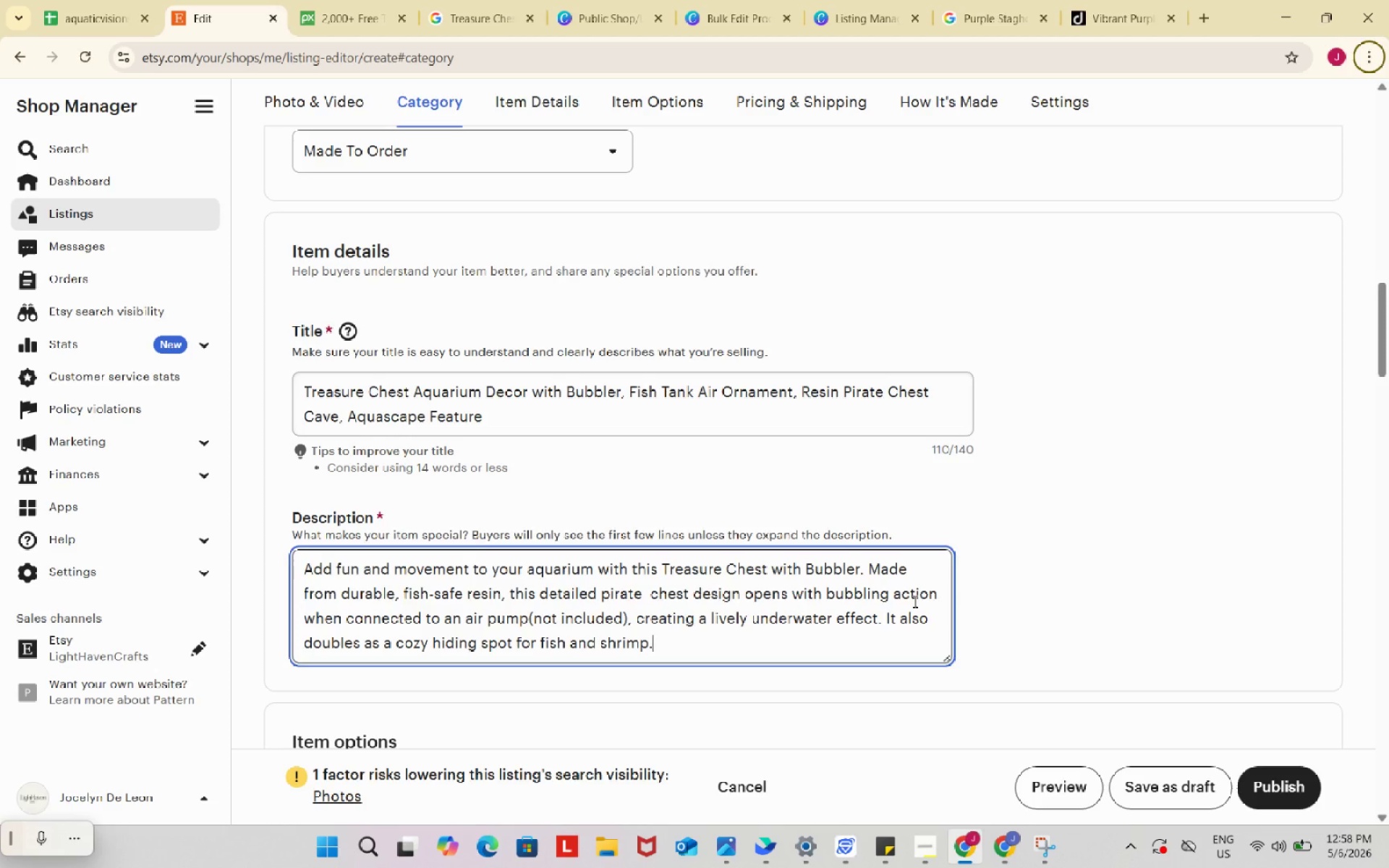 
key(Alt+AltRight)
 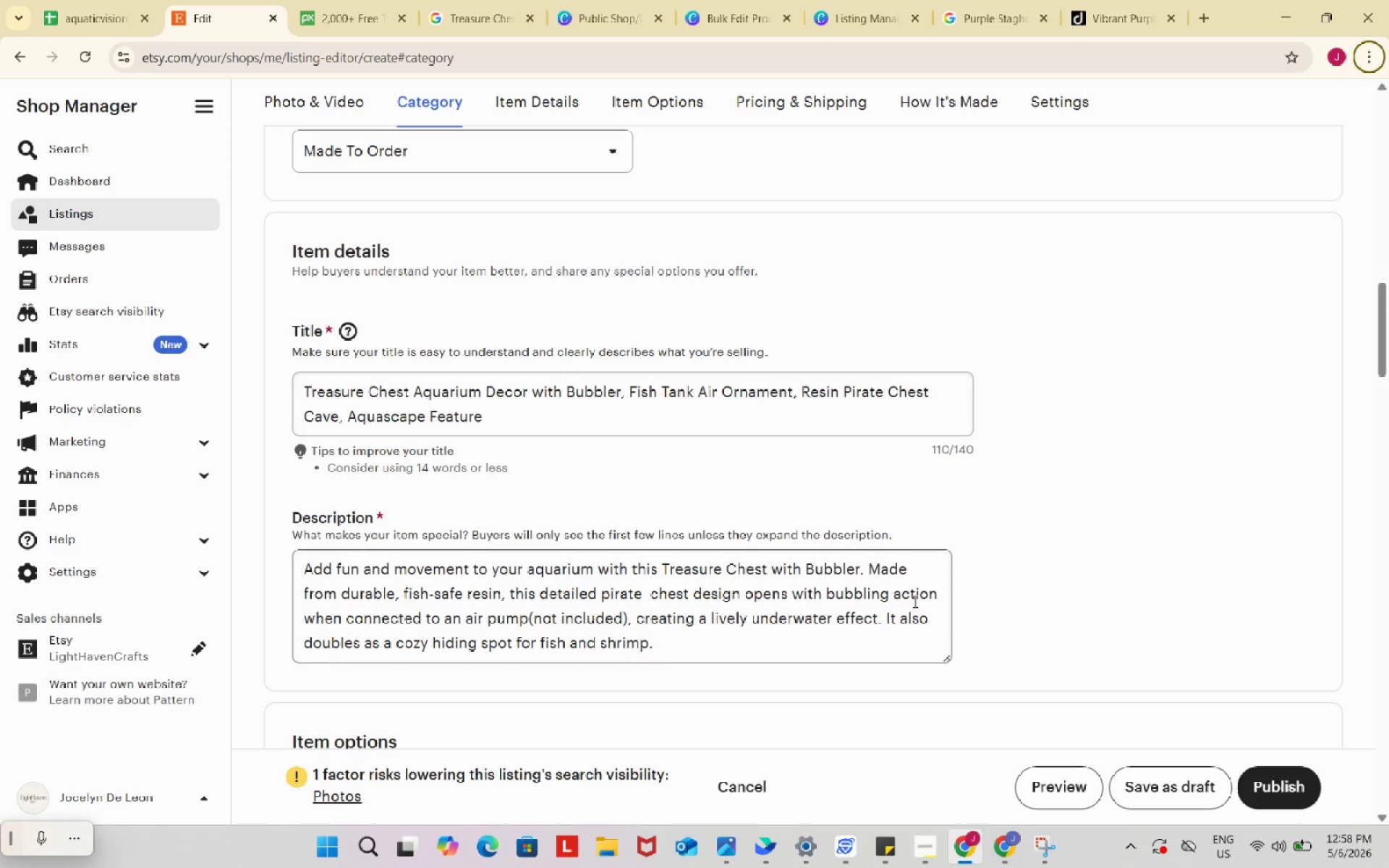 
type(Perfect )
 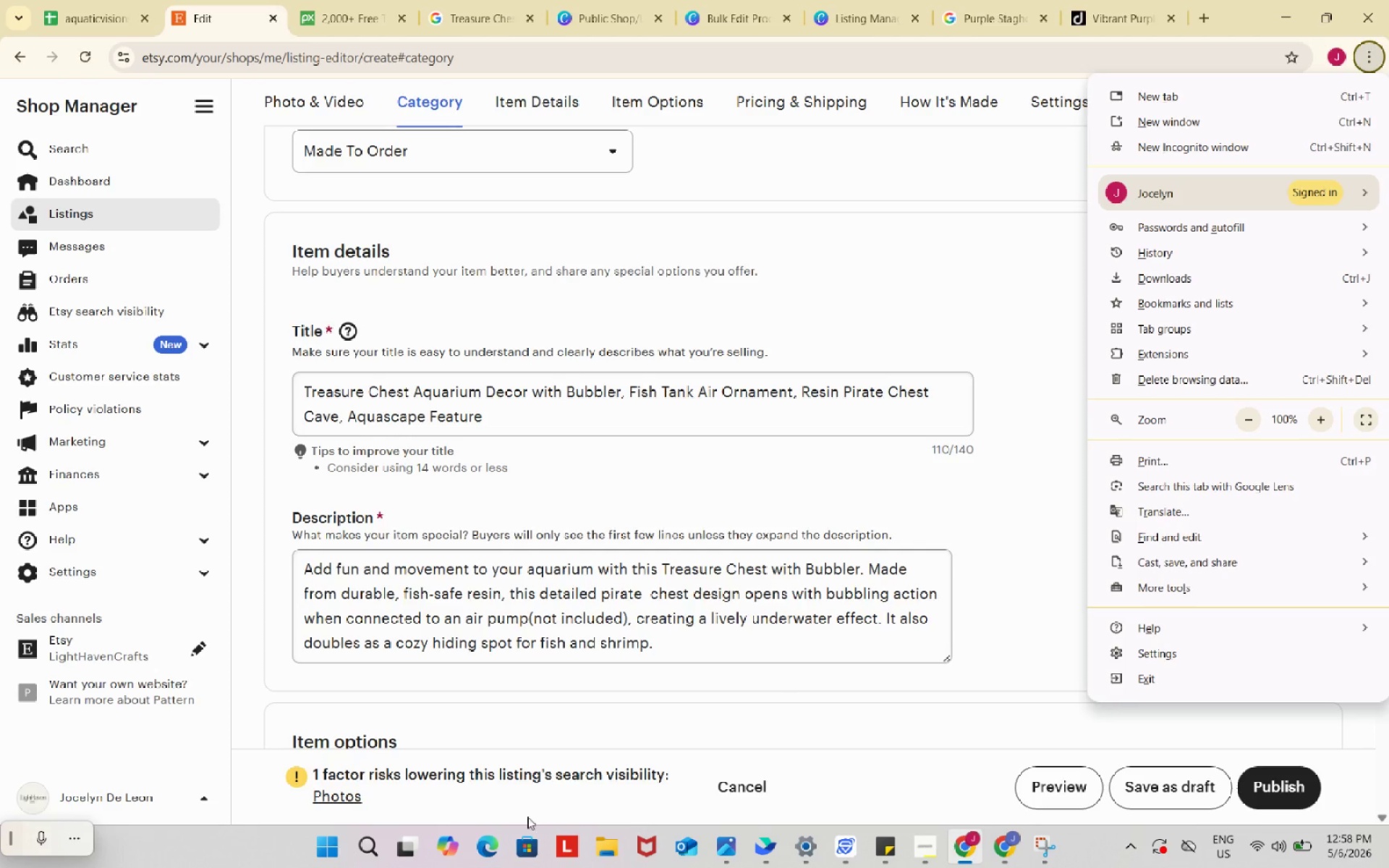 
left_click([695, 655])
 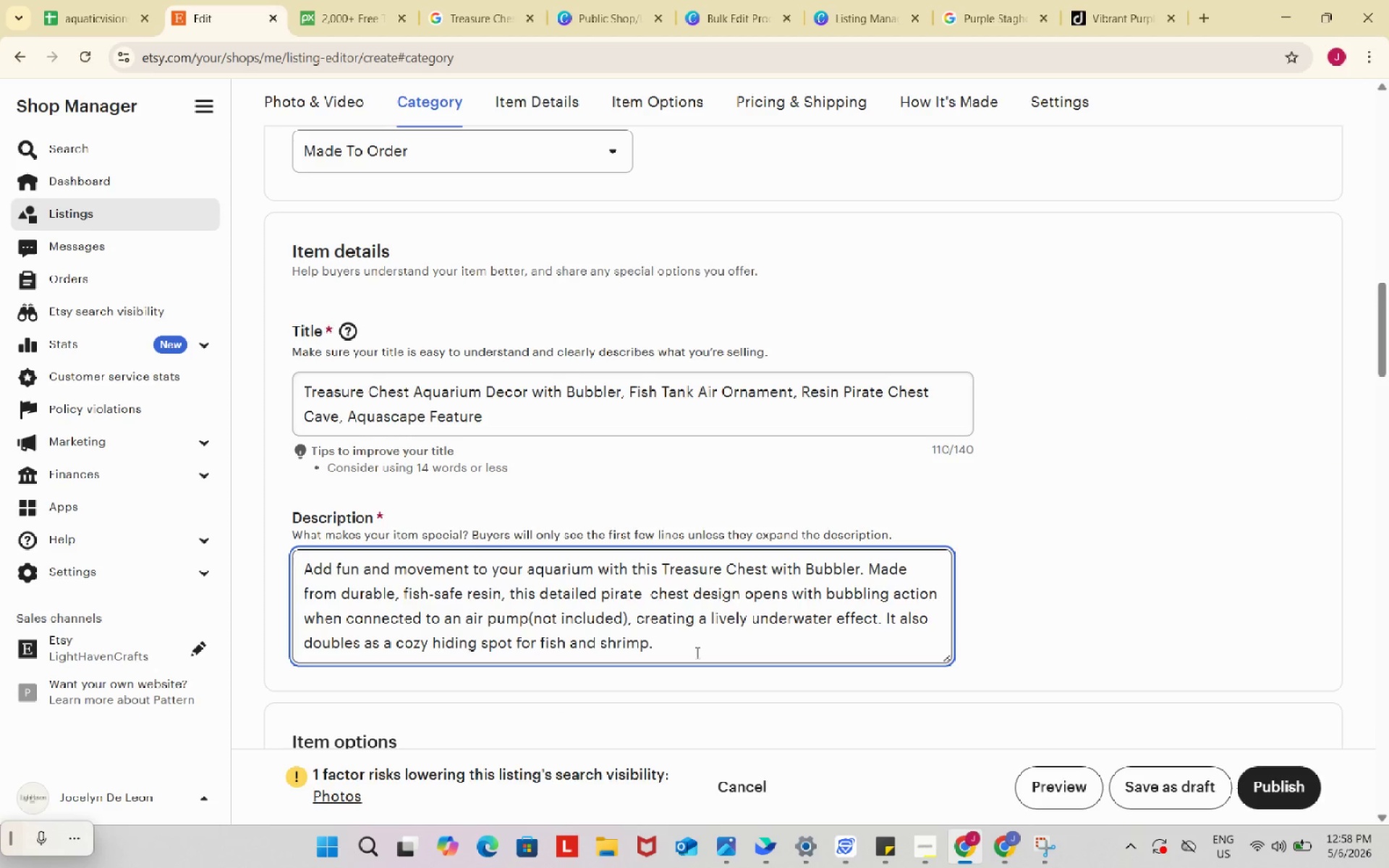 
type( Perfect for freshwater adn)
key(Backspace)
key(Backspace)
type(nd saltwater)
 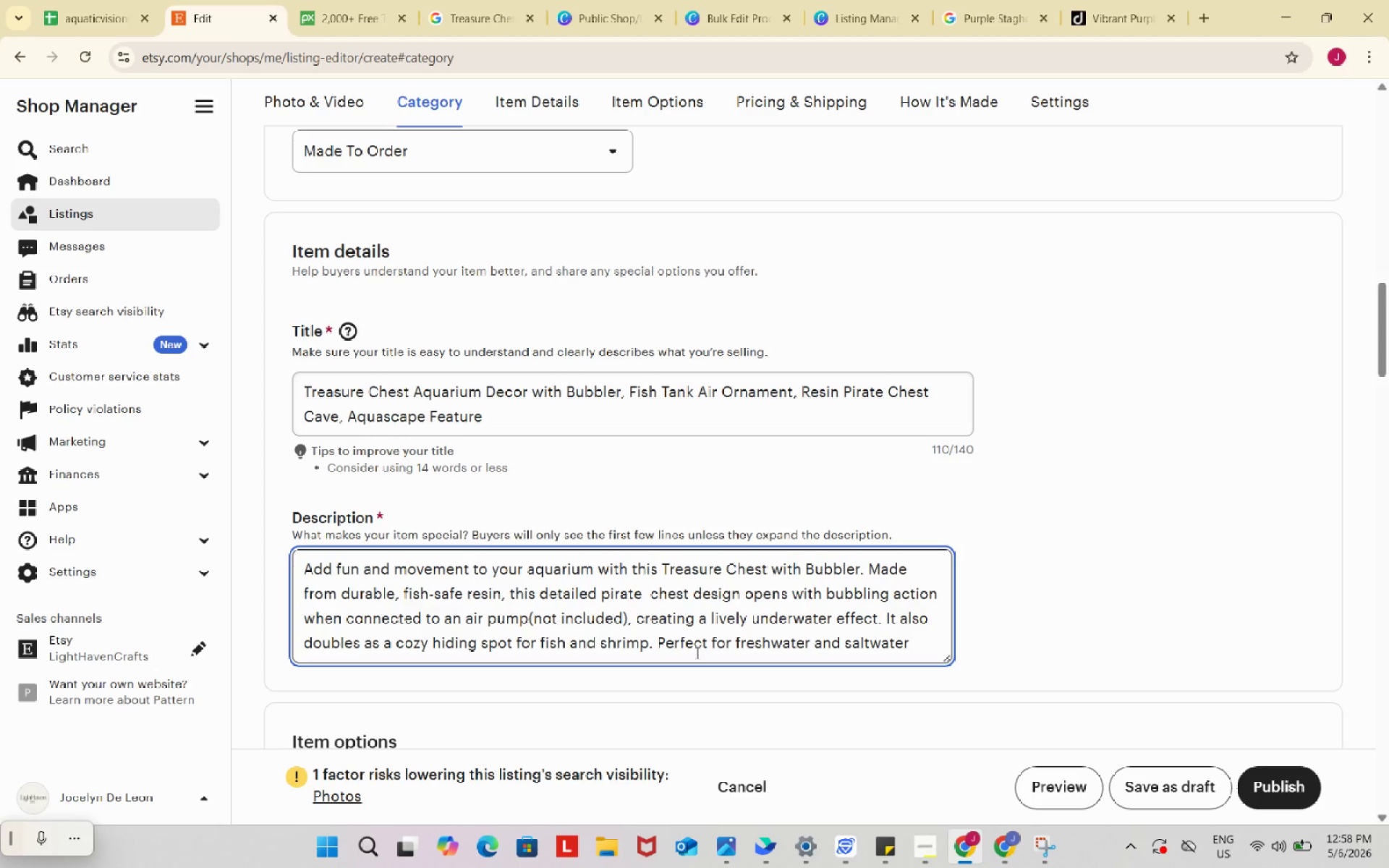 
wait(6.02)
 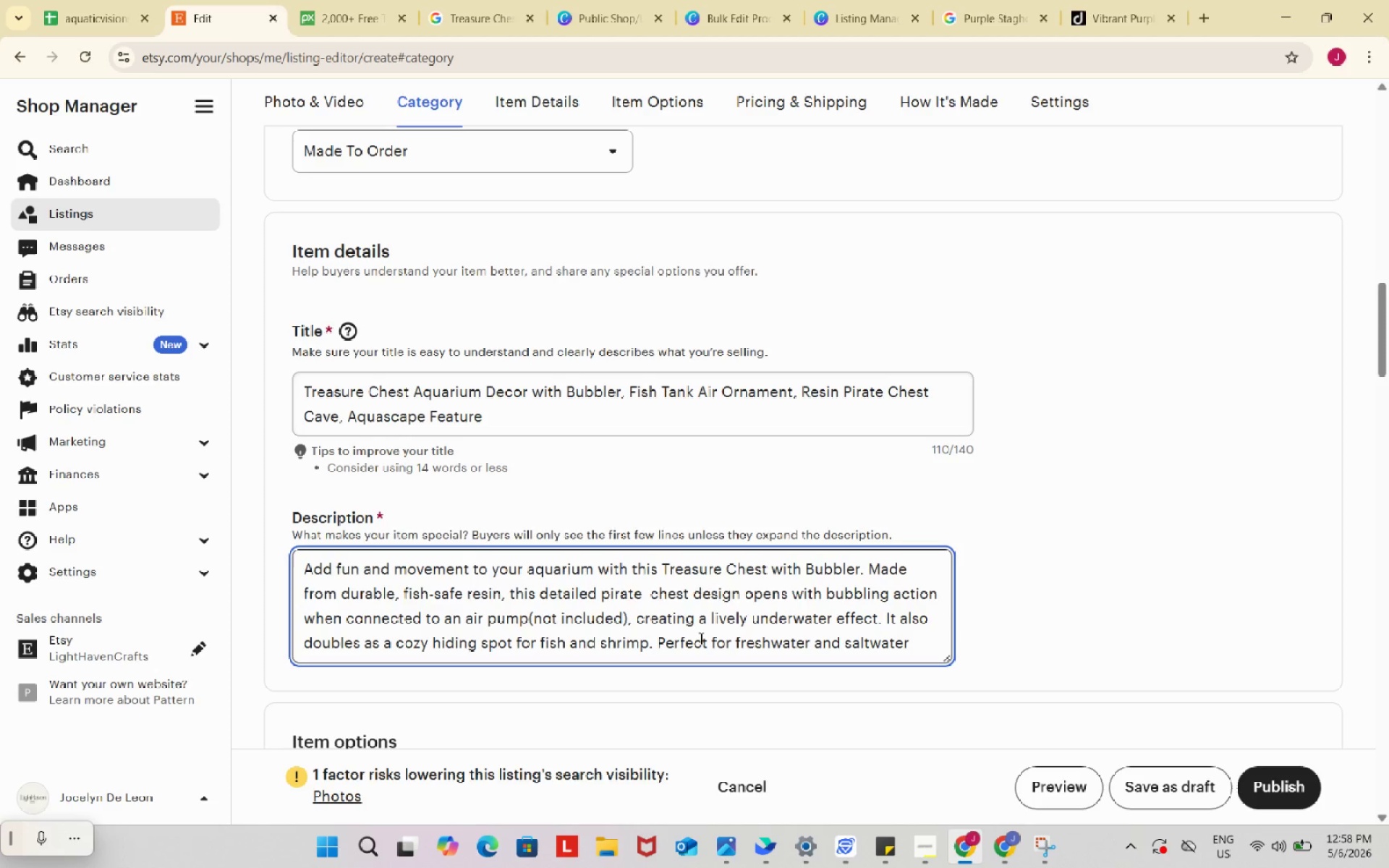 
type( tanks.)
 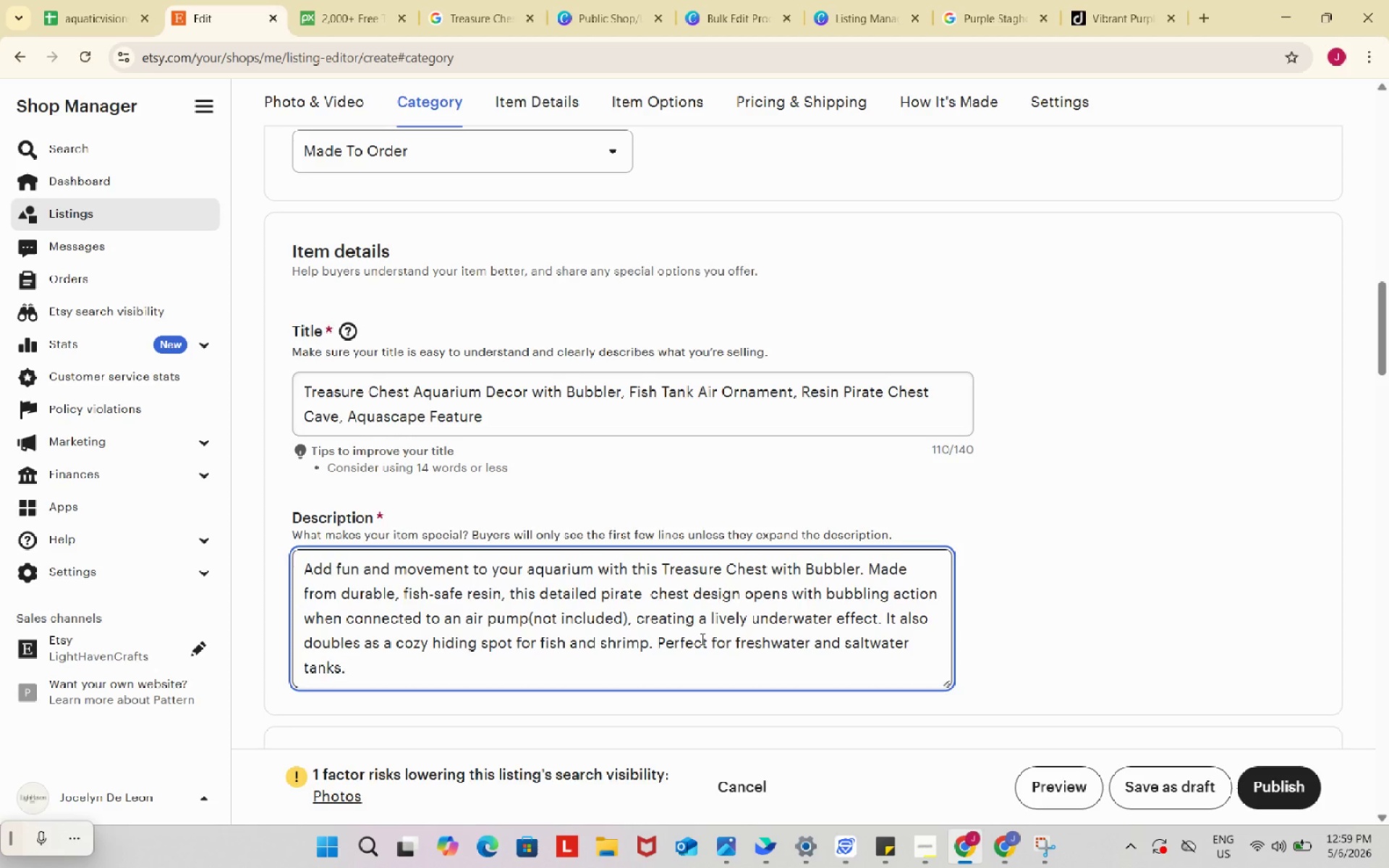 
key(Backspace)
type(, this eyecatching )
 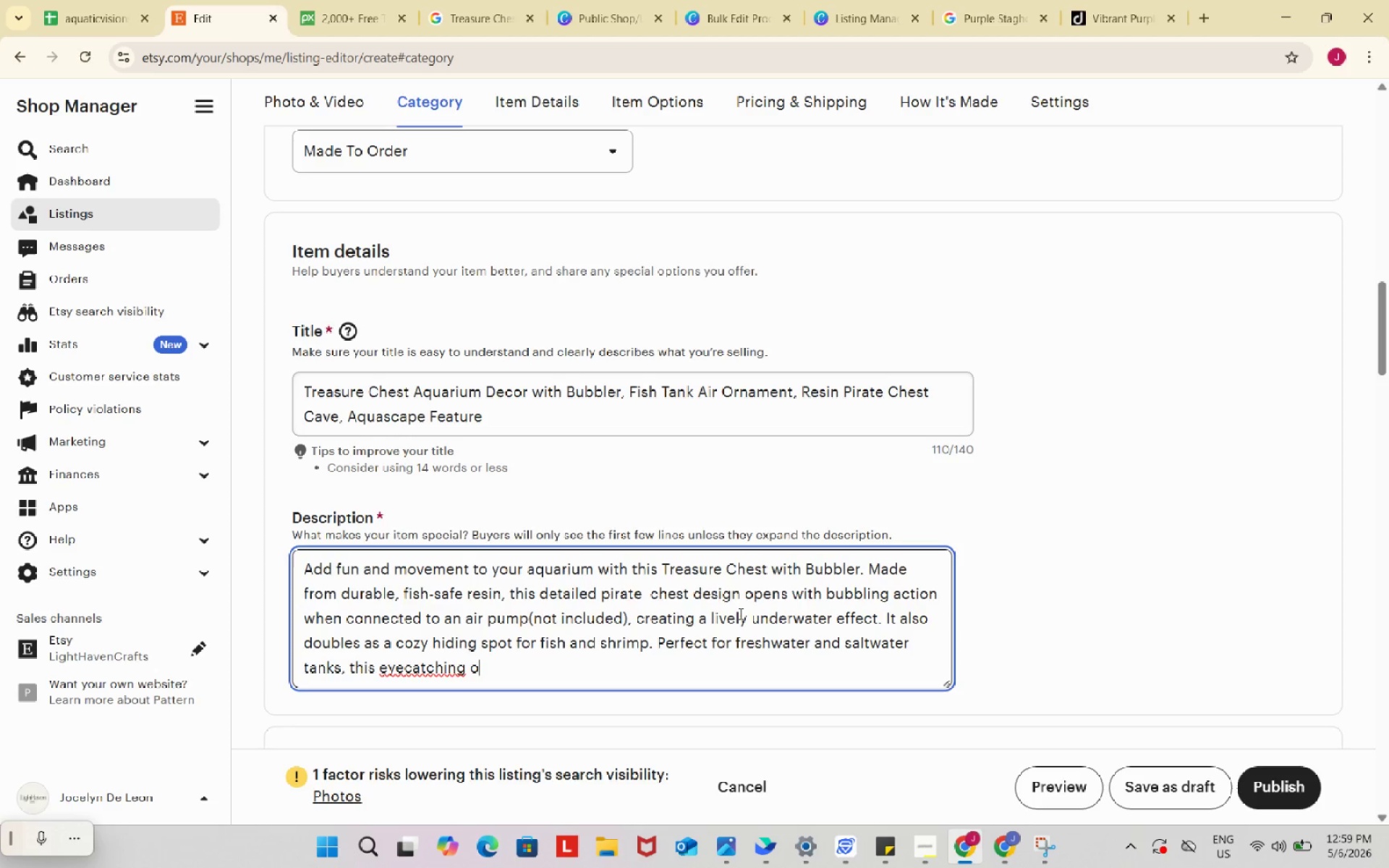 
type(ornament enhances your)
 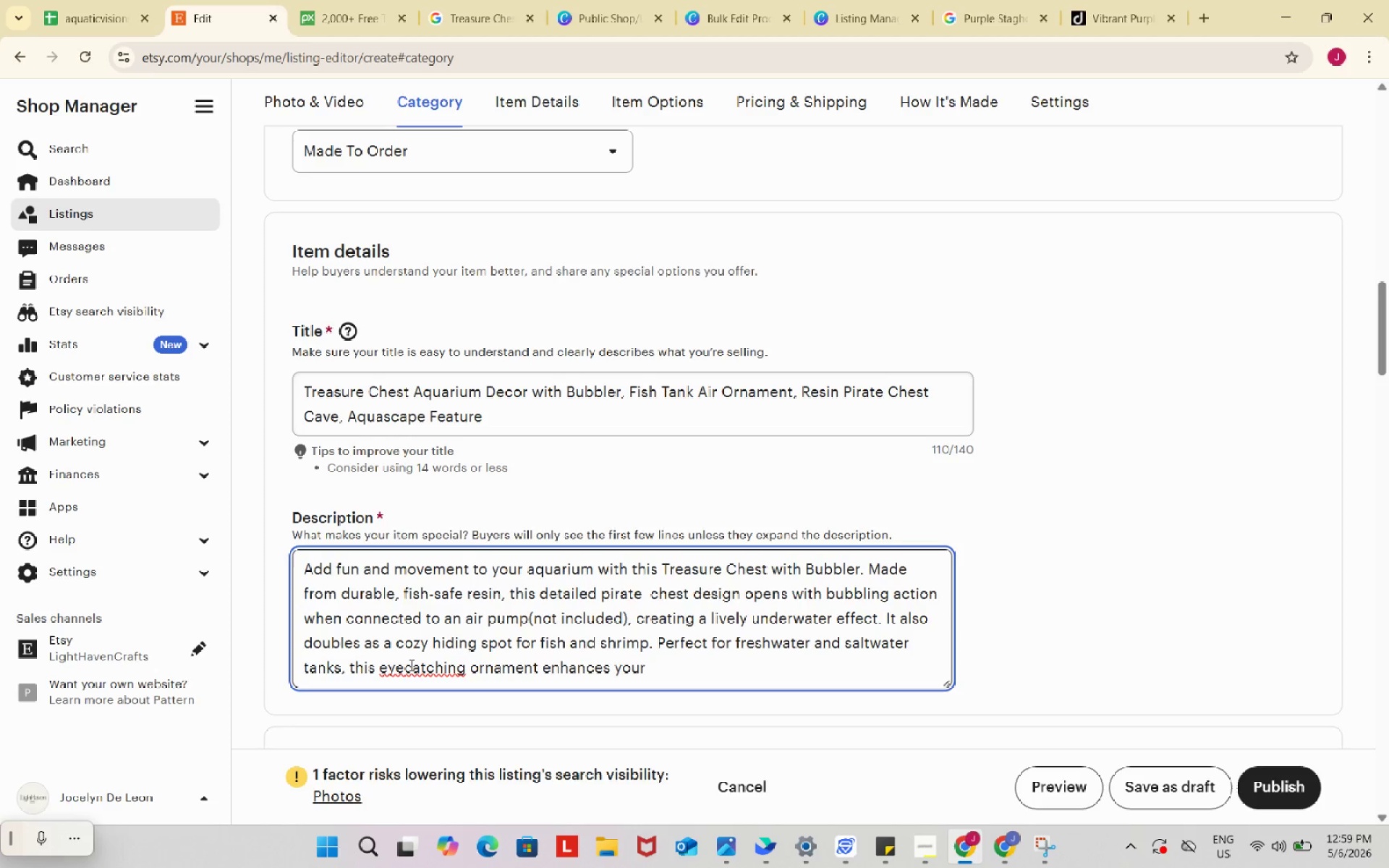 
left_click([401, 668])
 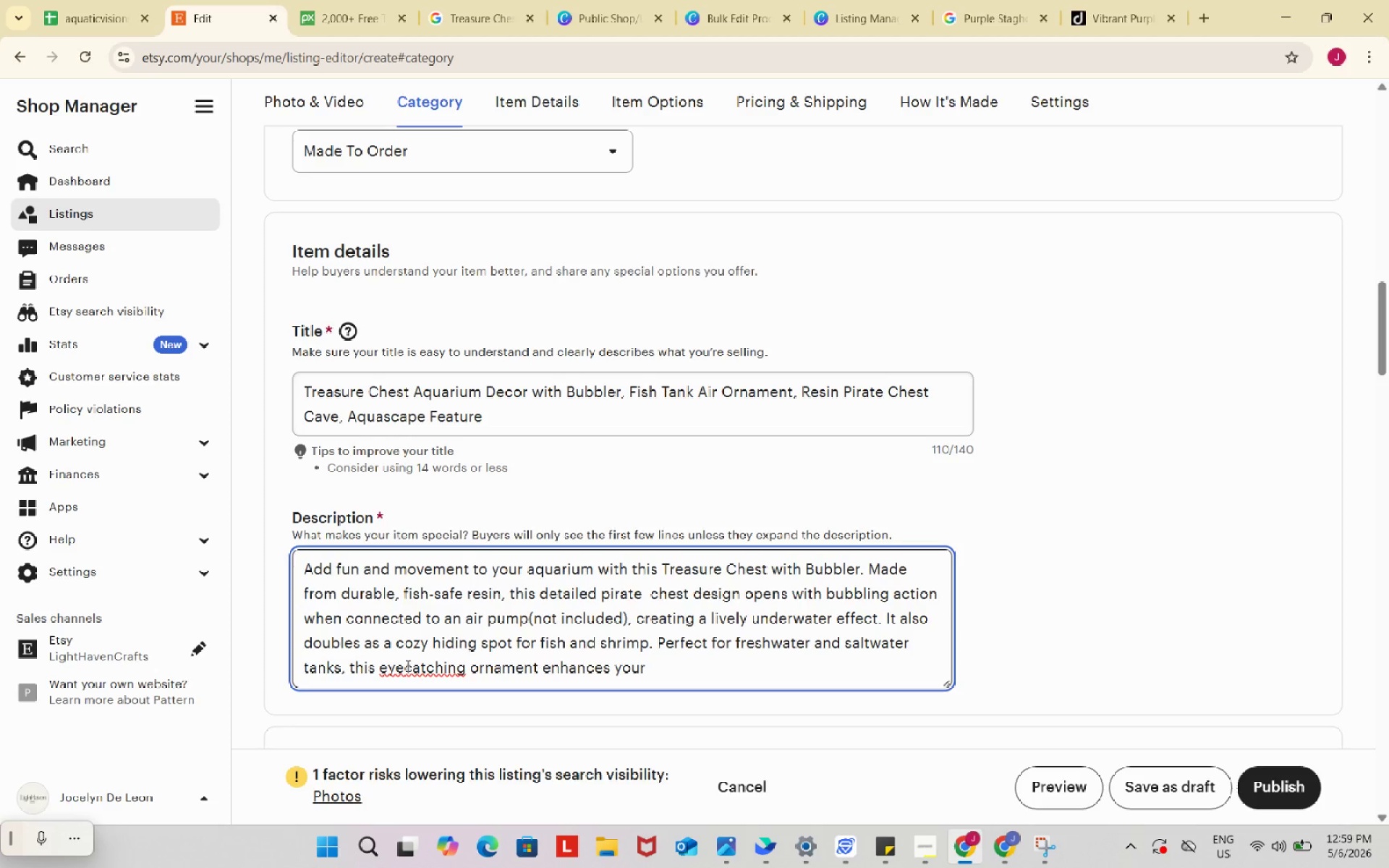 
key(NumpadSubtract)
 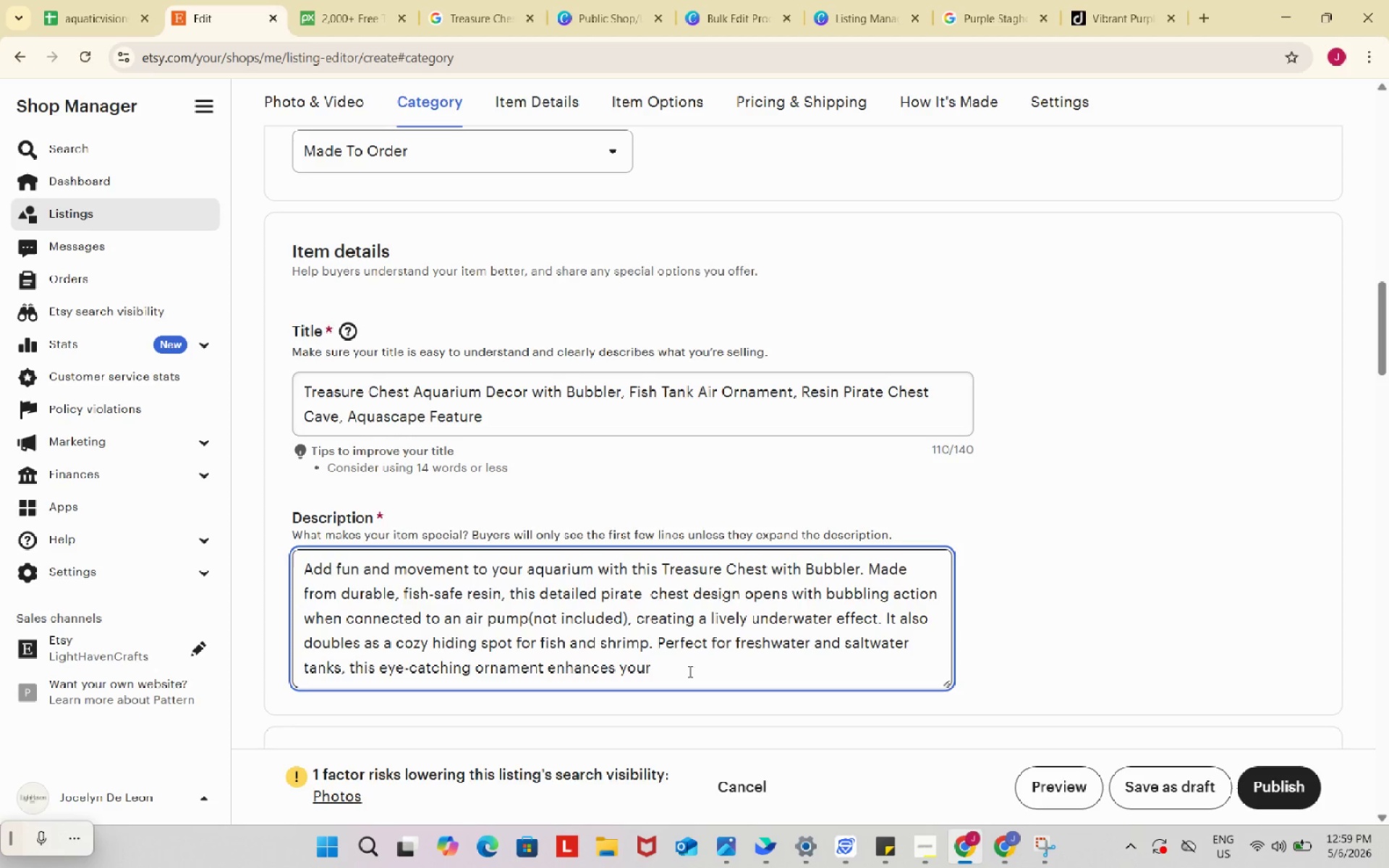 
left_click([689, 663])
 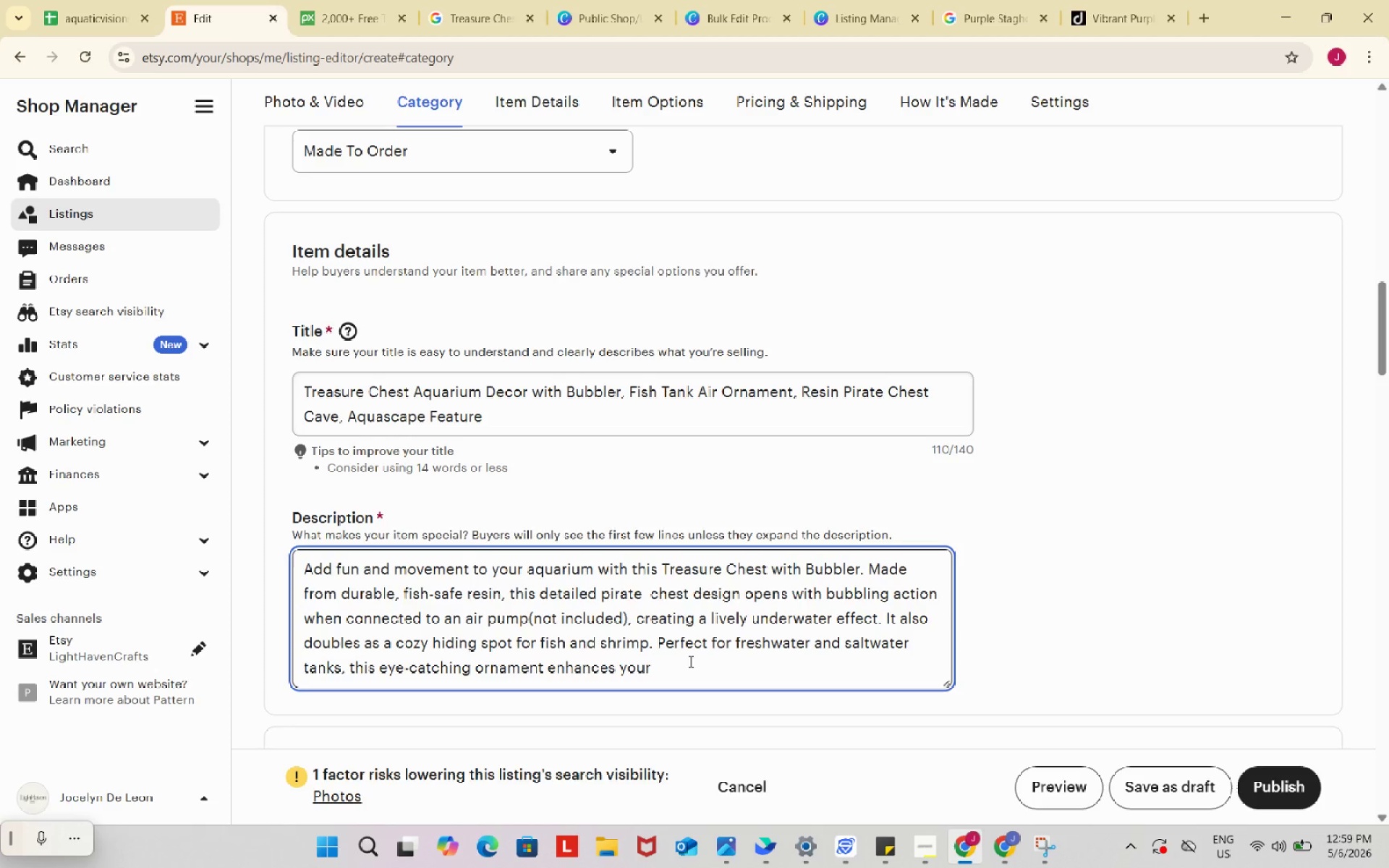 
type(aquascape)
 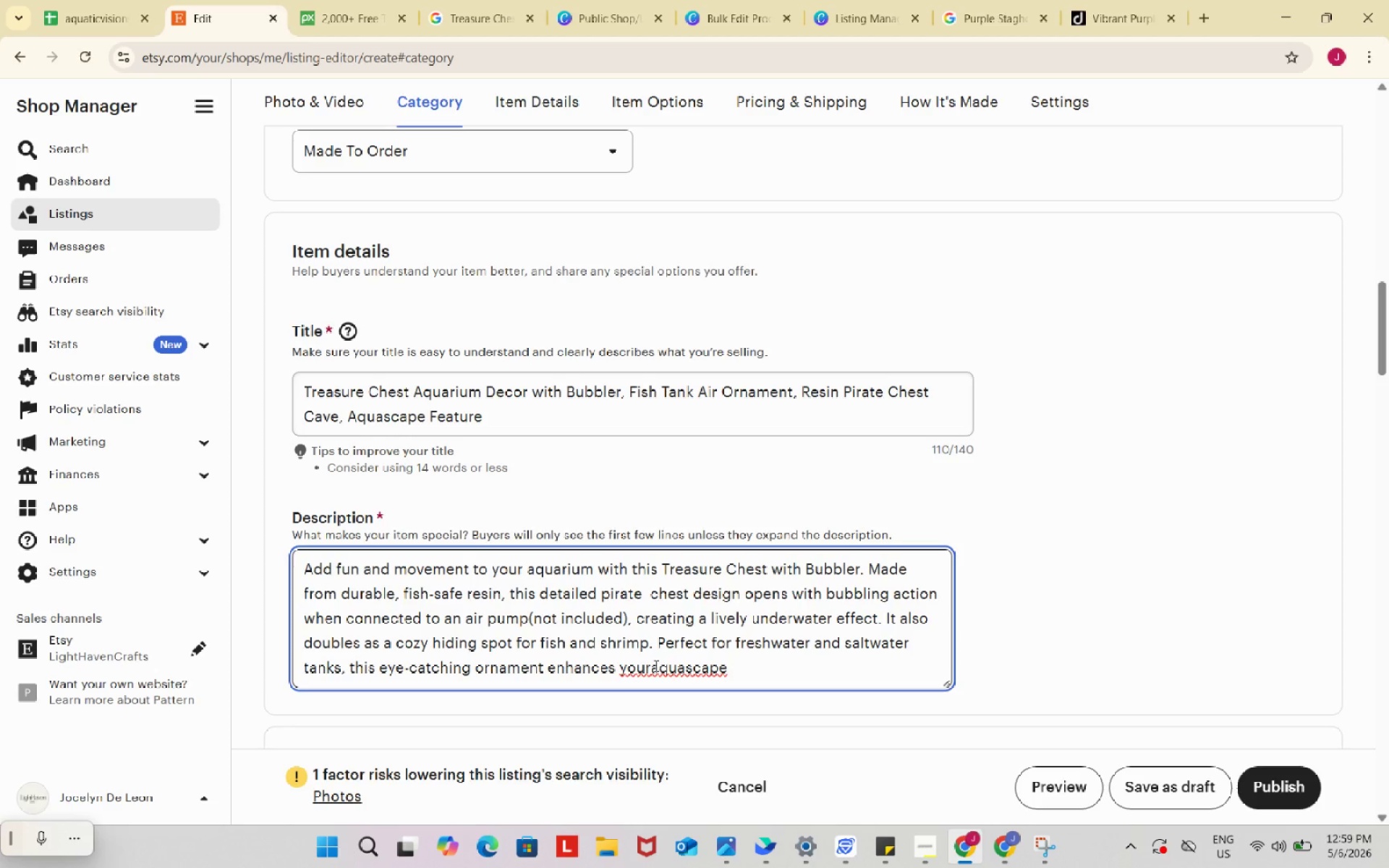 
left_click([654, 665])
 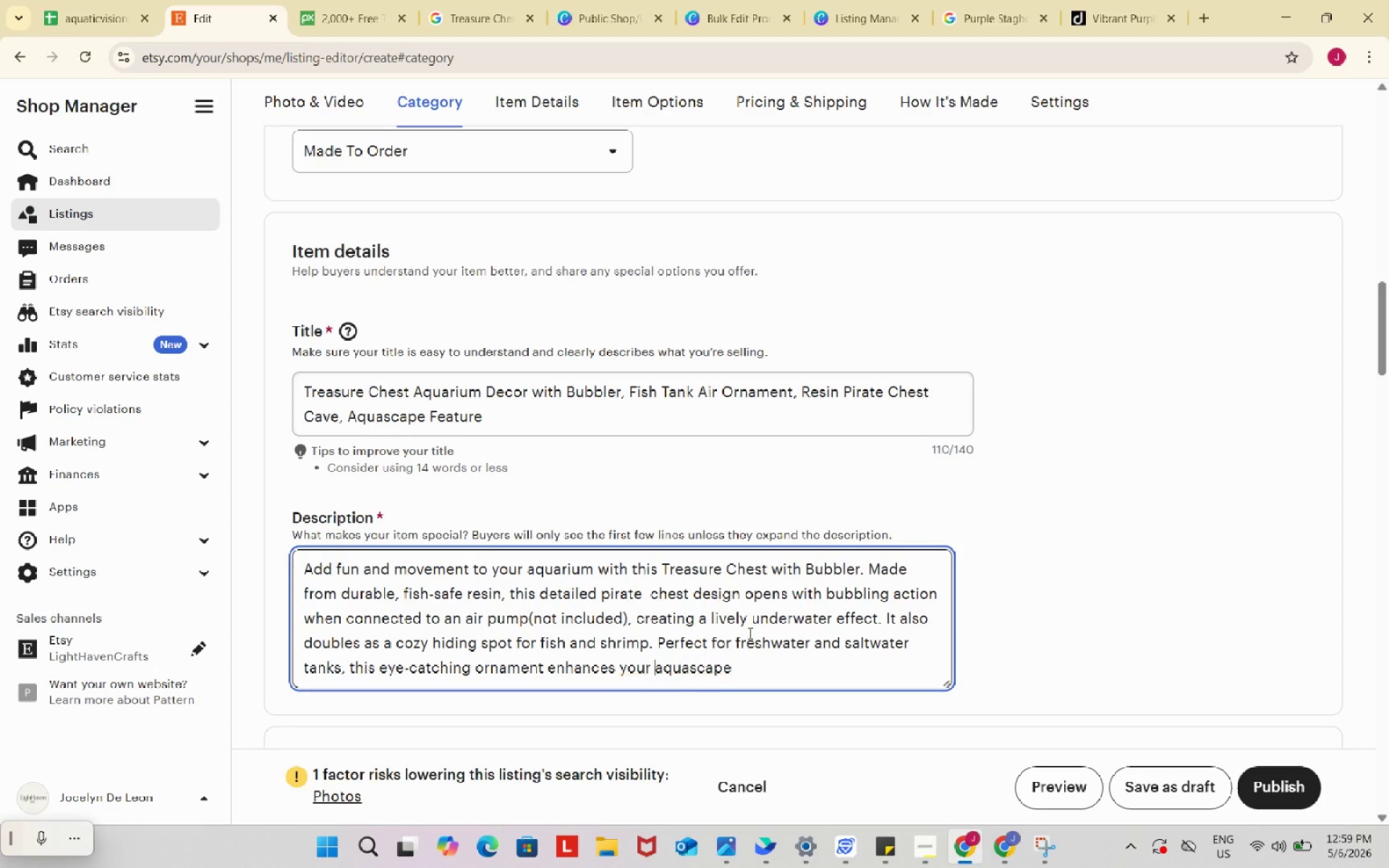 
key(Space)
 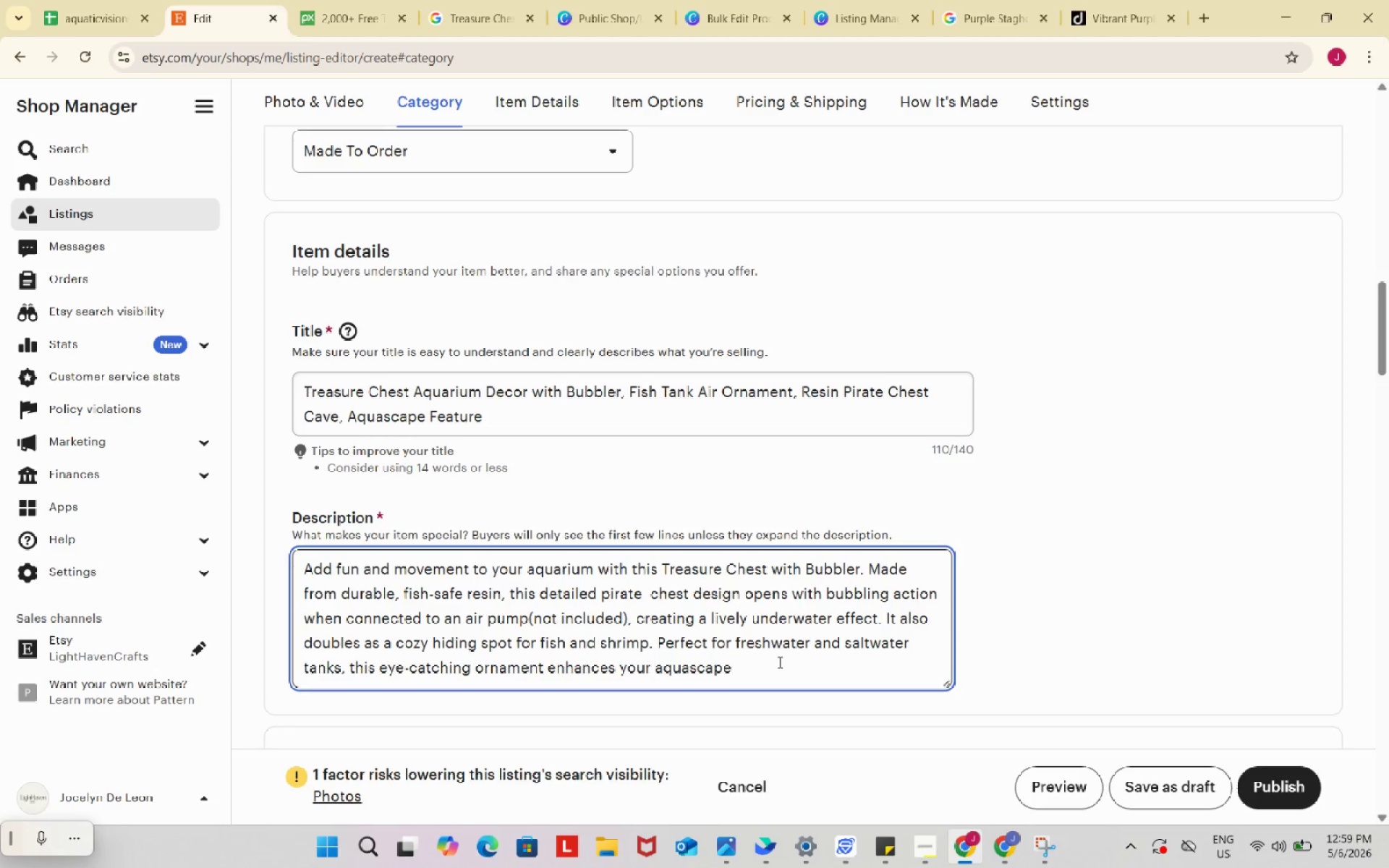 
left_click([778, 662])
 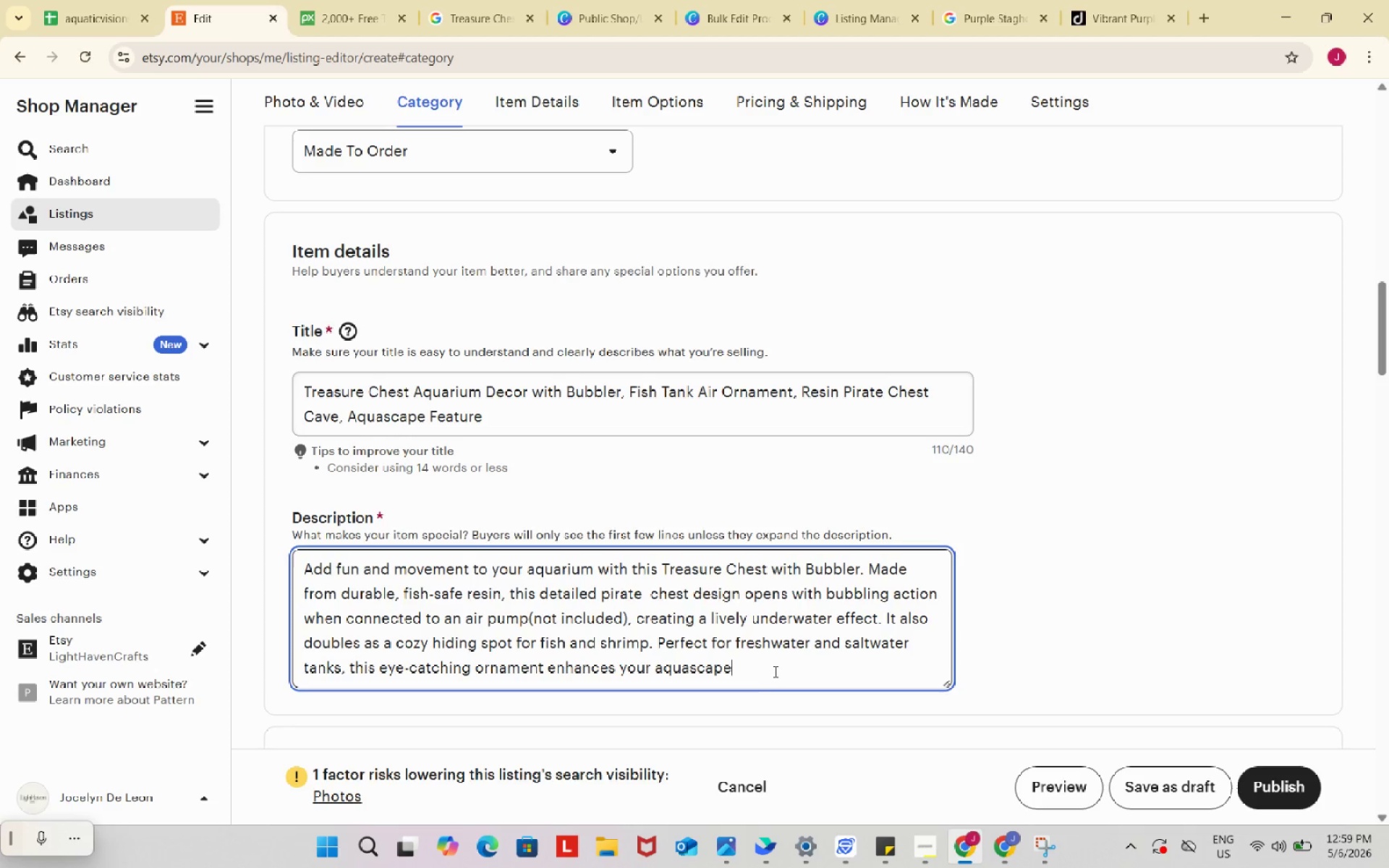 
type( with both function and visual appeal.)
 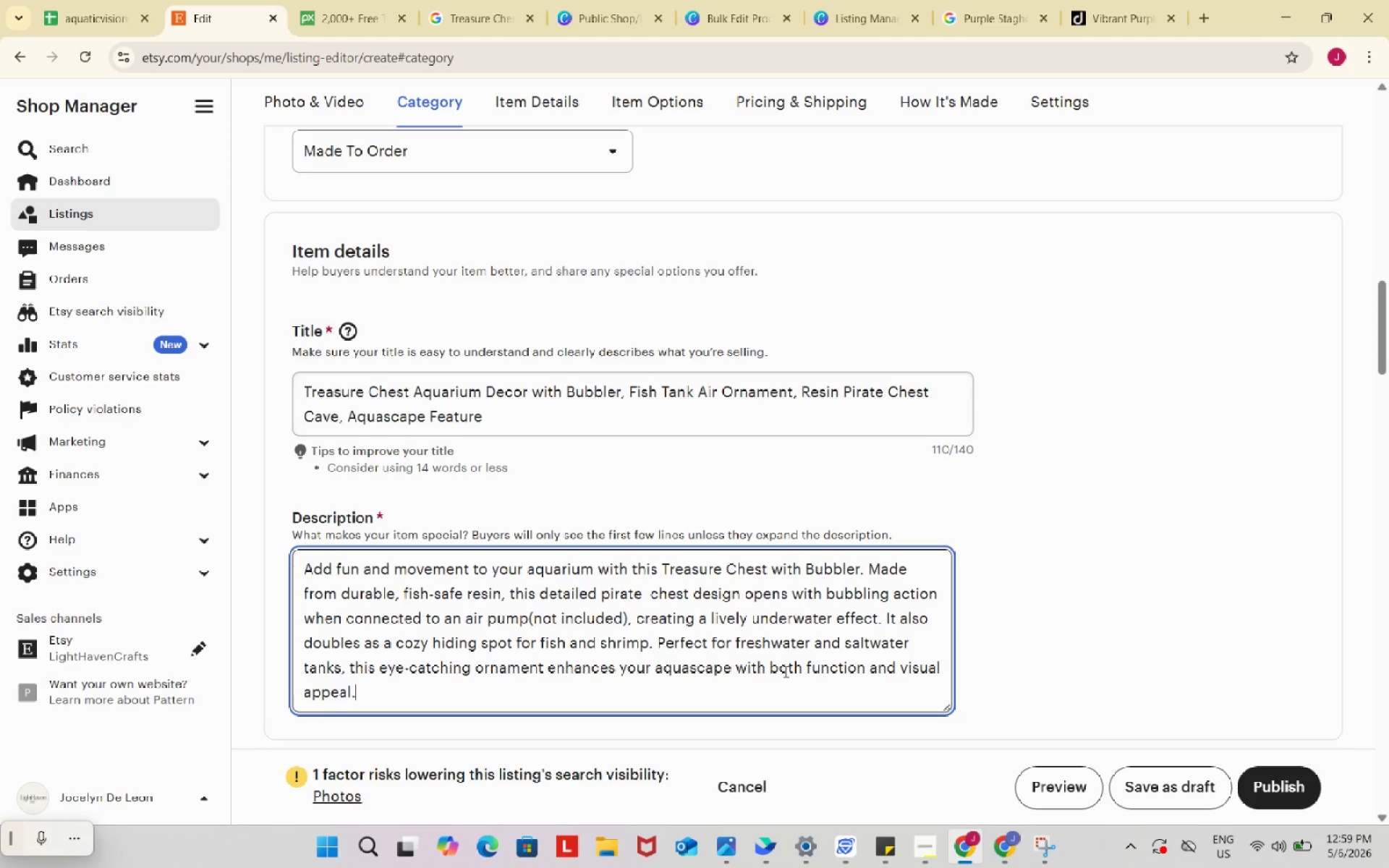 
scroll: coordinate [755, 635], scroll_direction: up, amount: 1.0
 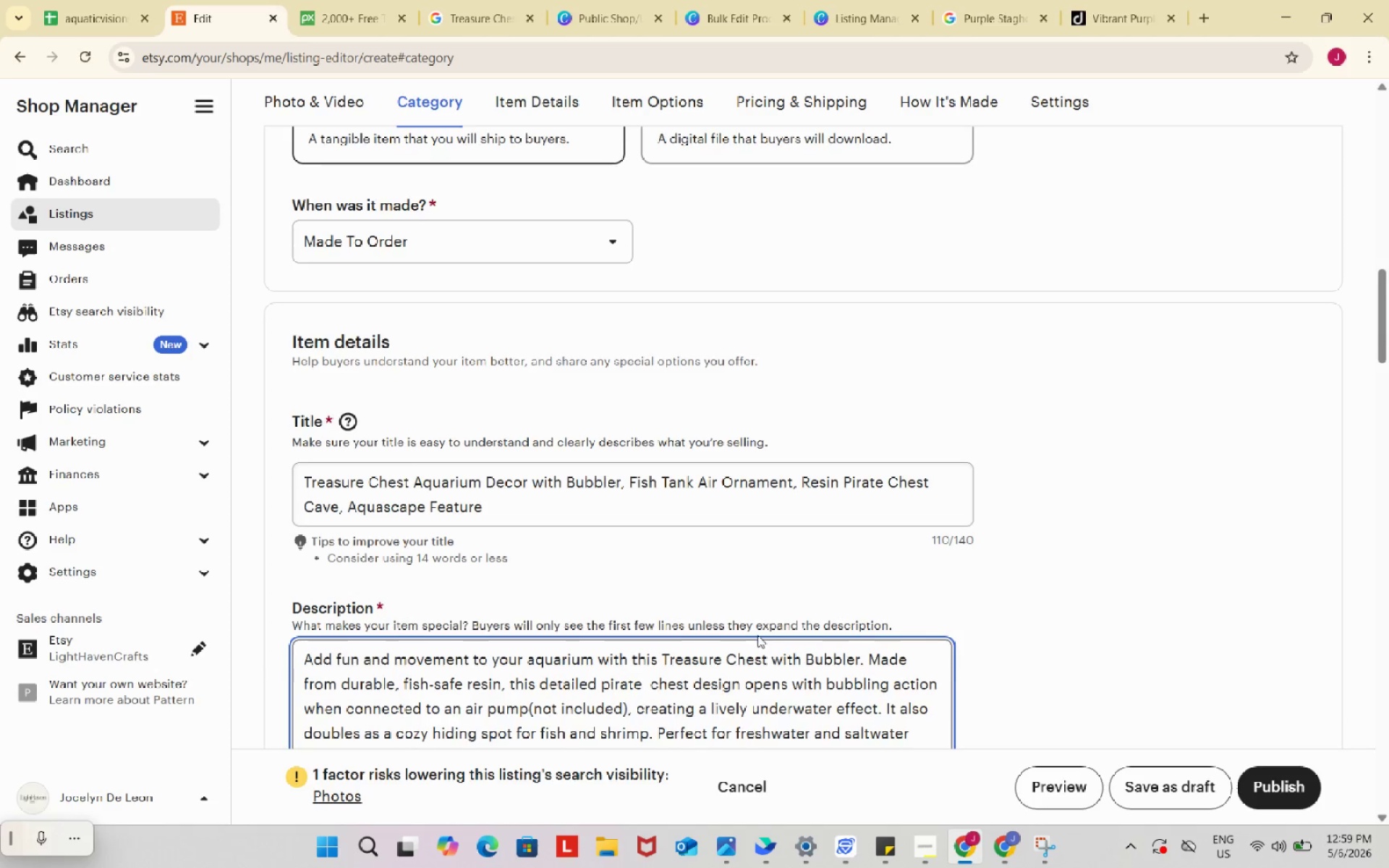 
scroll: coordinate [798, 614], scroll_direction: down, amount: 3.0
 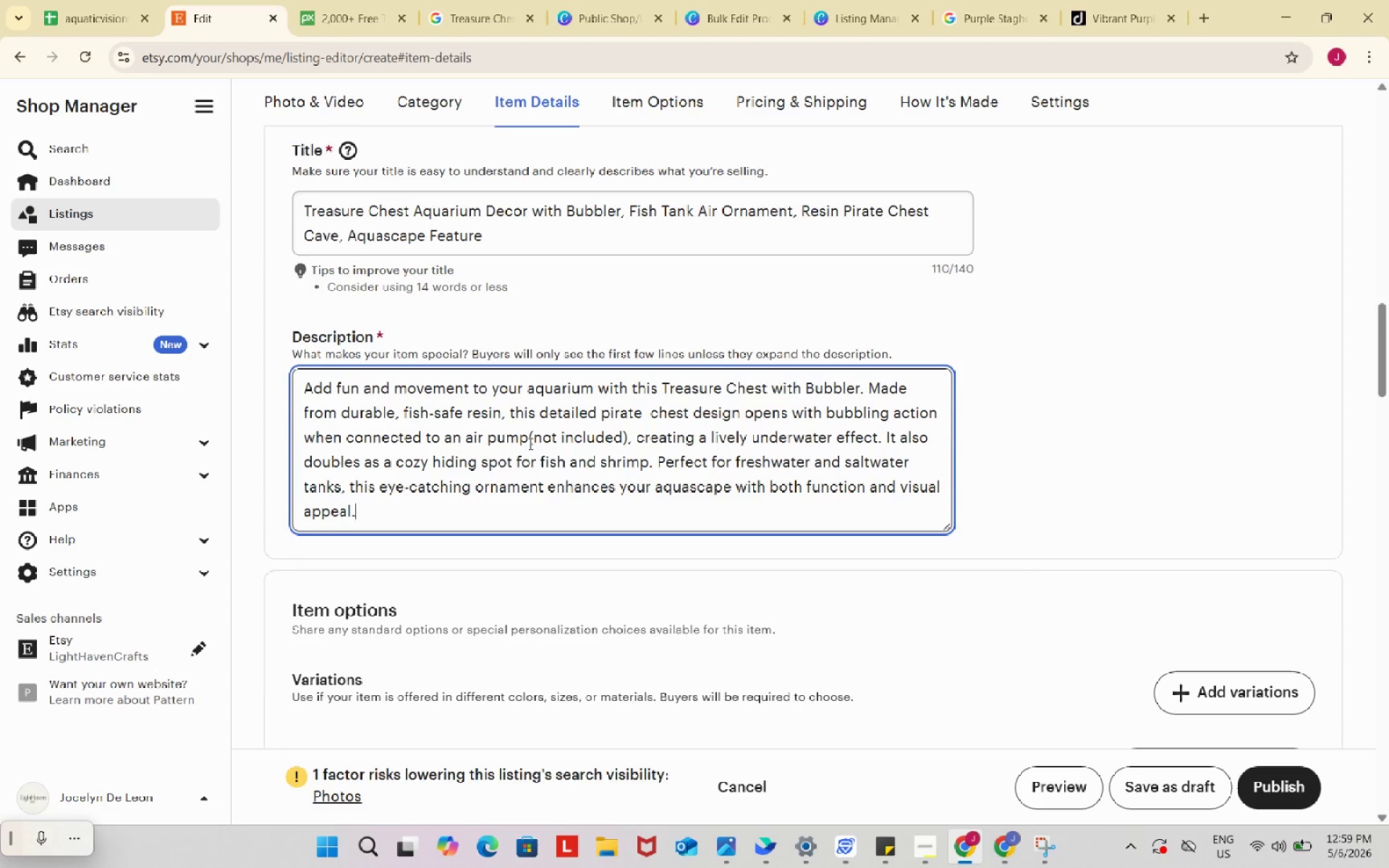 
left_click_drag(start_coordinate=[530, 434], to_coordinate=[554, 378])
 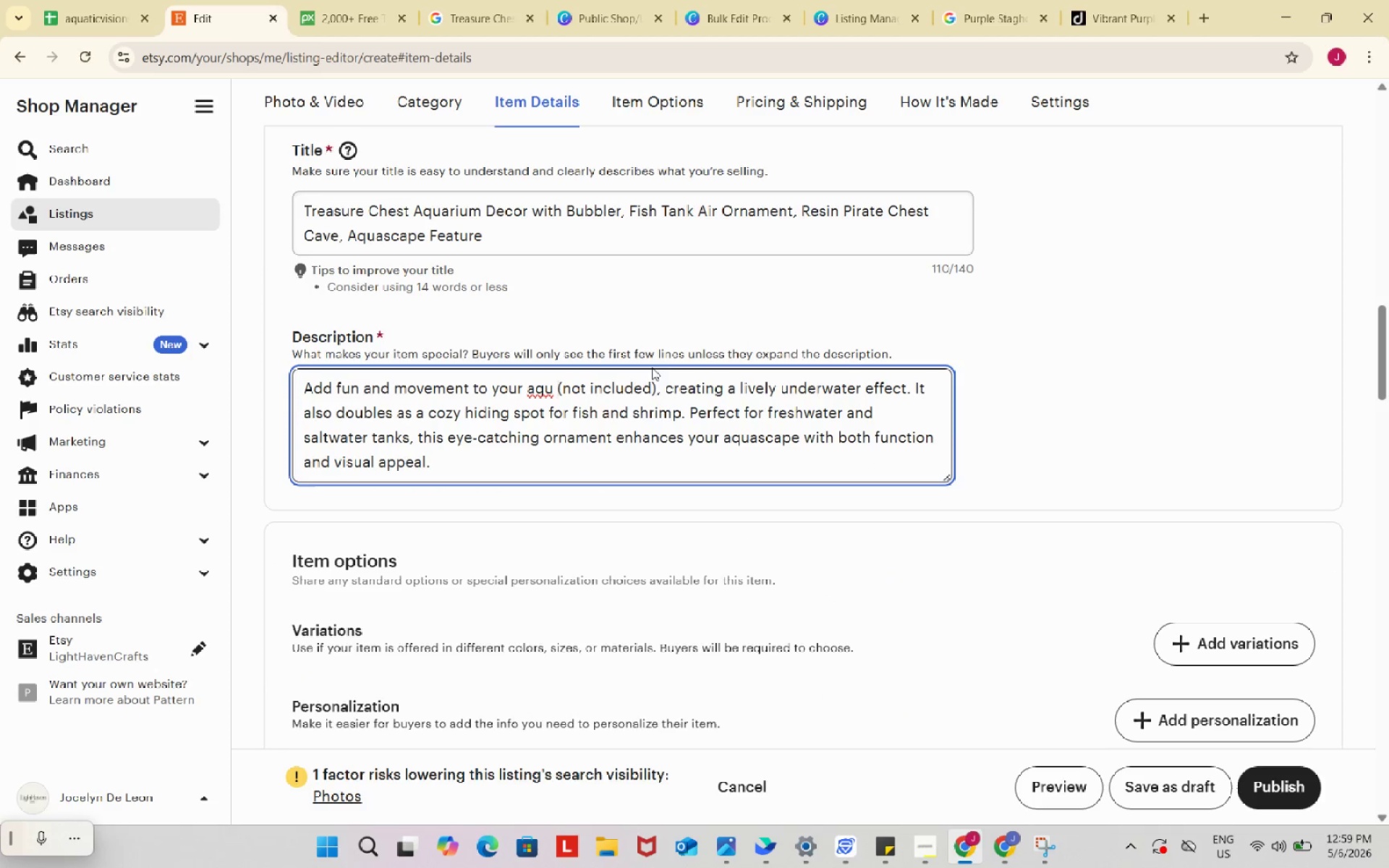 
key(Space)
 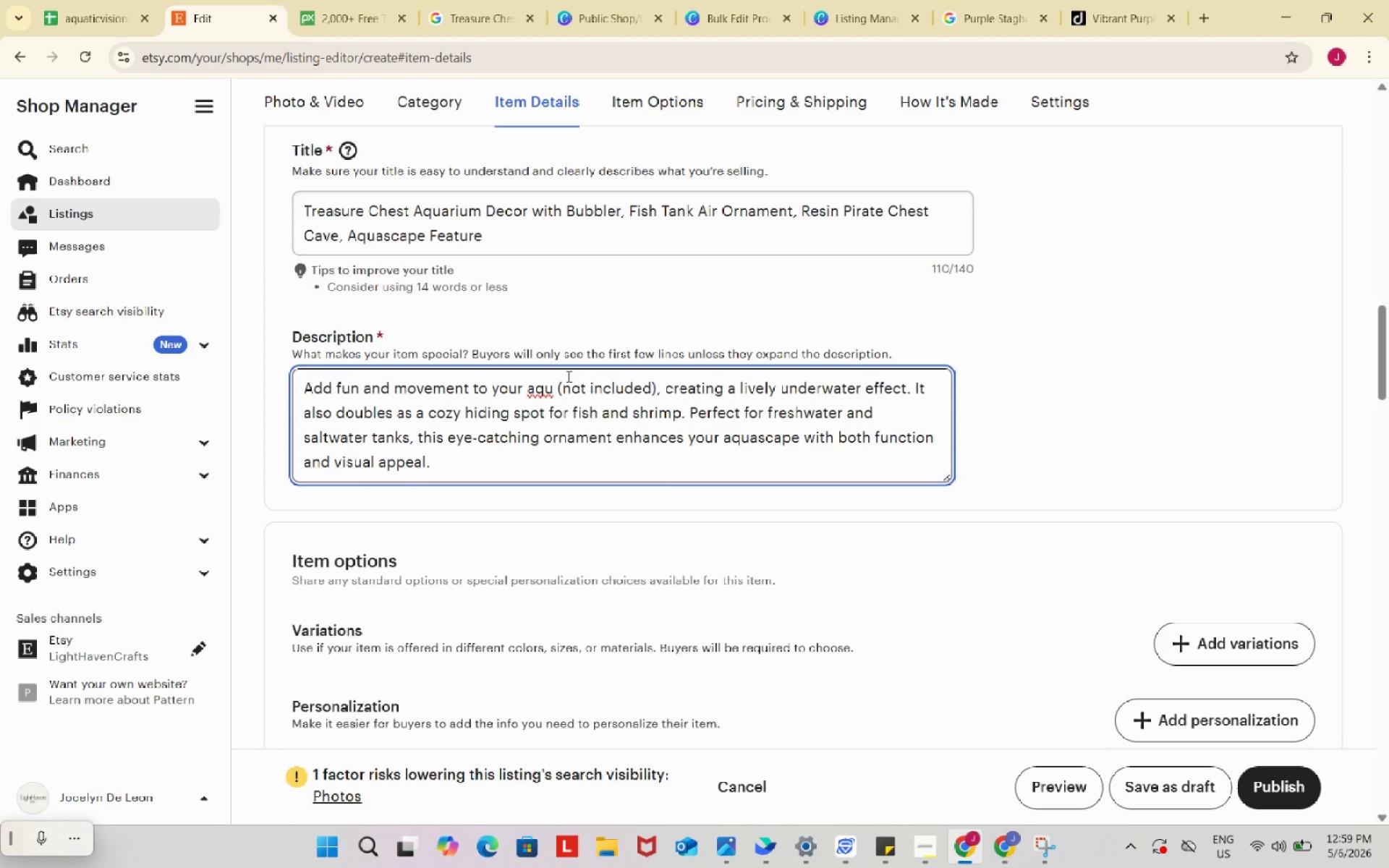 
key(Backspace)
 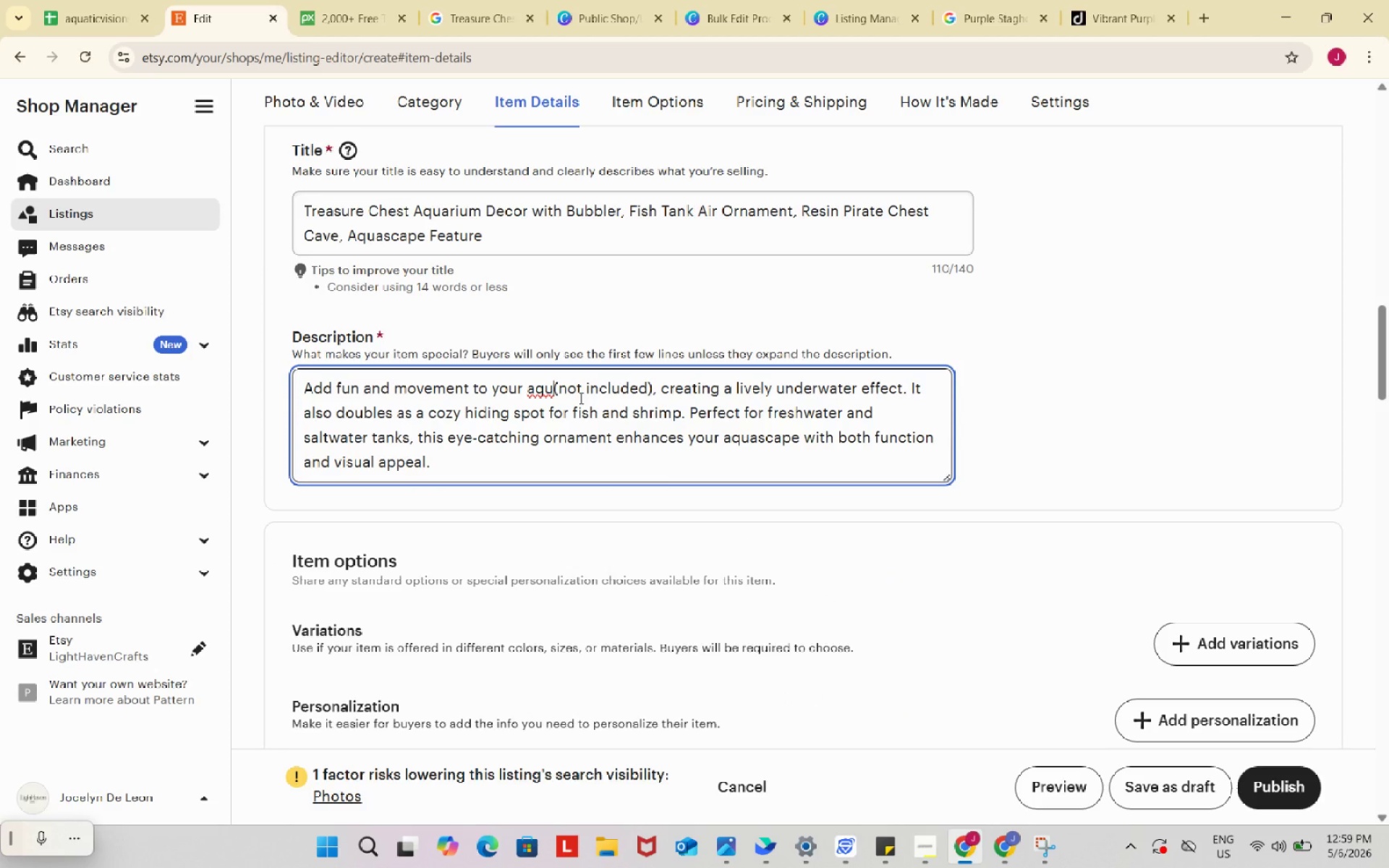 
key(Control+ControlLeft)
 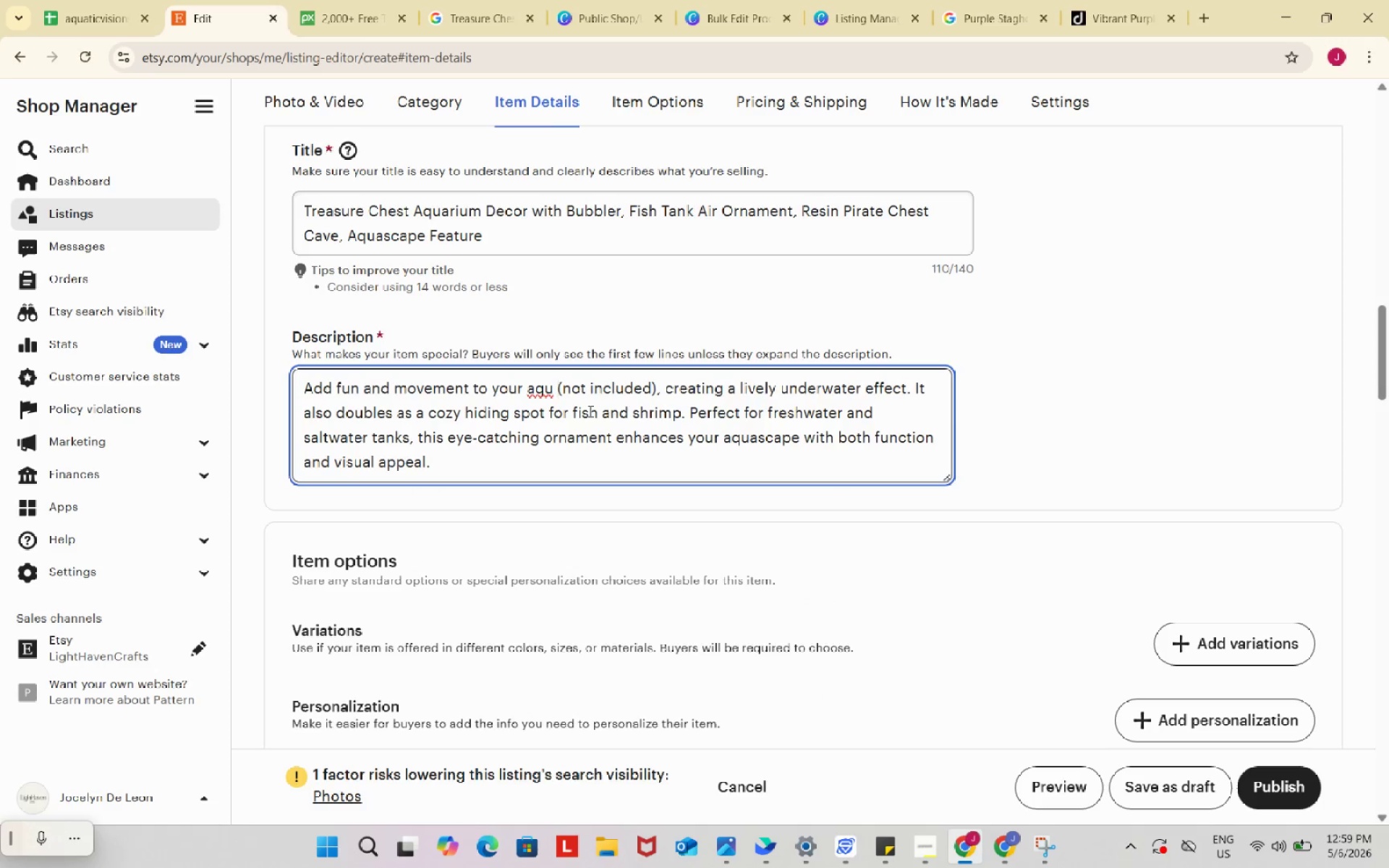 
key(Control+Z)
 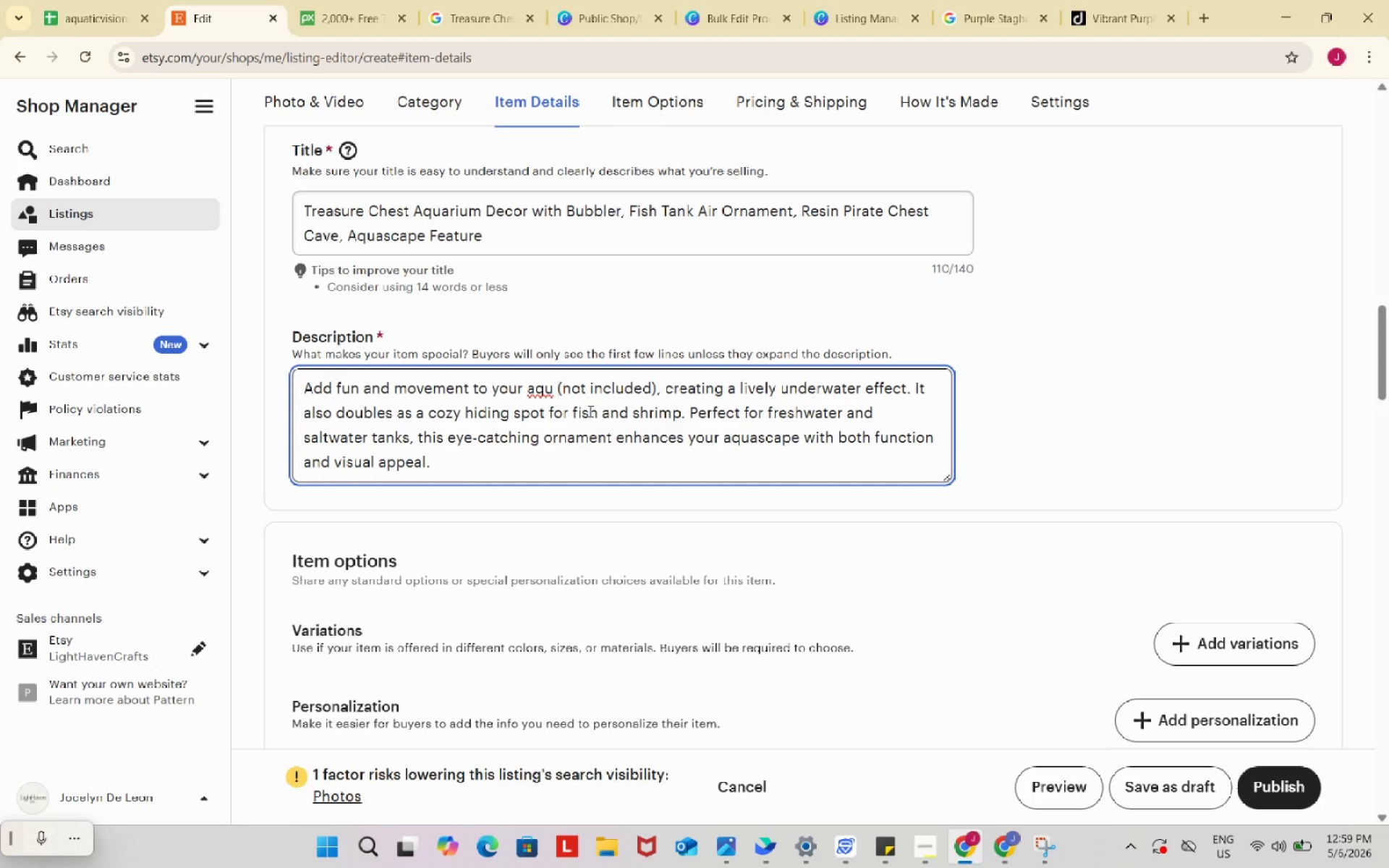 
key(Backspace)
 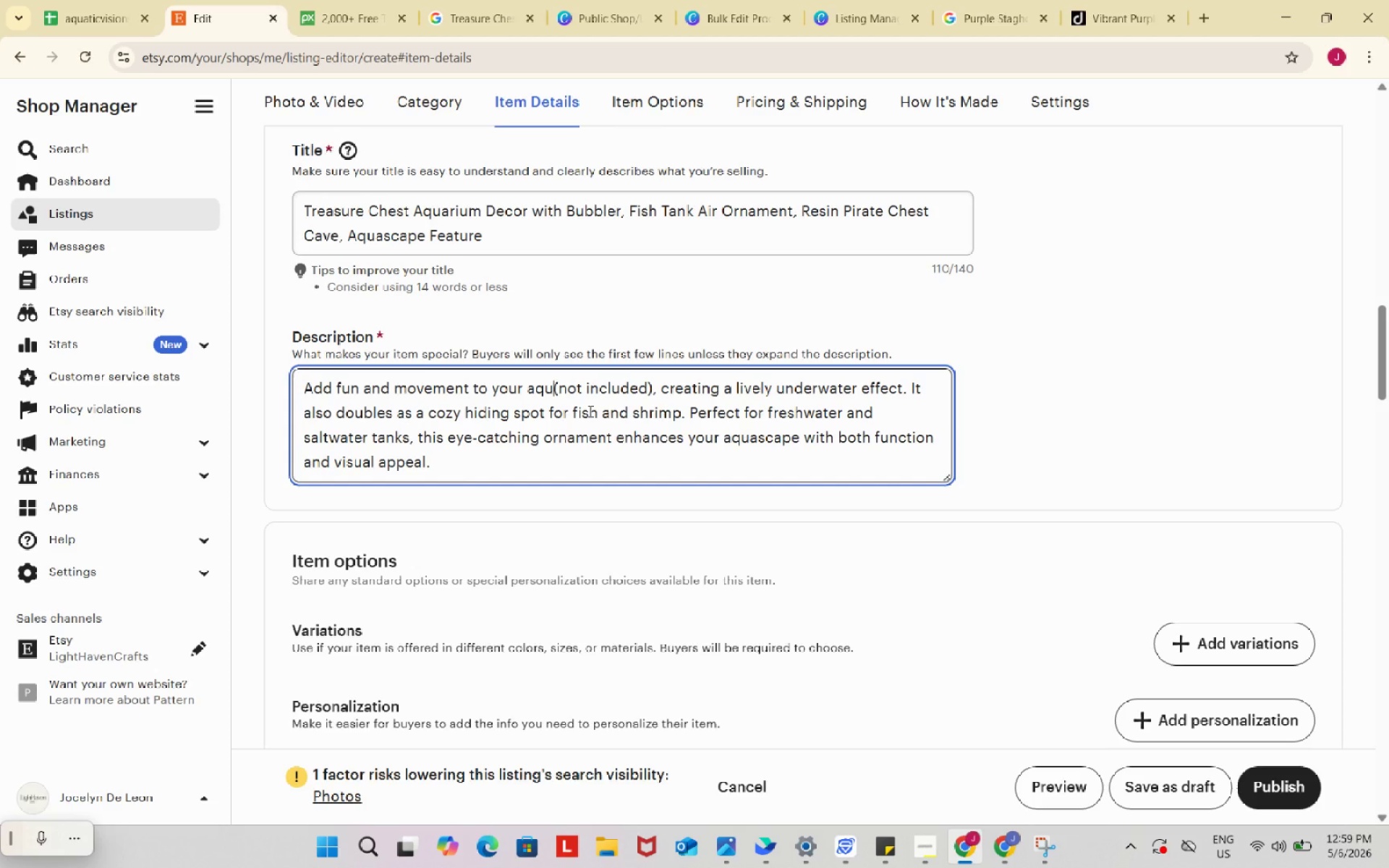 
key(Control+Z)
 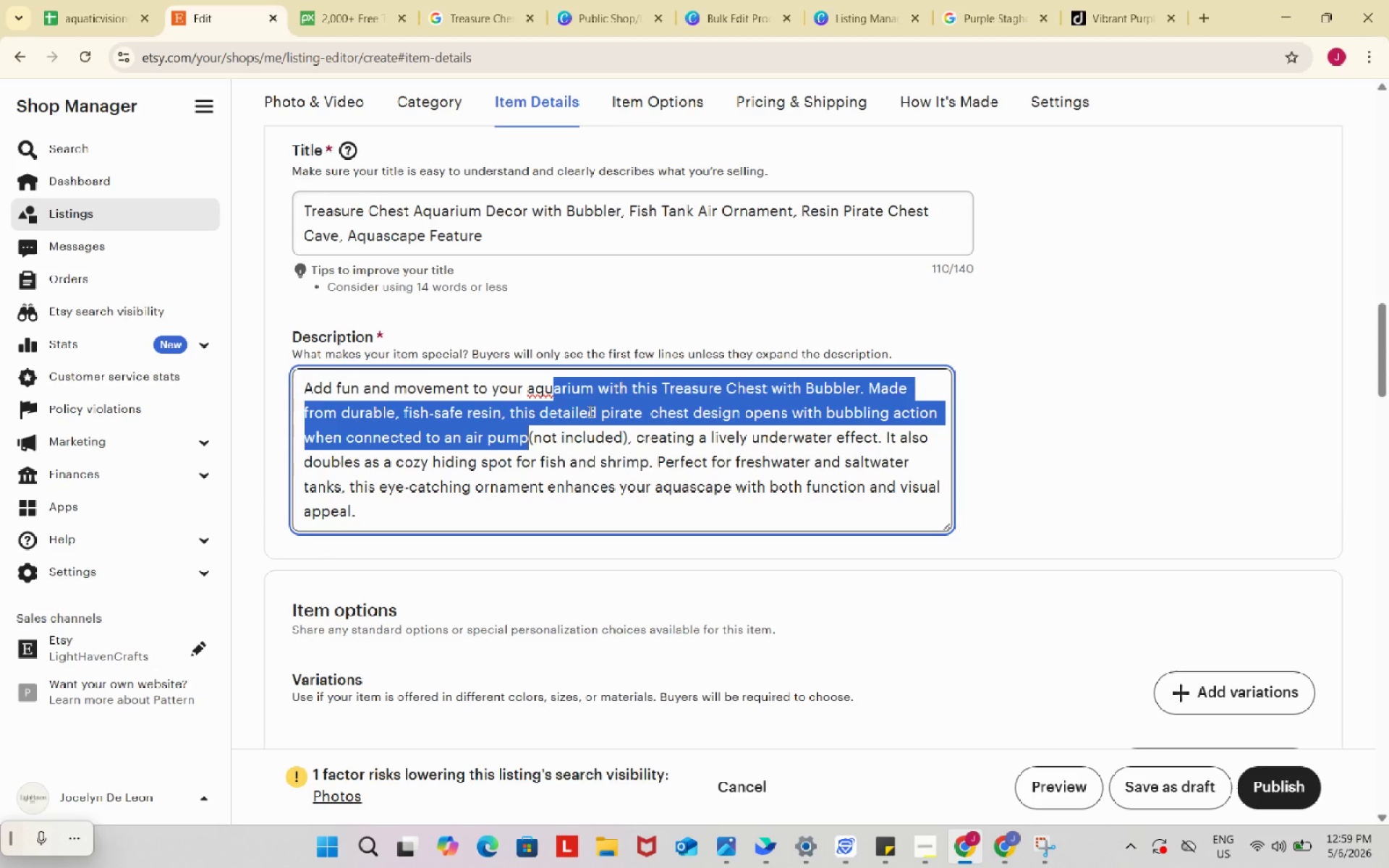 
key(Control+ControlLeft)
 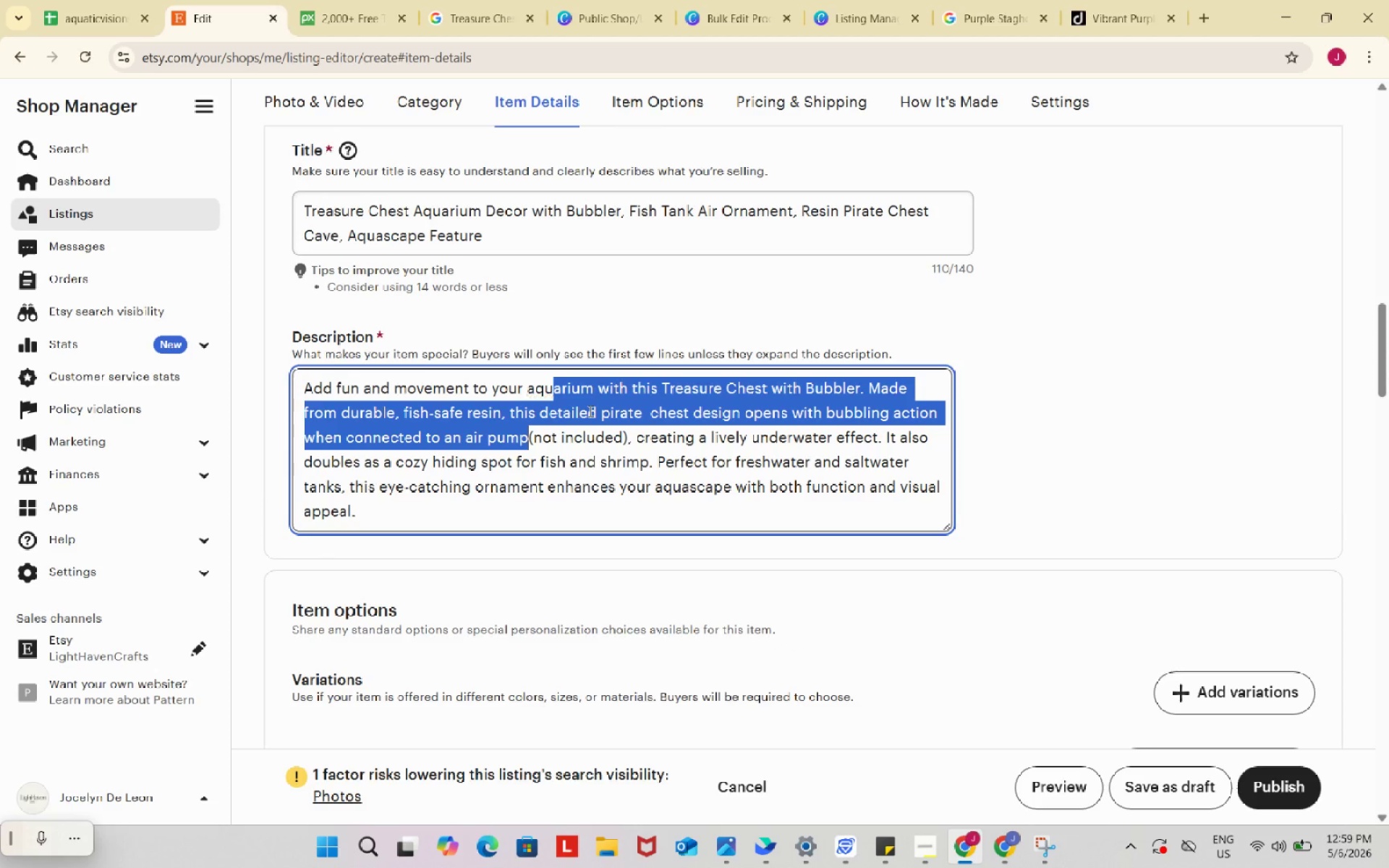 
key(Control+Z)
 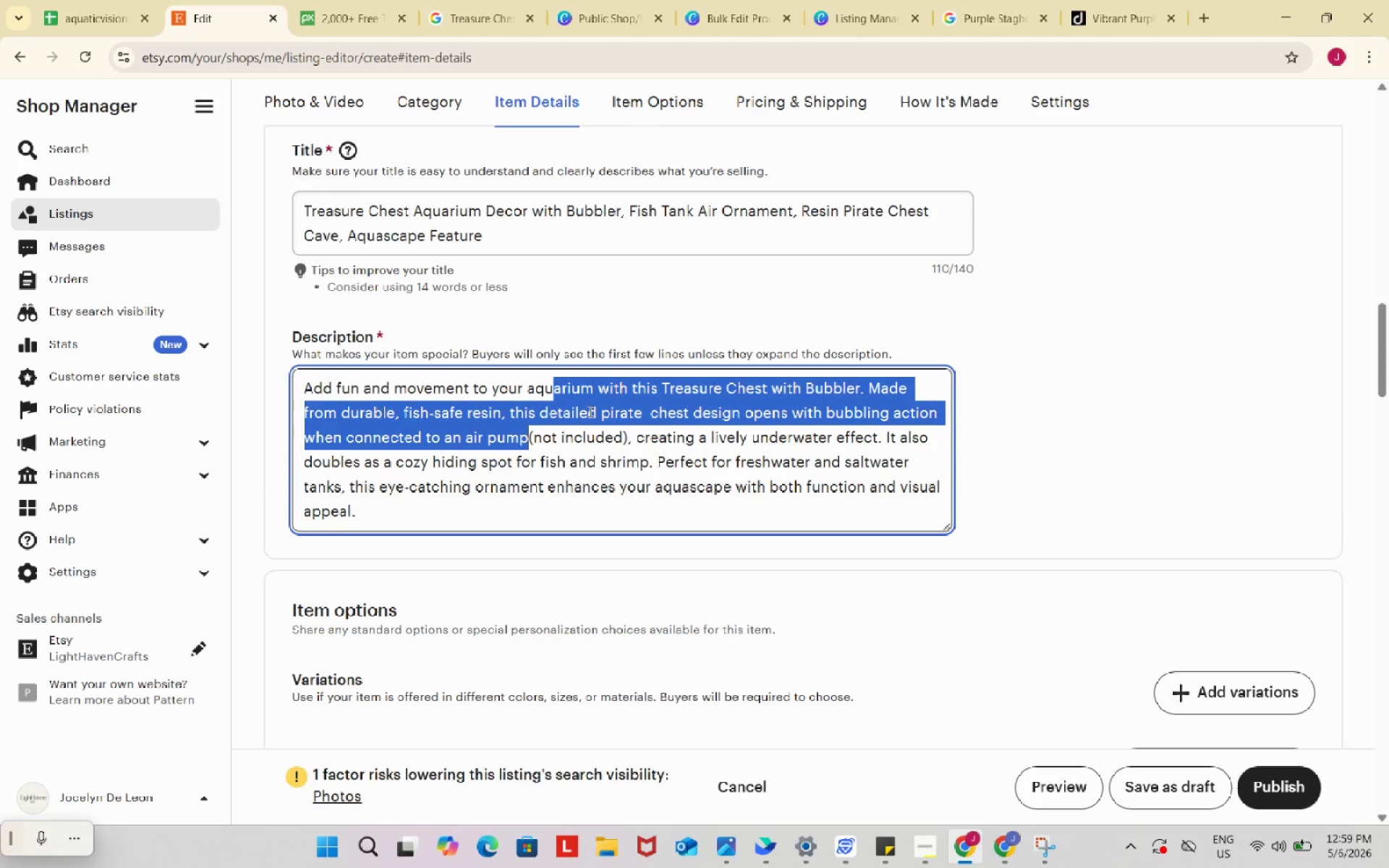 
left_click([589, 411])
 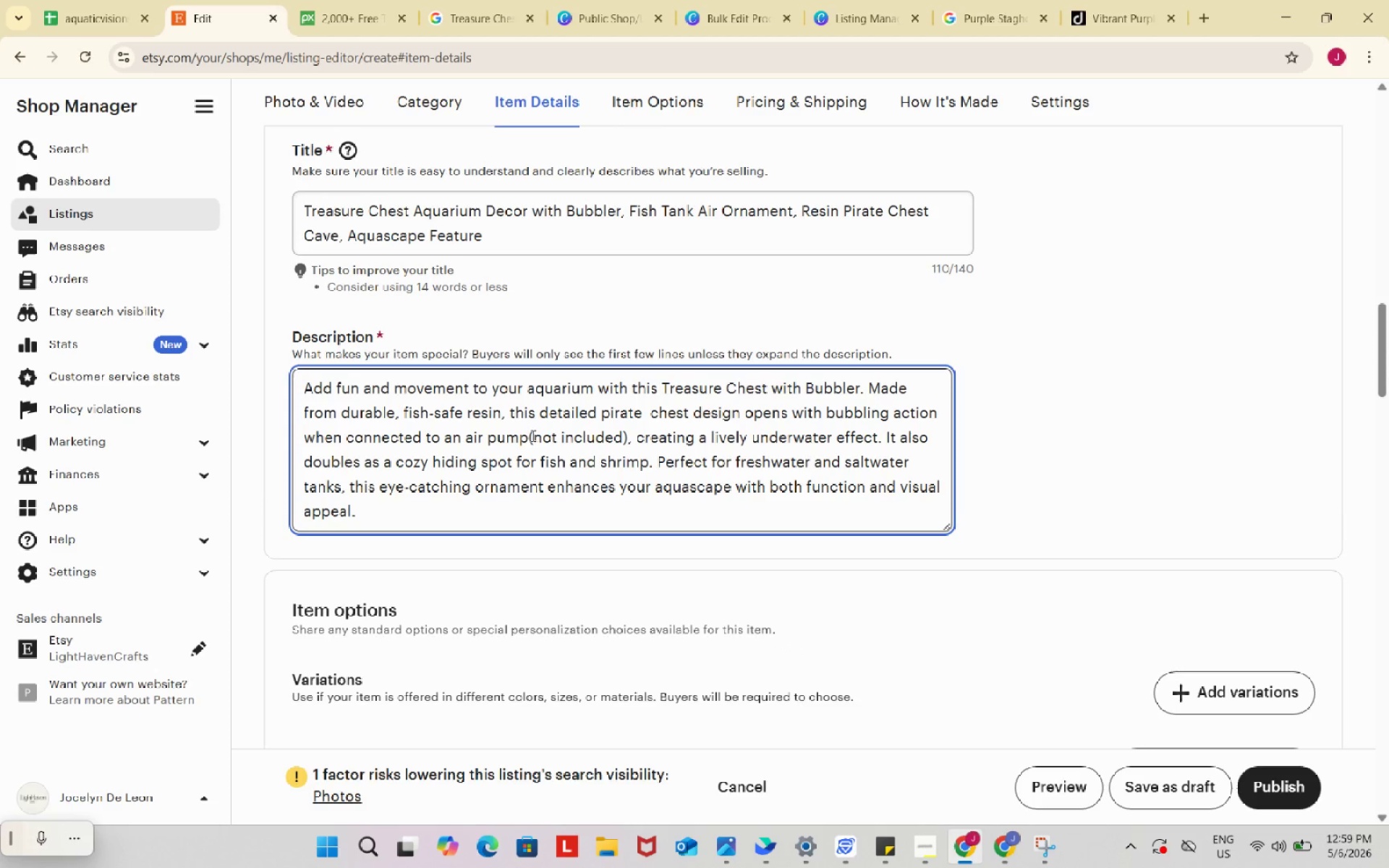 
left_click([529, 437])
 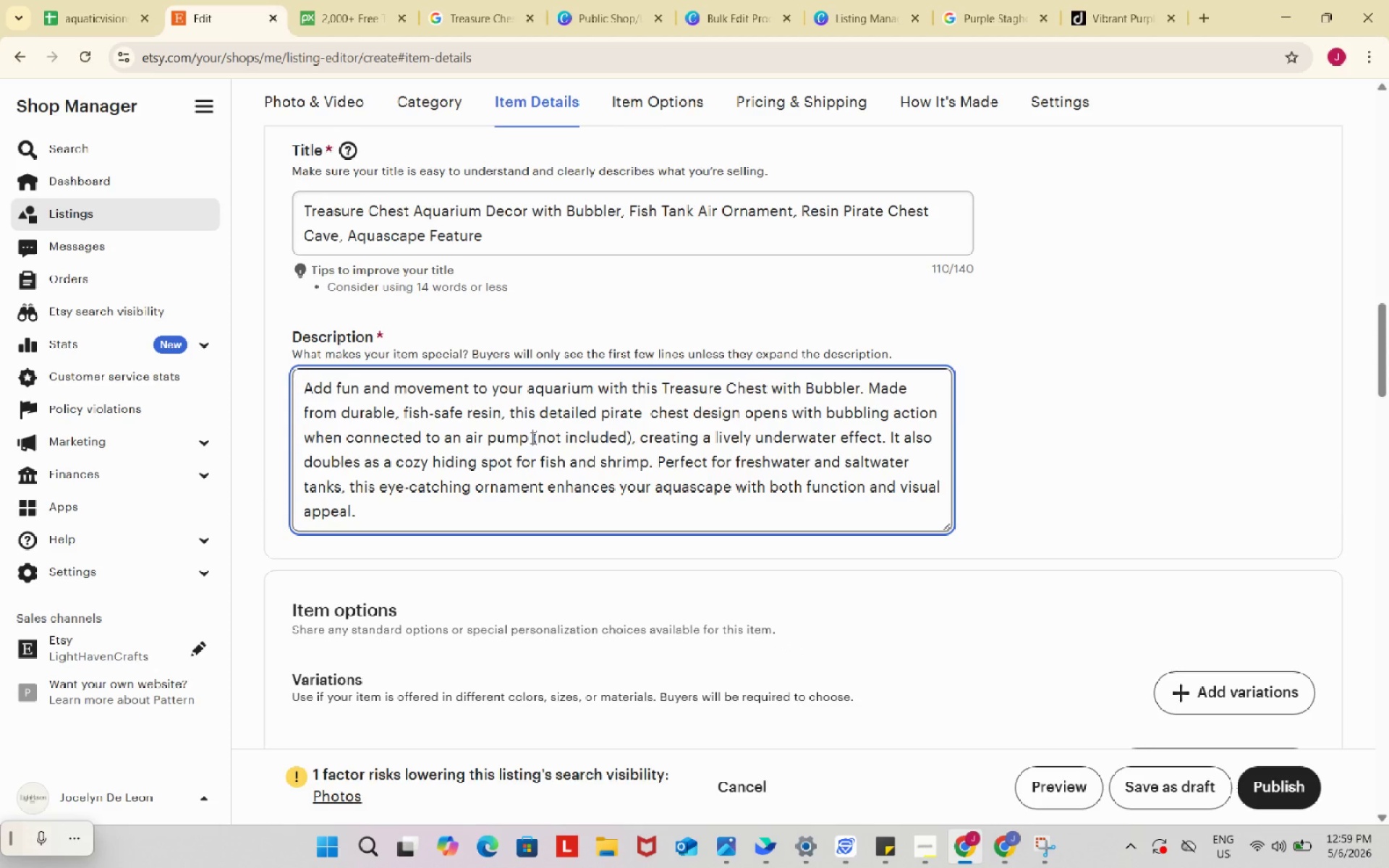 
key(Space)
 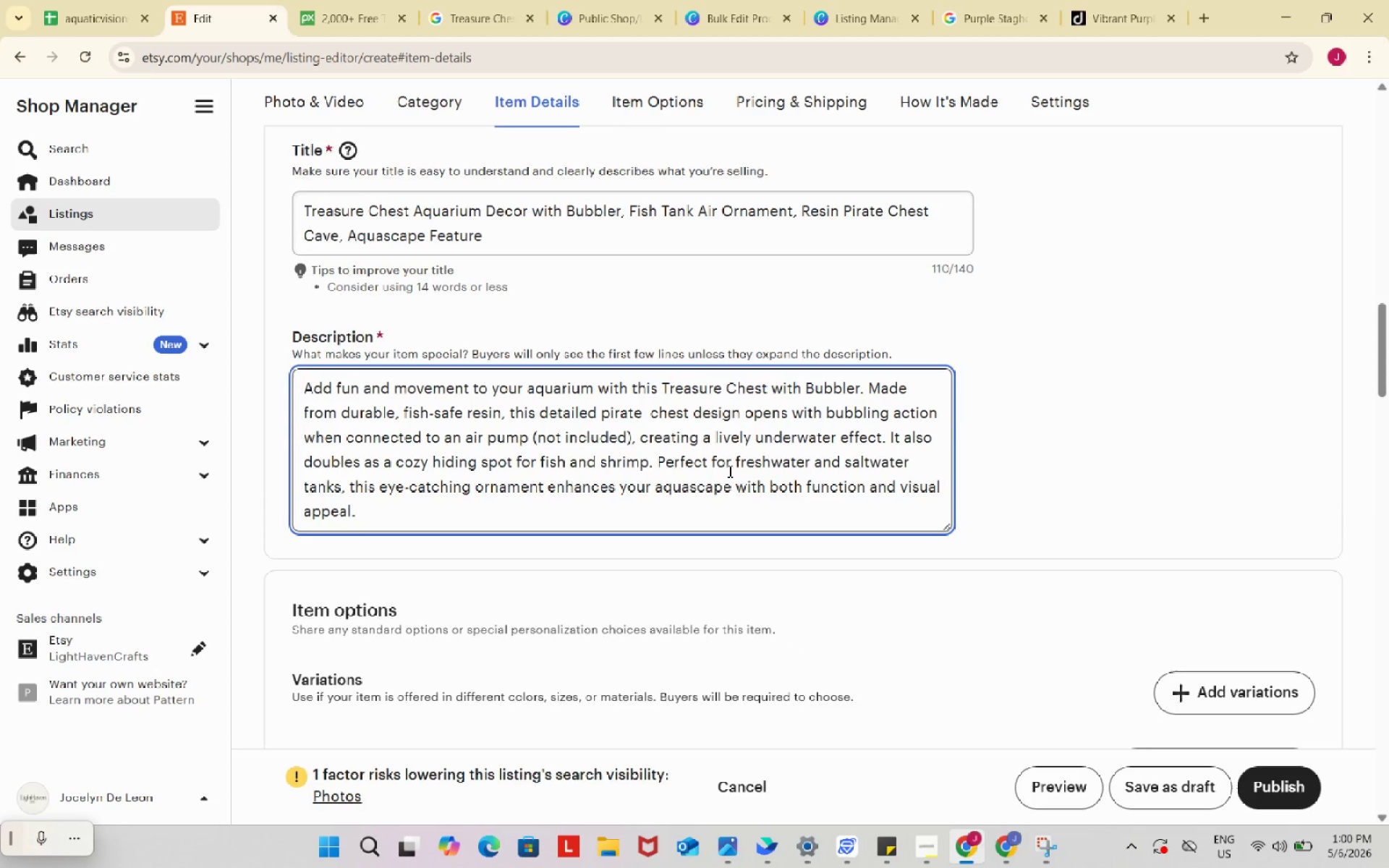 
scroll: coordinate [729, 471], scroll_direction: up, amount: 1.0
 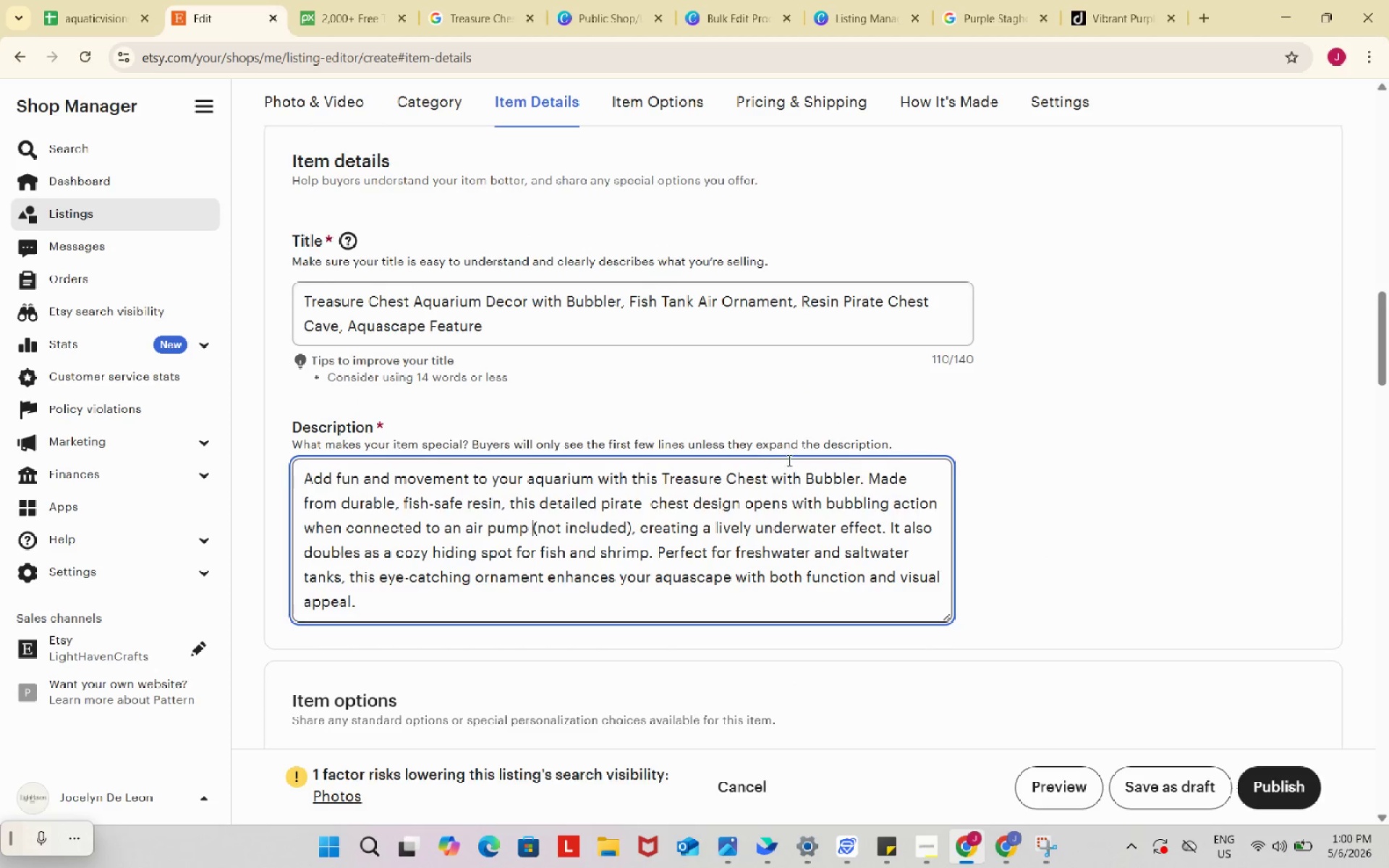 
scroll: coordinate [789, 460], scroll_direction: down, amount: 3.0
 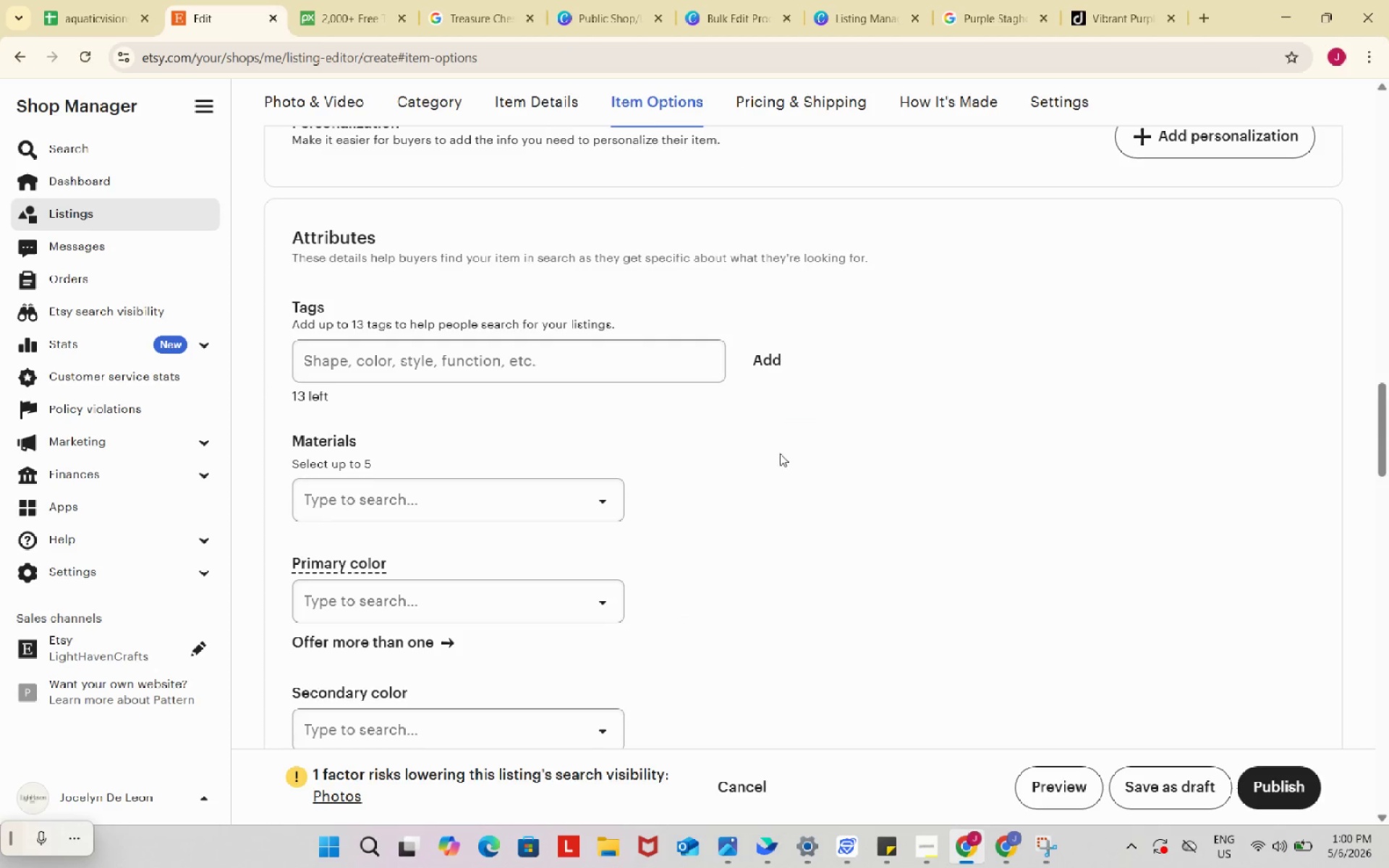 
left_click([598, 352])
 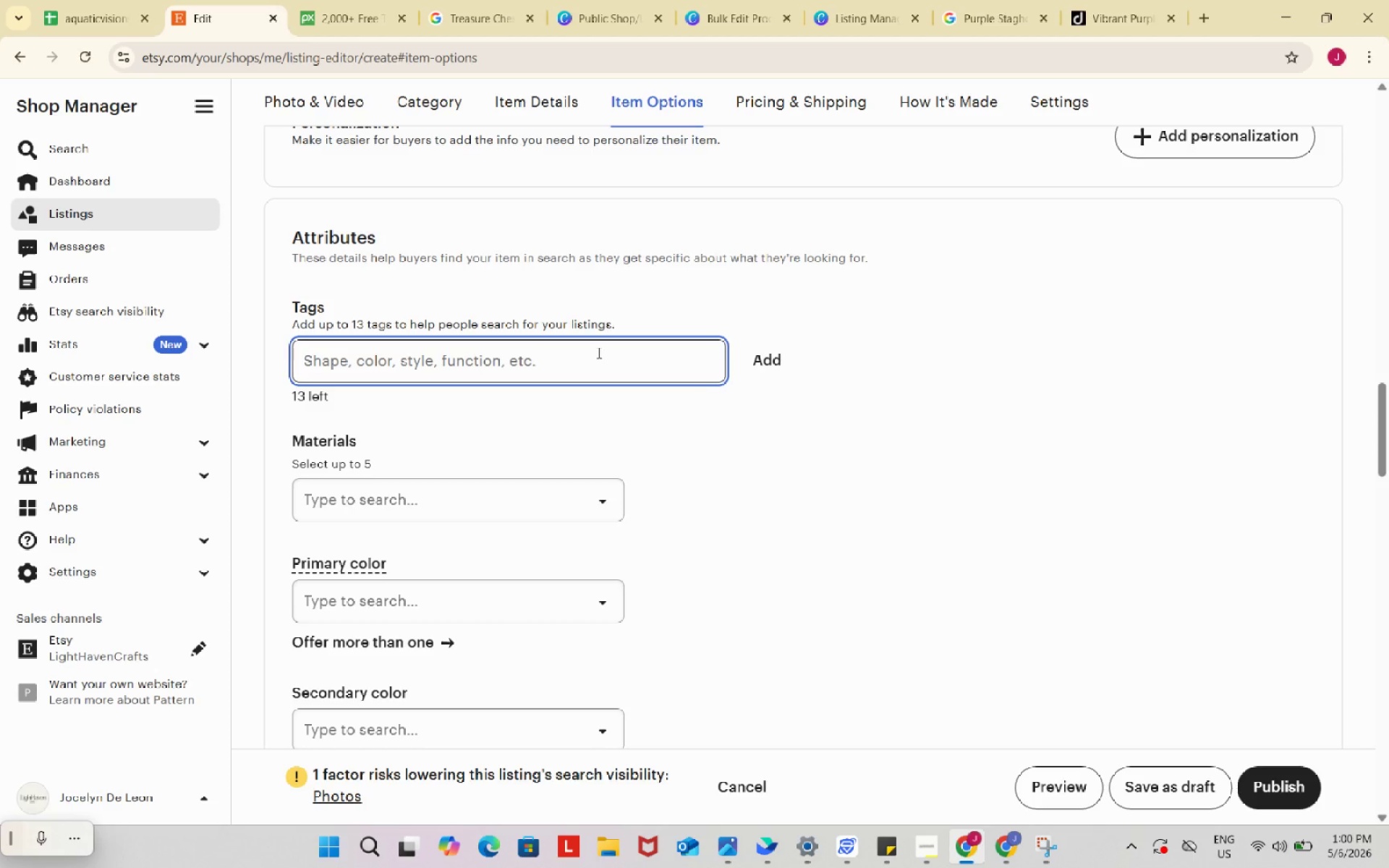 
wait(39.77)
 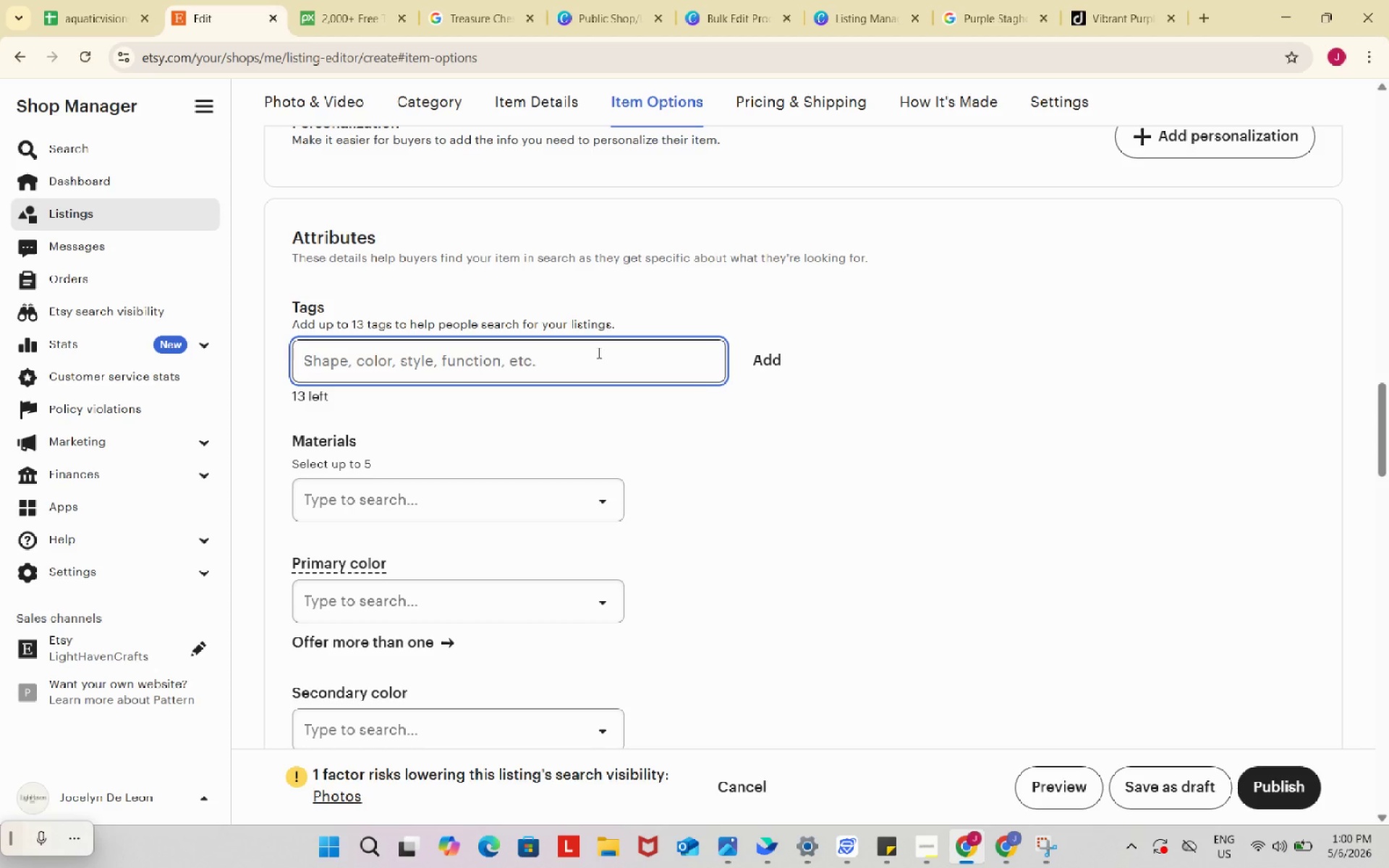 
left_click([89, 0])
 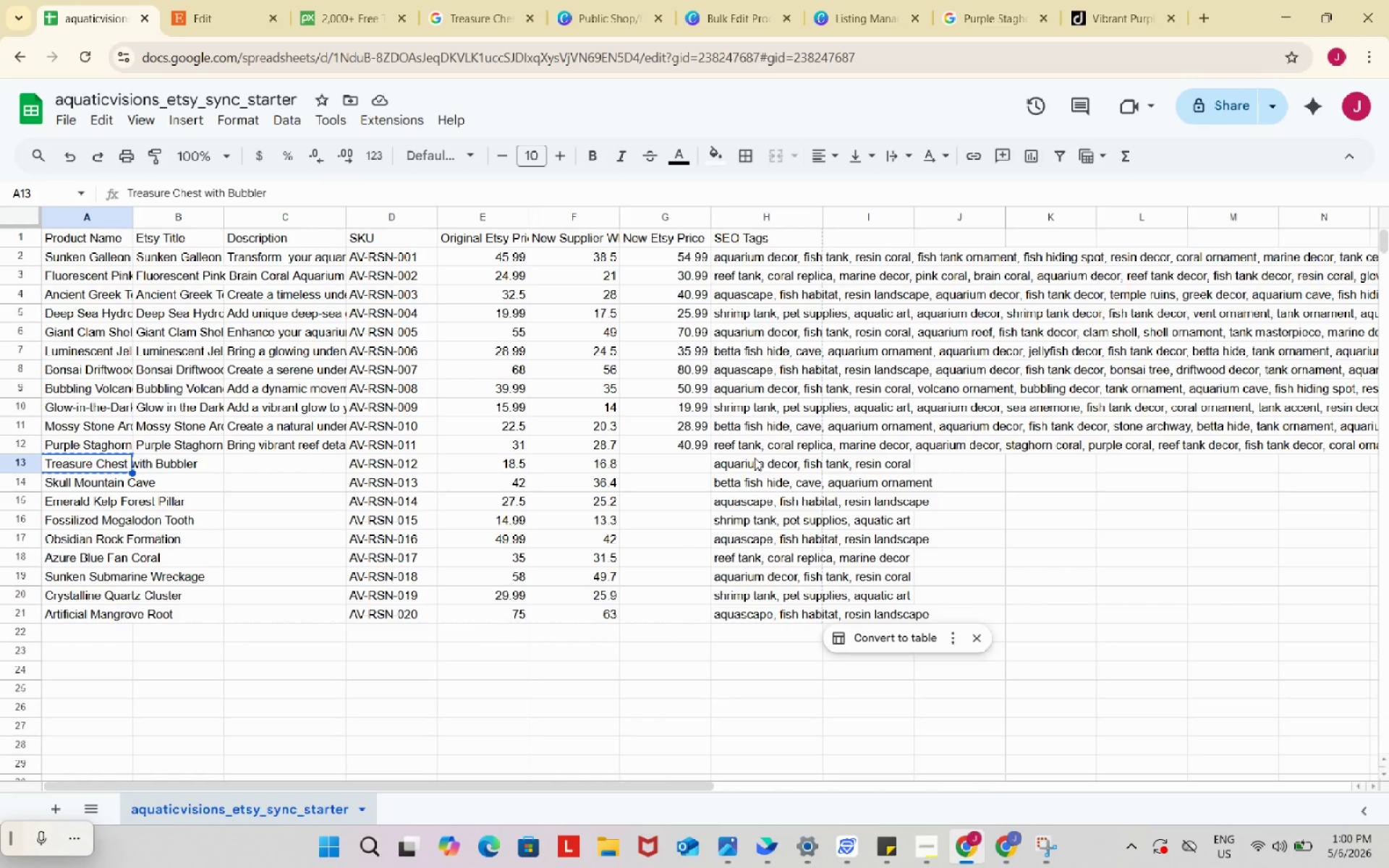 
double_click([754, 461])
 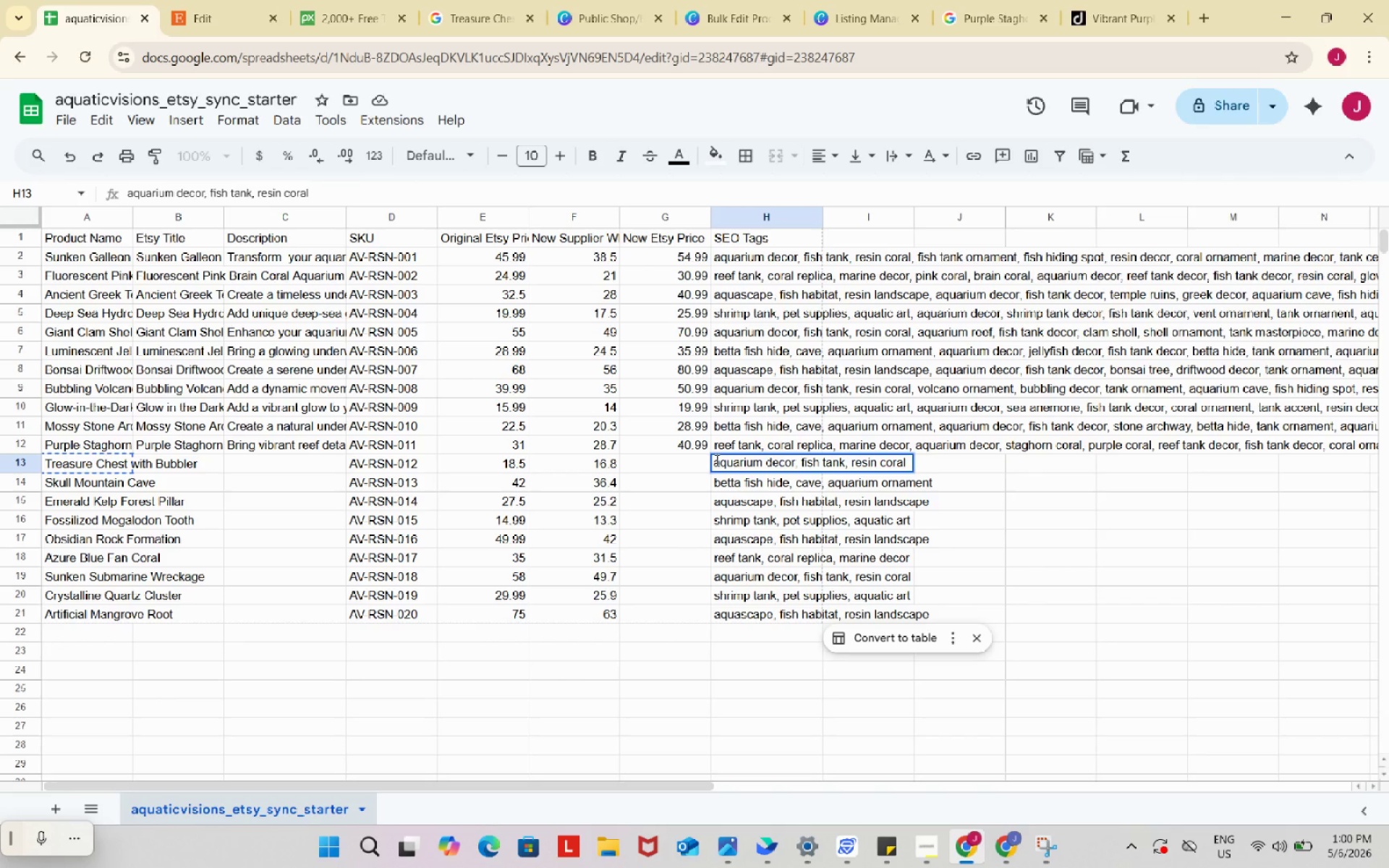 
left_click_drag(start_coordinate=[715, 460], to_coordinate=[795, 459])
 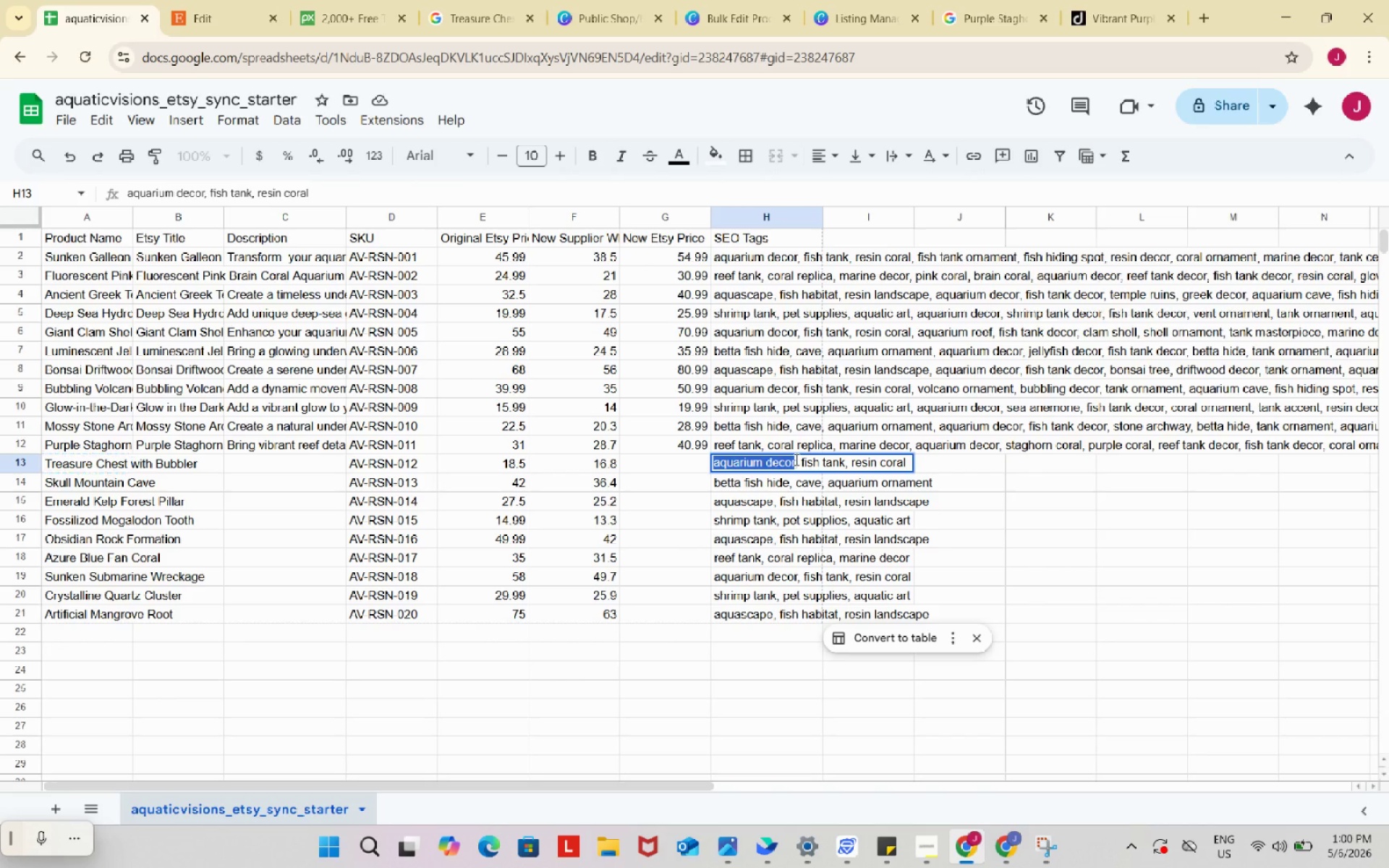 
key(Control+ControlLeft)
 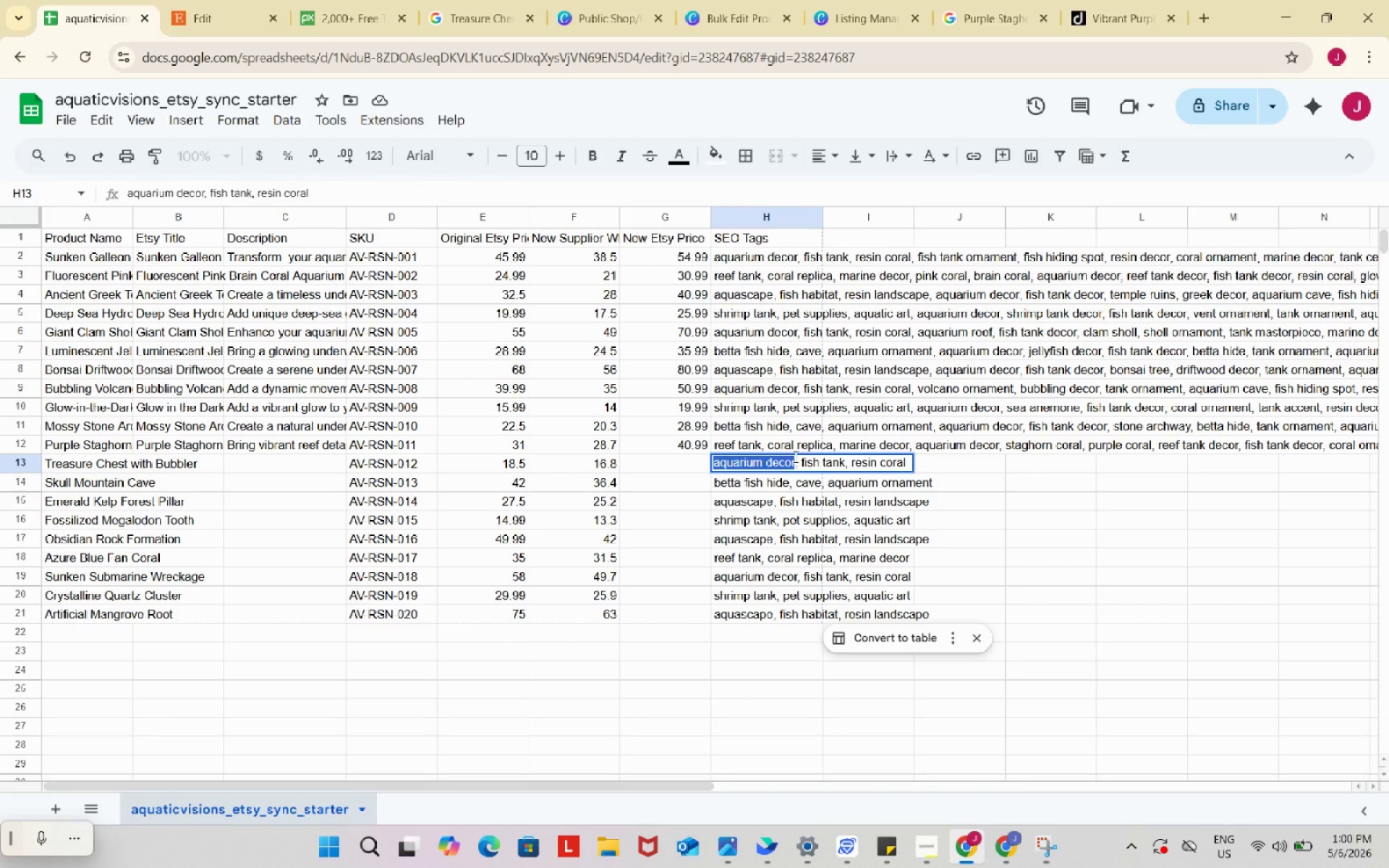 
key(Control+C)
 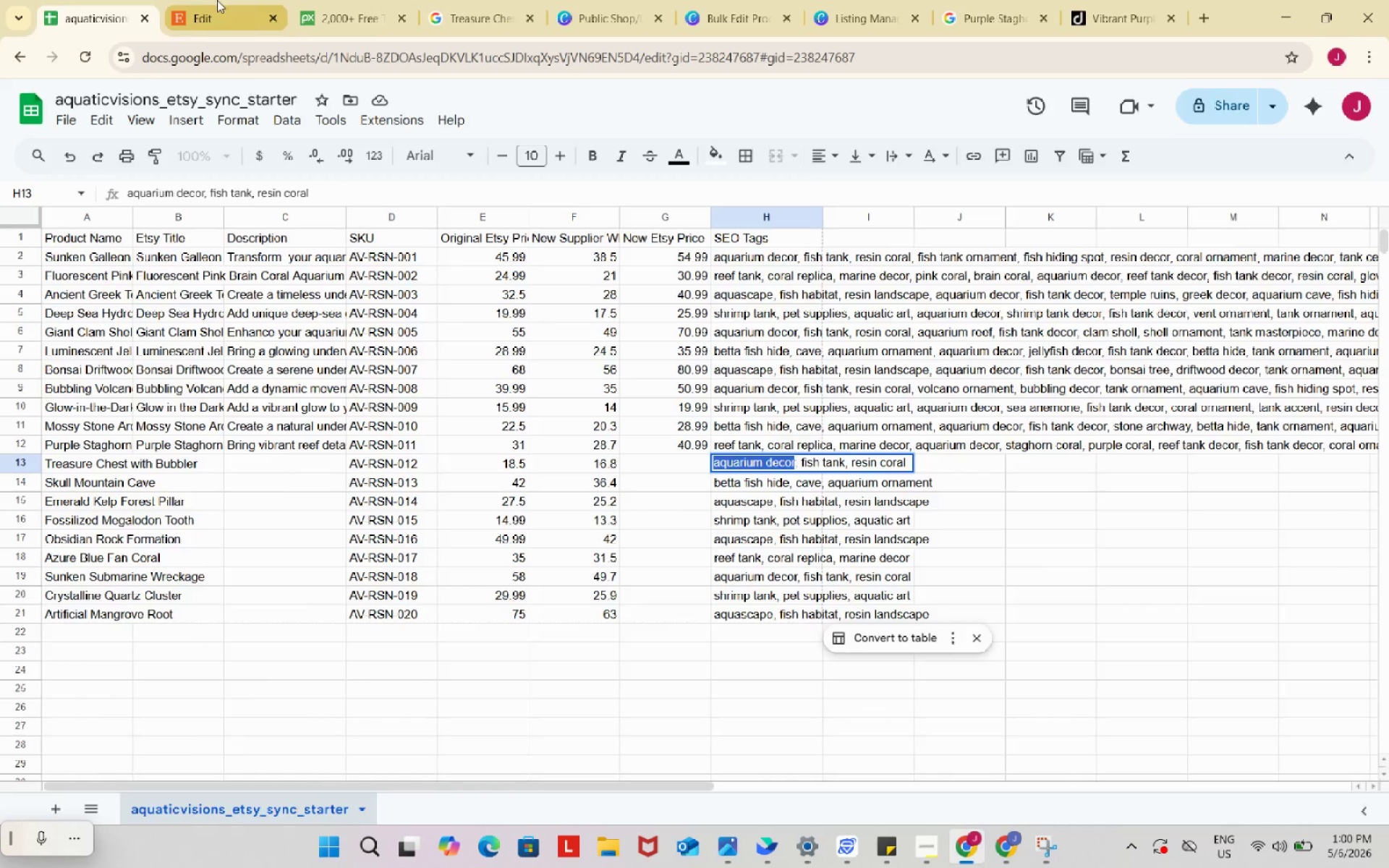 
left_click([217, 0])
 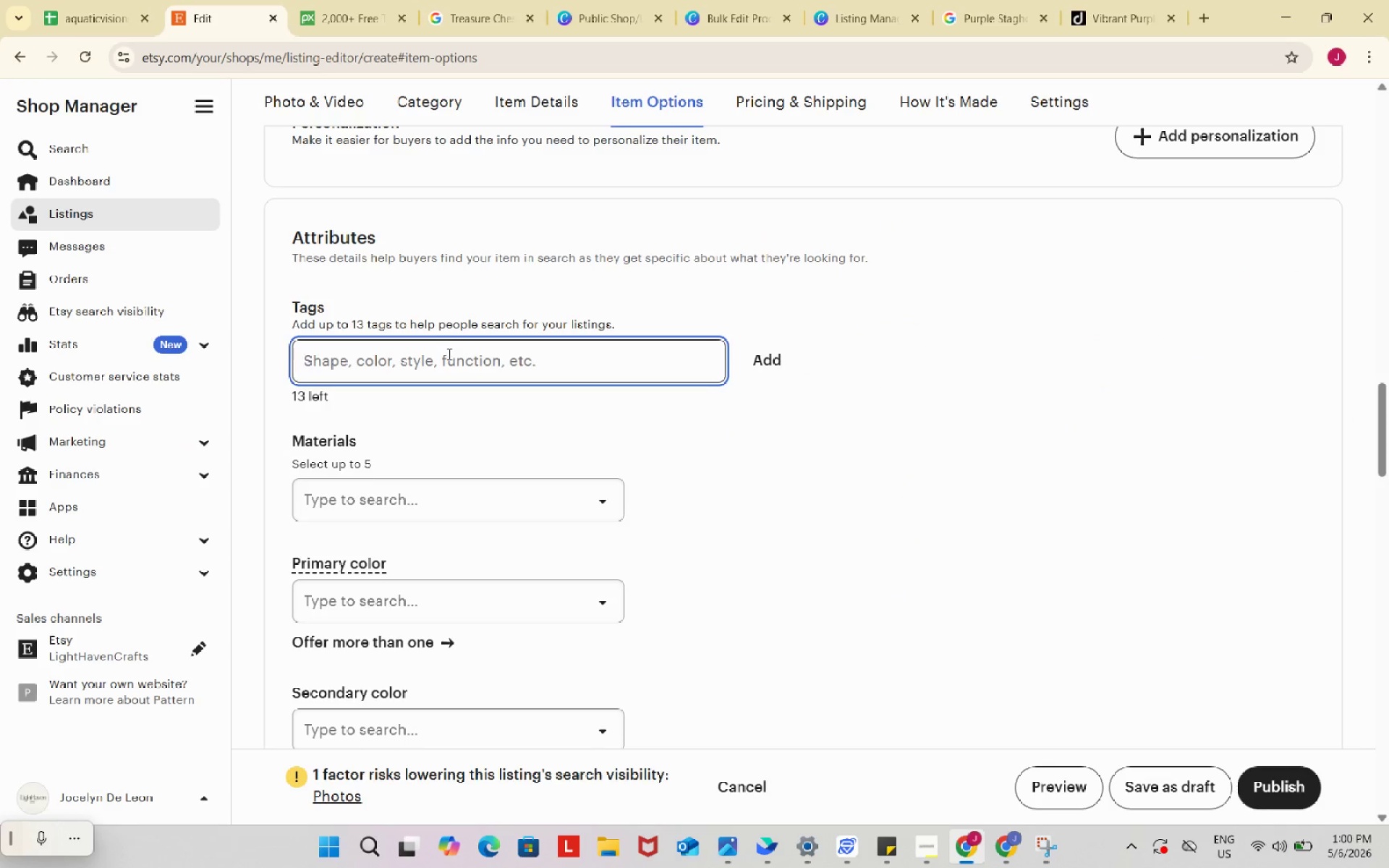 
left_click([448, 354])
 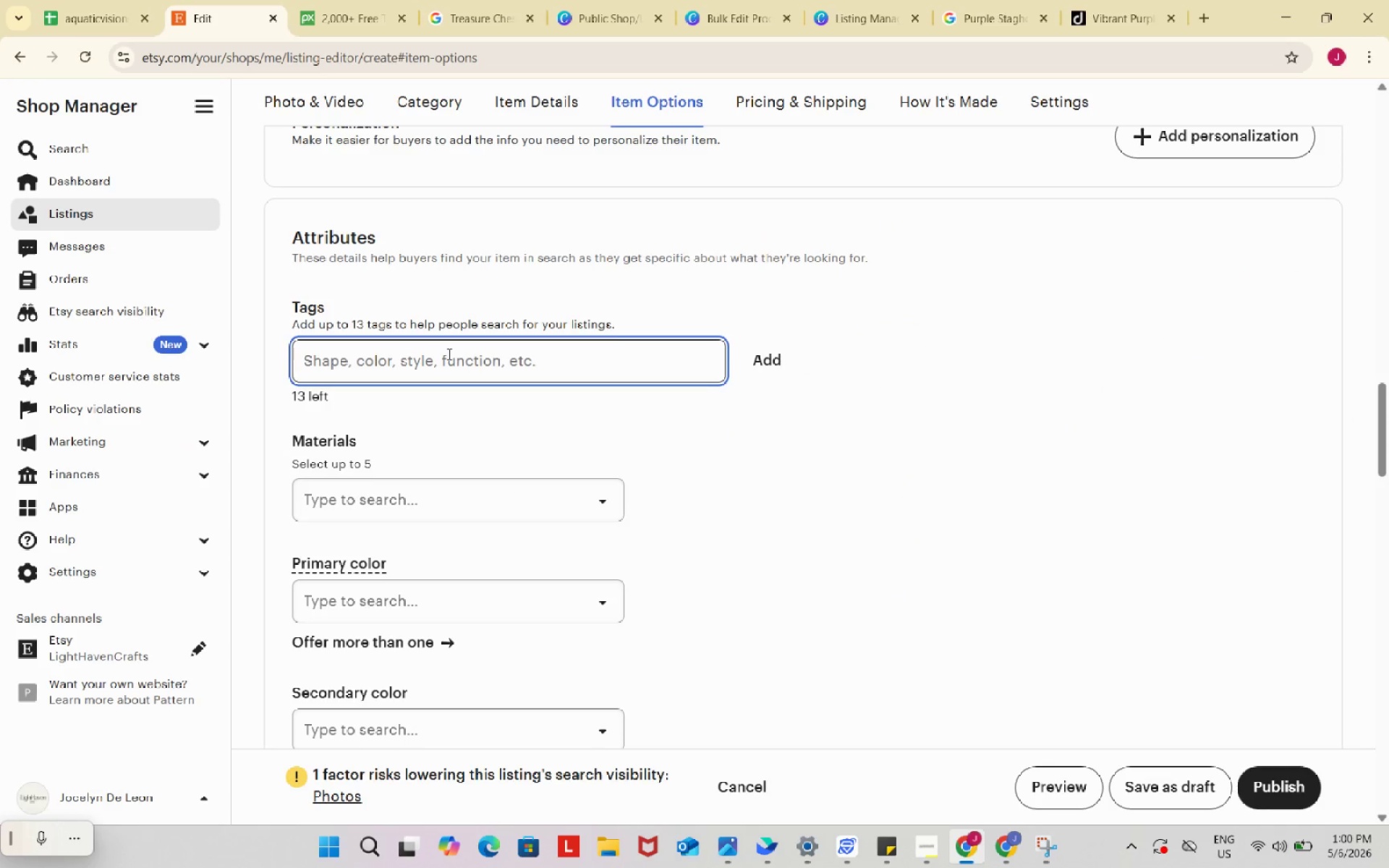 
key(Control+ControlLeft)
 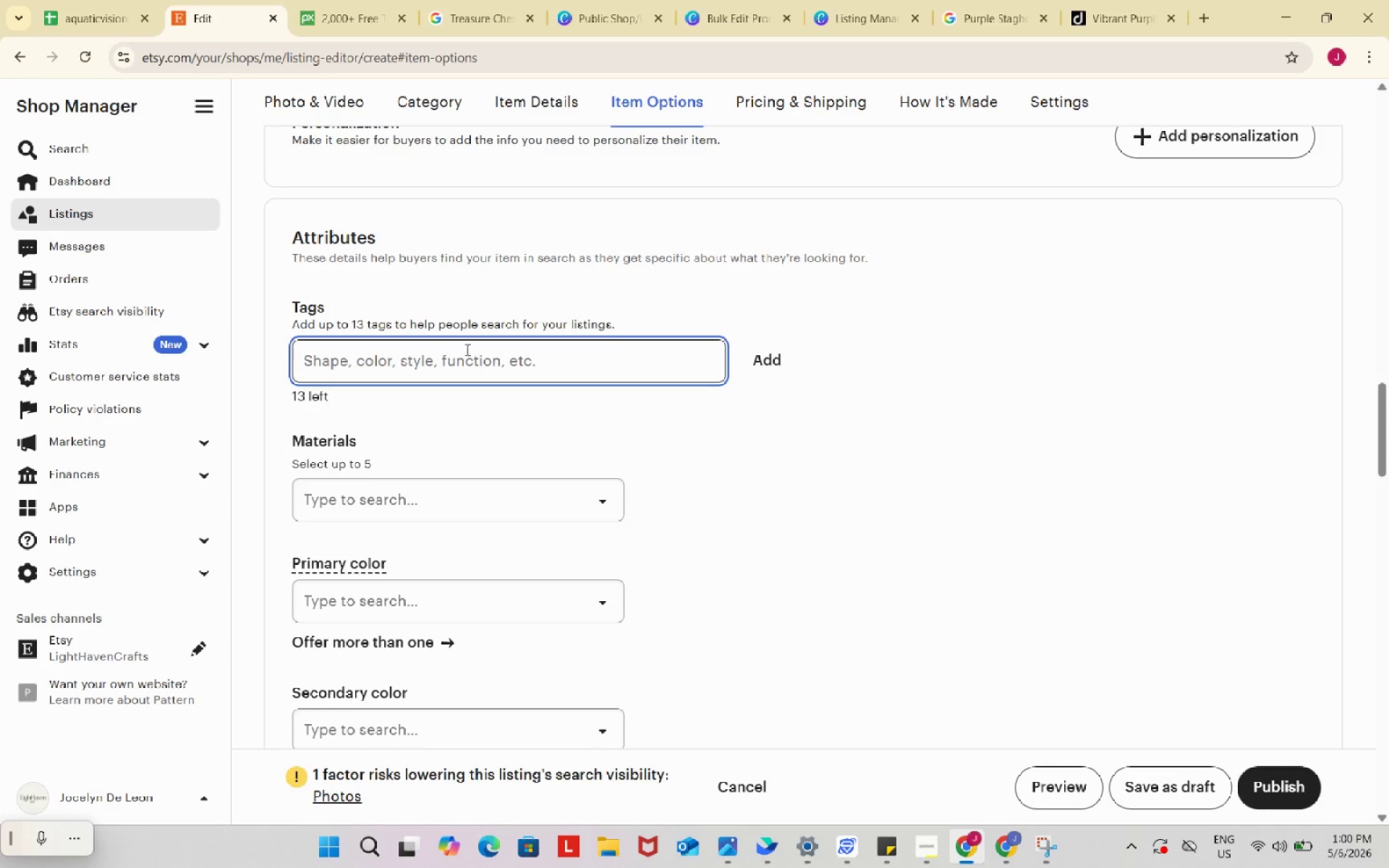 
key(Control+V)
 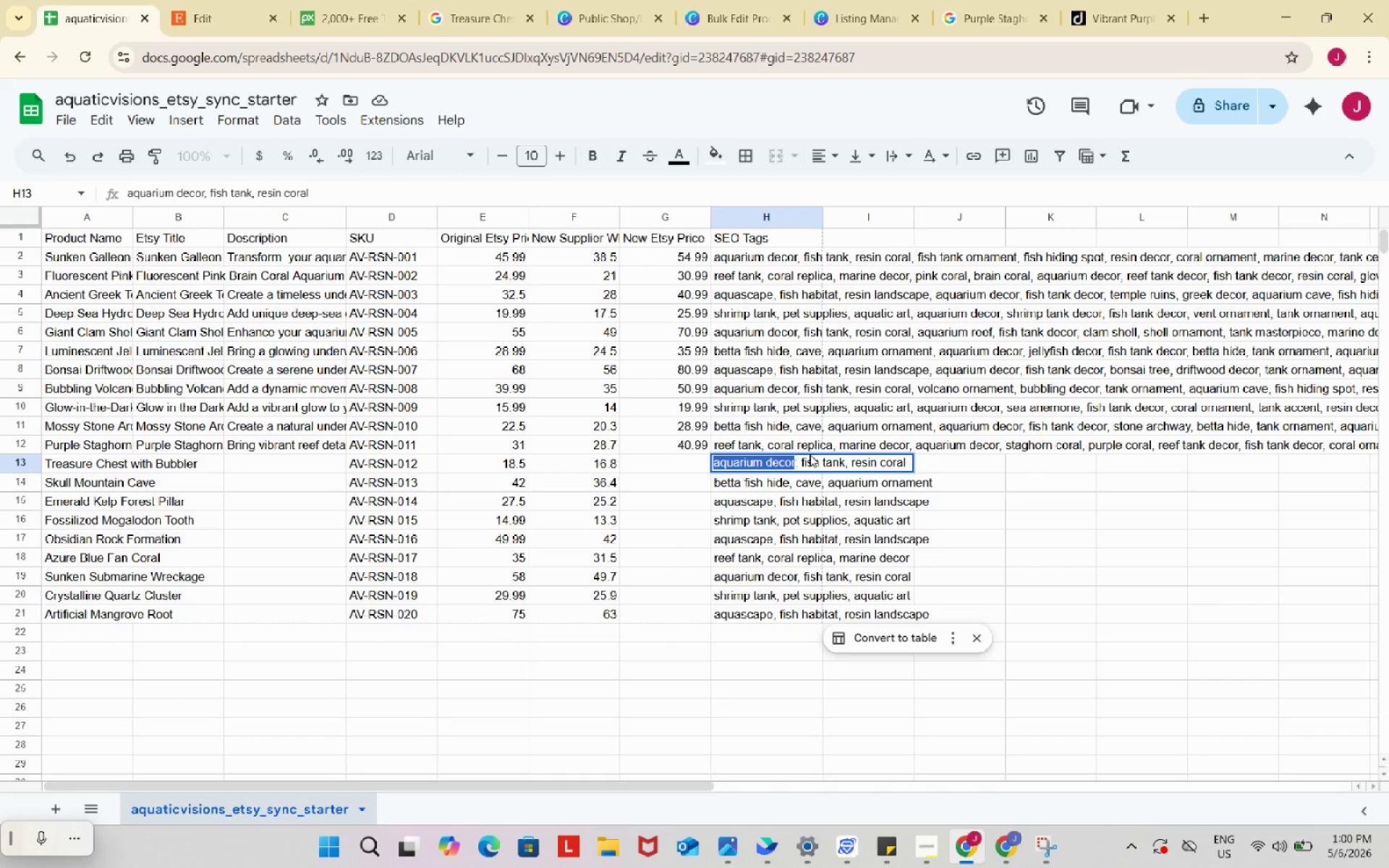 
left_click_drag(start_coordinate=[802, 459], to_coordinate=[844, 464])
 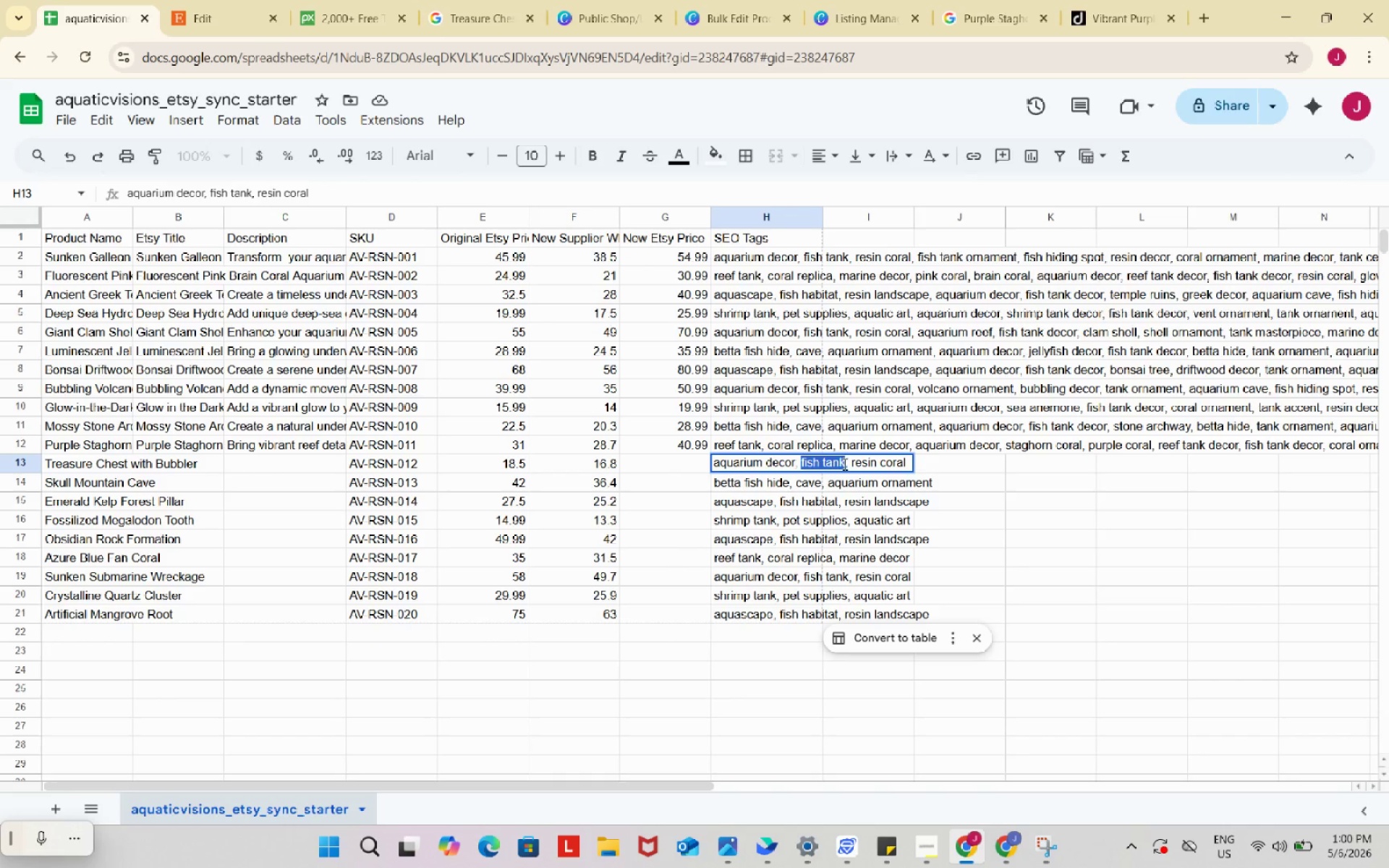 
key(Control+ControlLeft)
 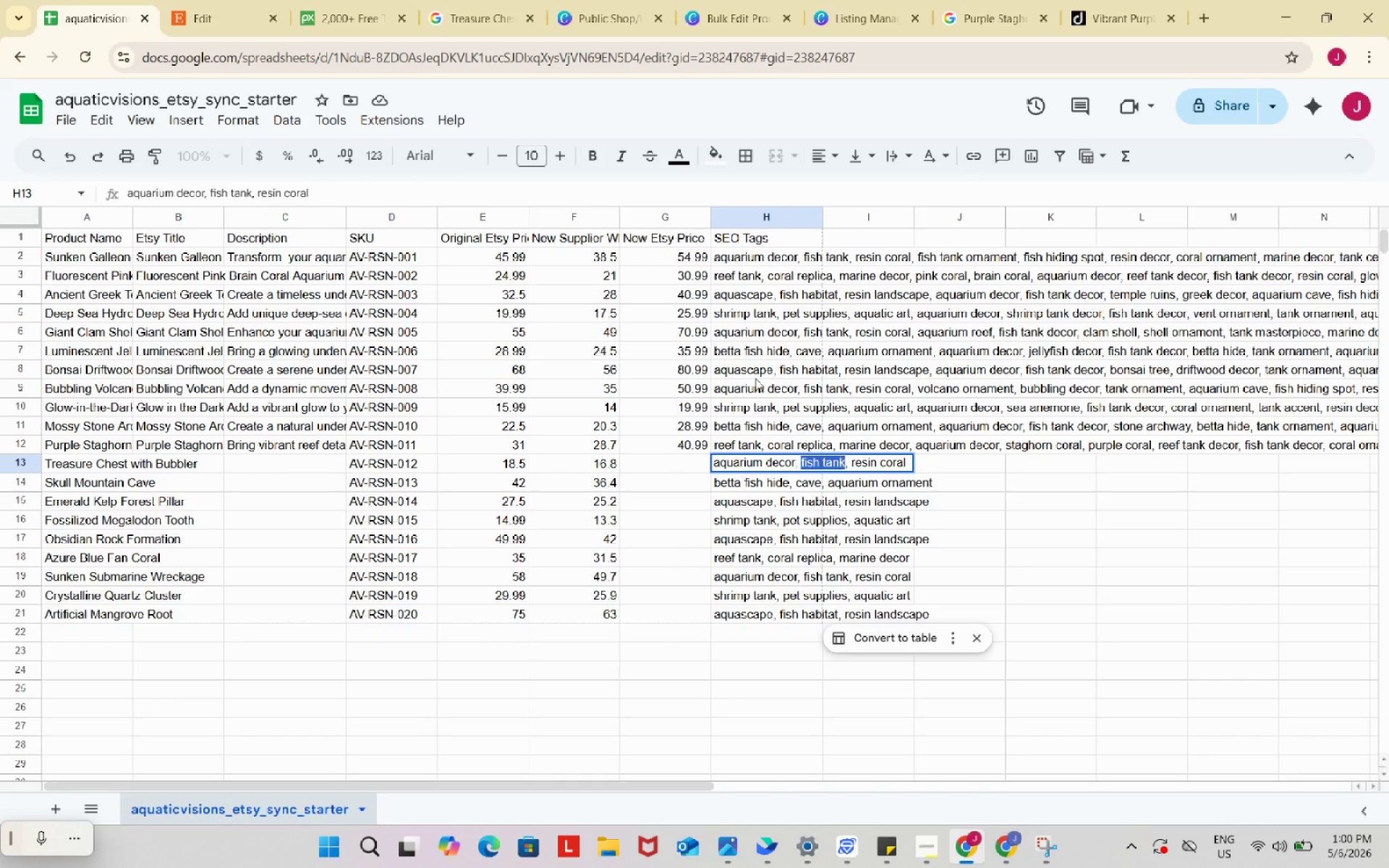 
key(Control+C)
 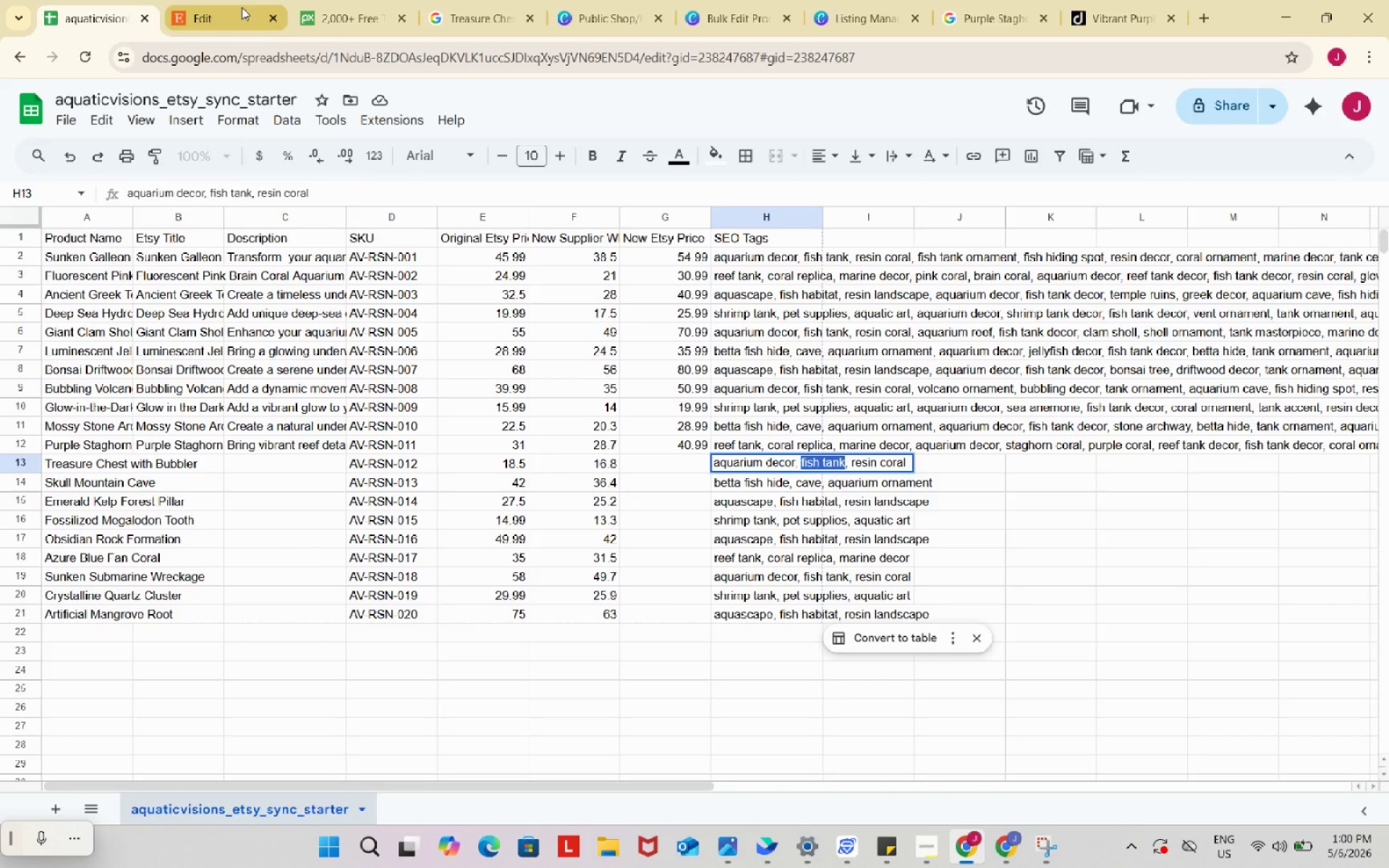 
left_click([241, 7])
 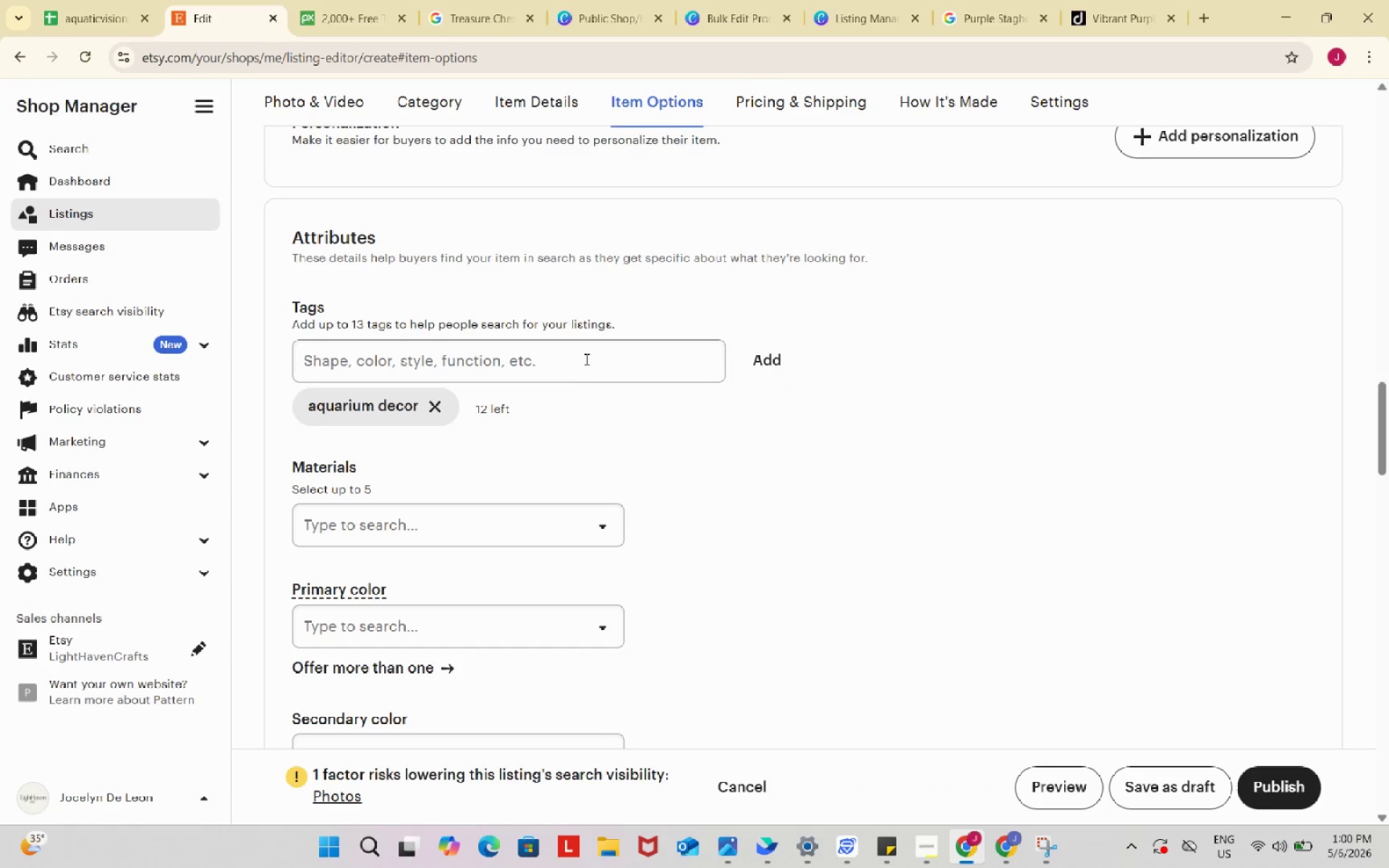 
left_click([585, 354])
 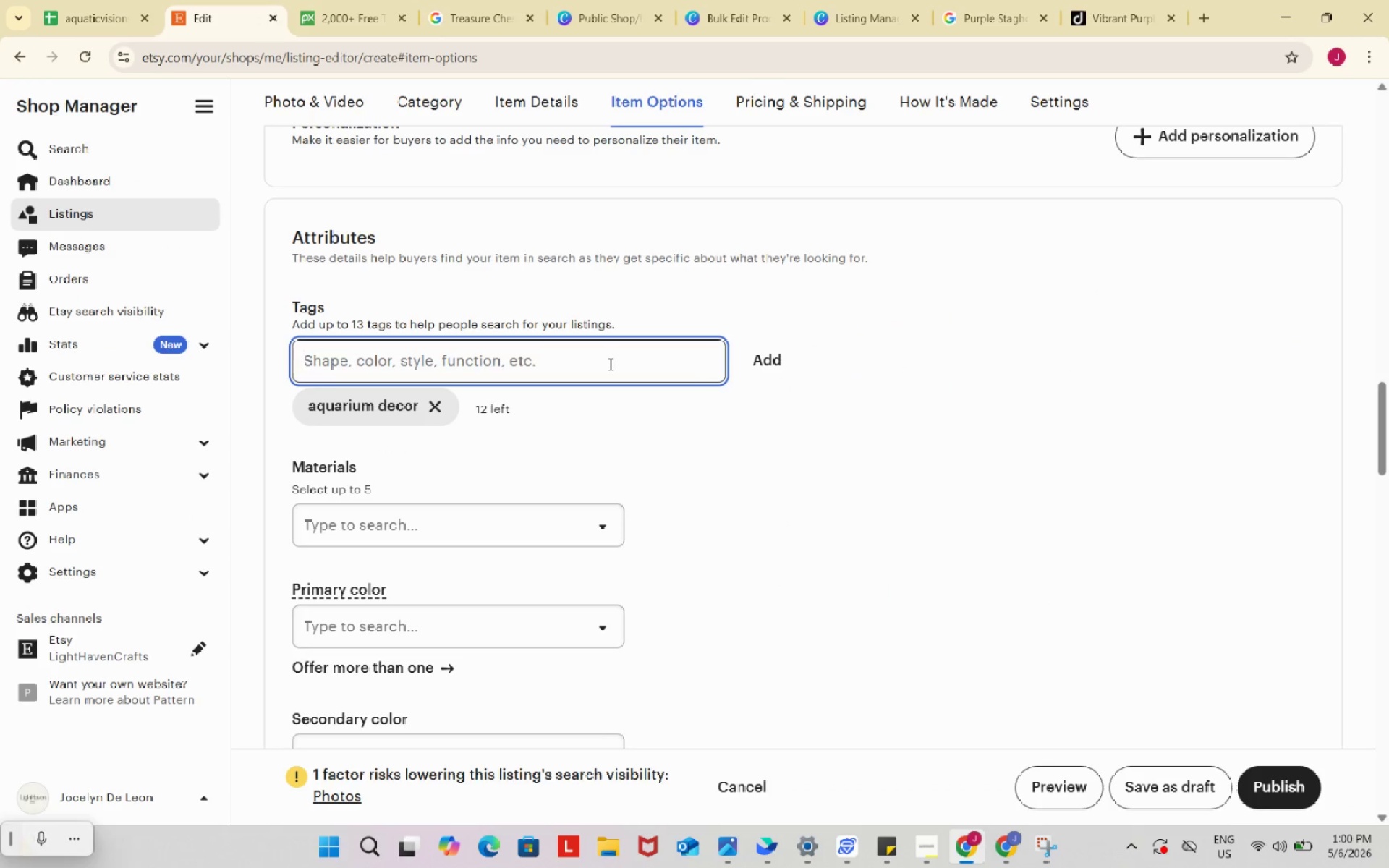 
key(V)
 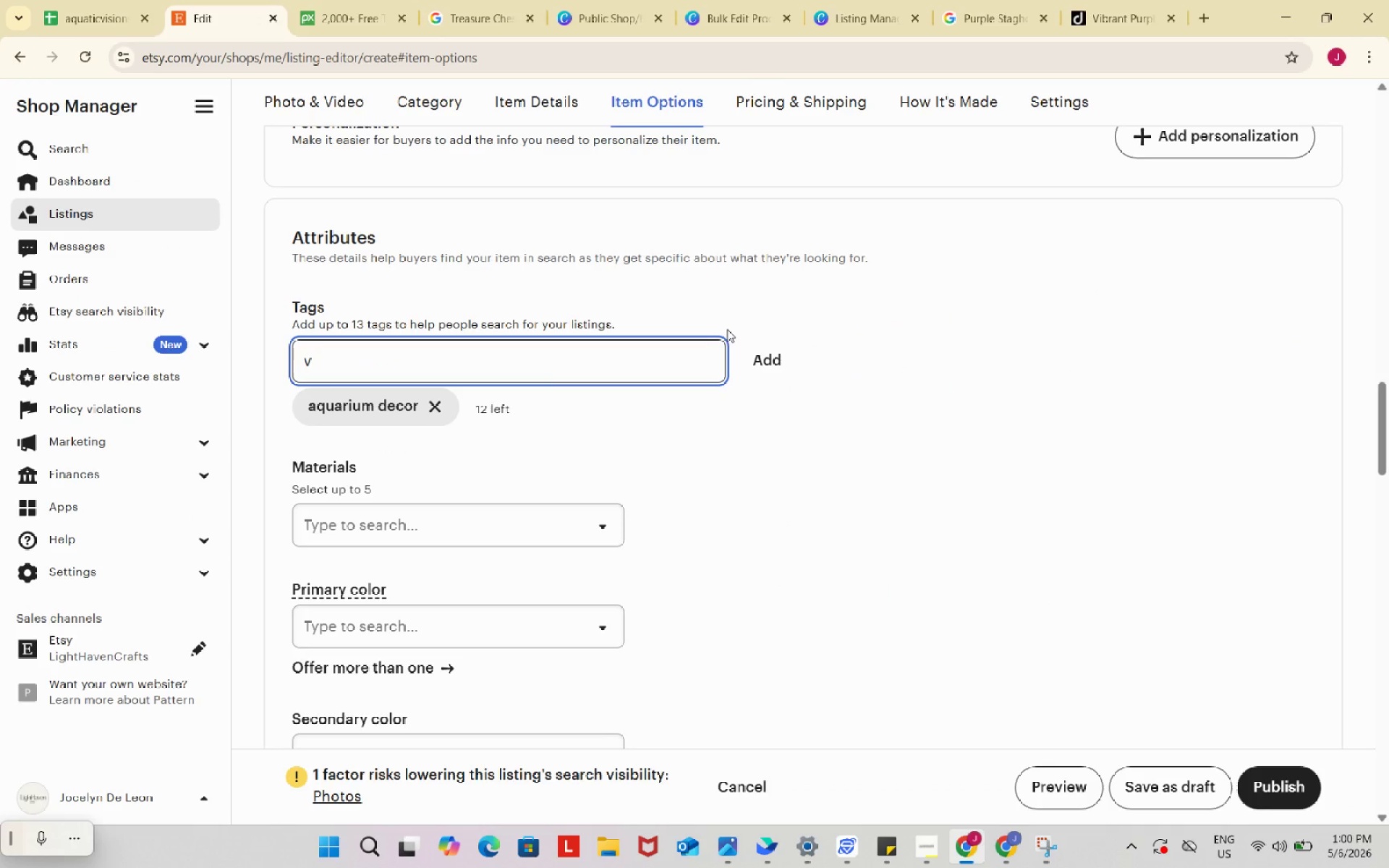 
key(Backspace)
 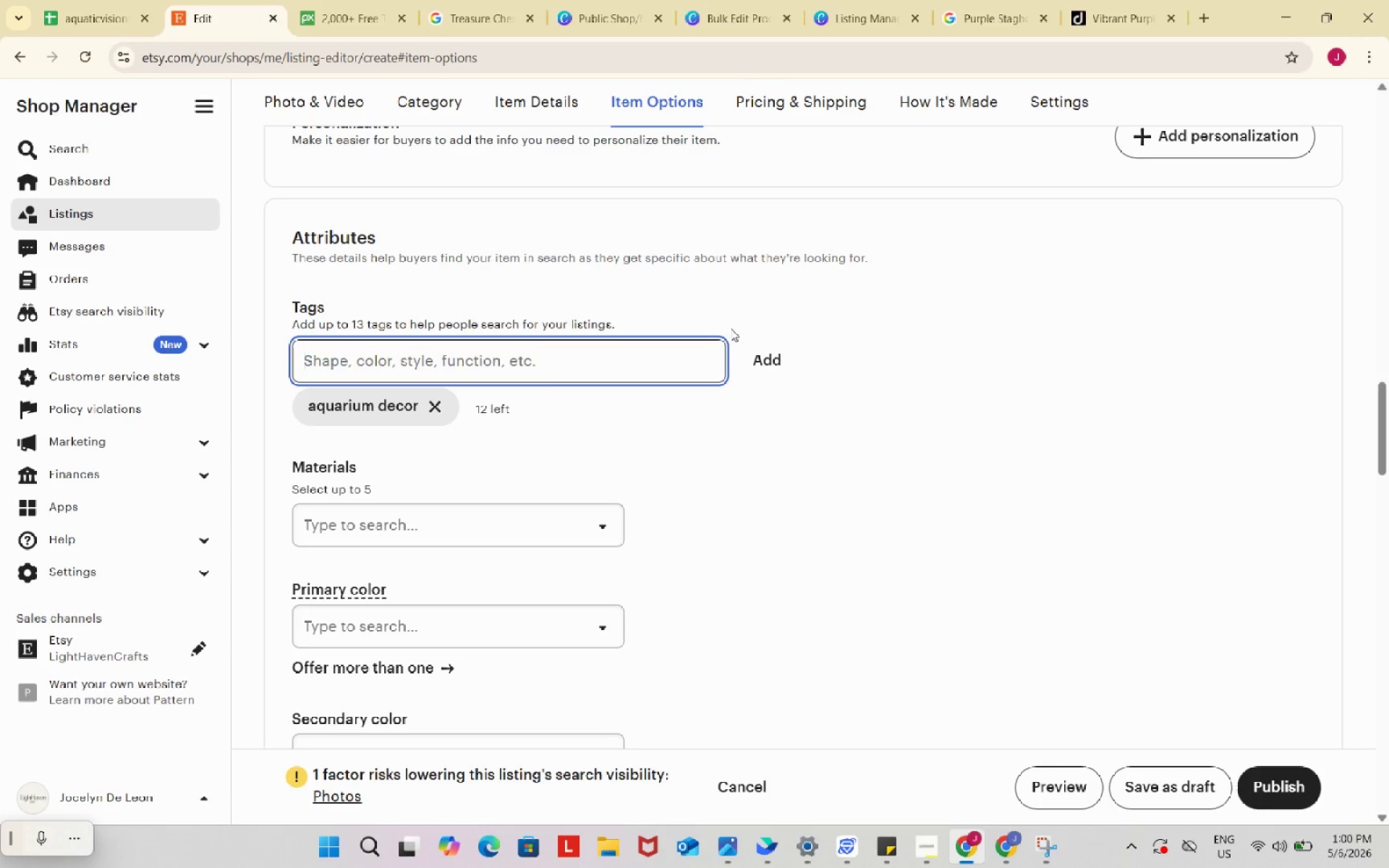 
key(Control+ControlLeft)
 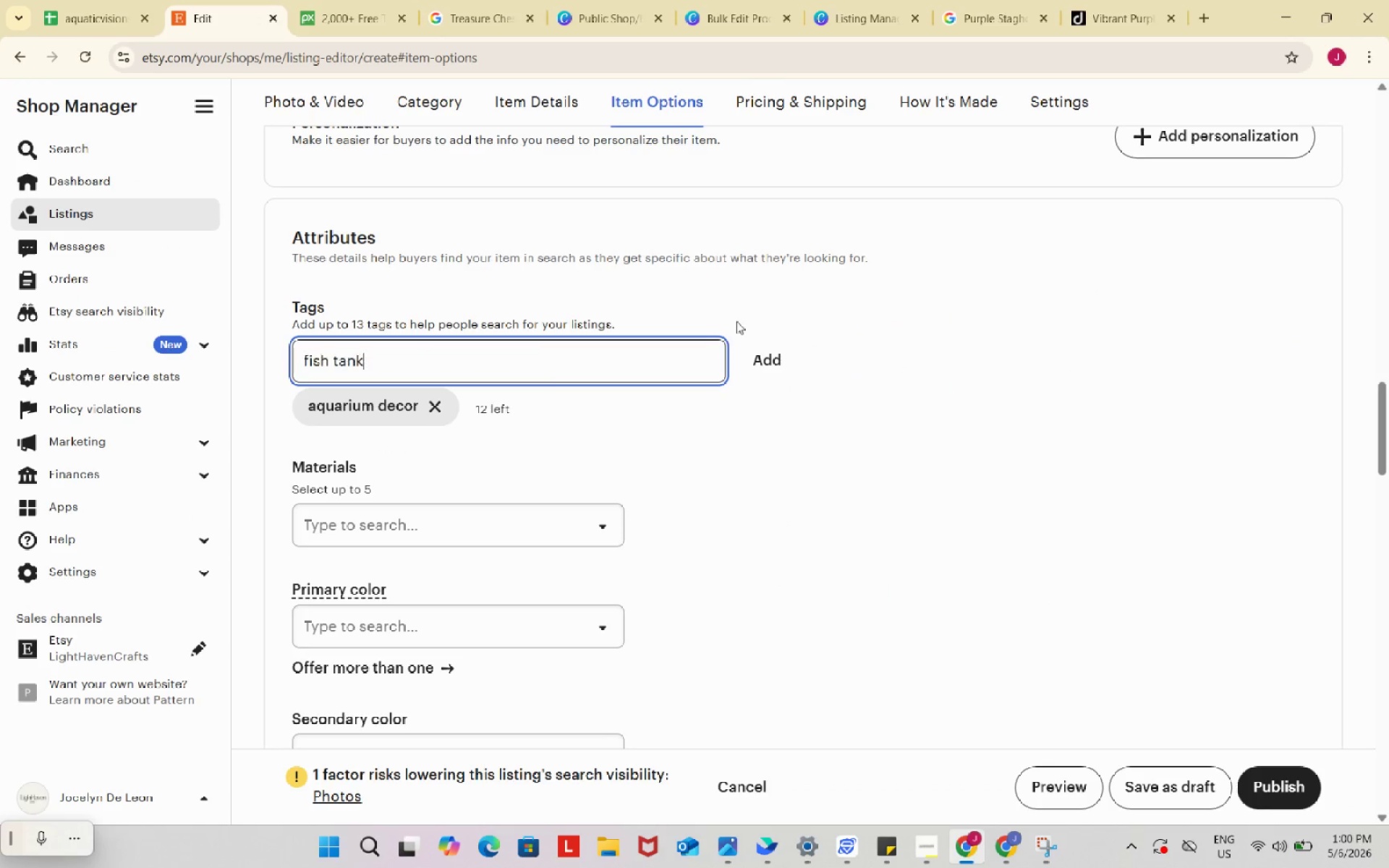 
key(Control+V)
 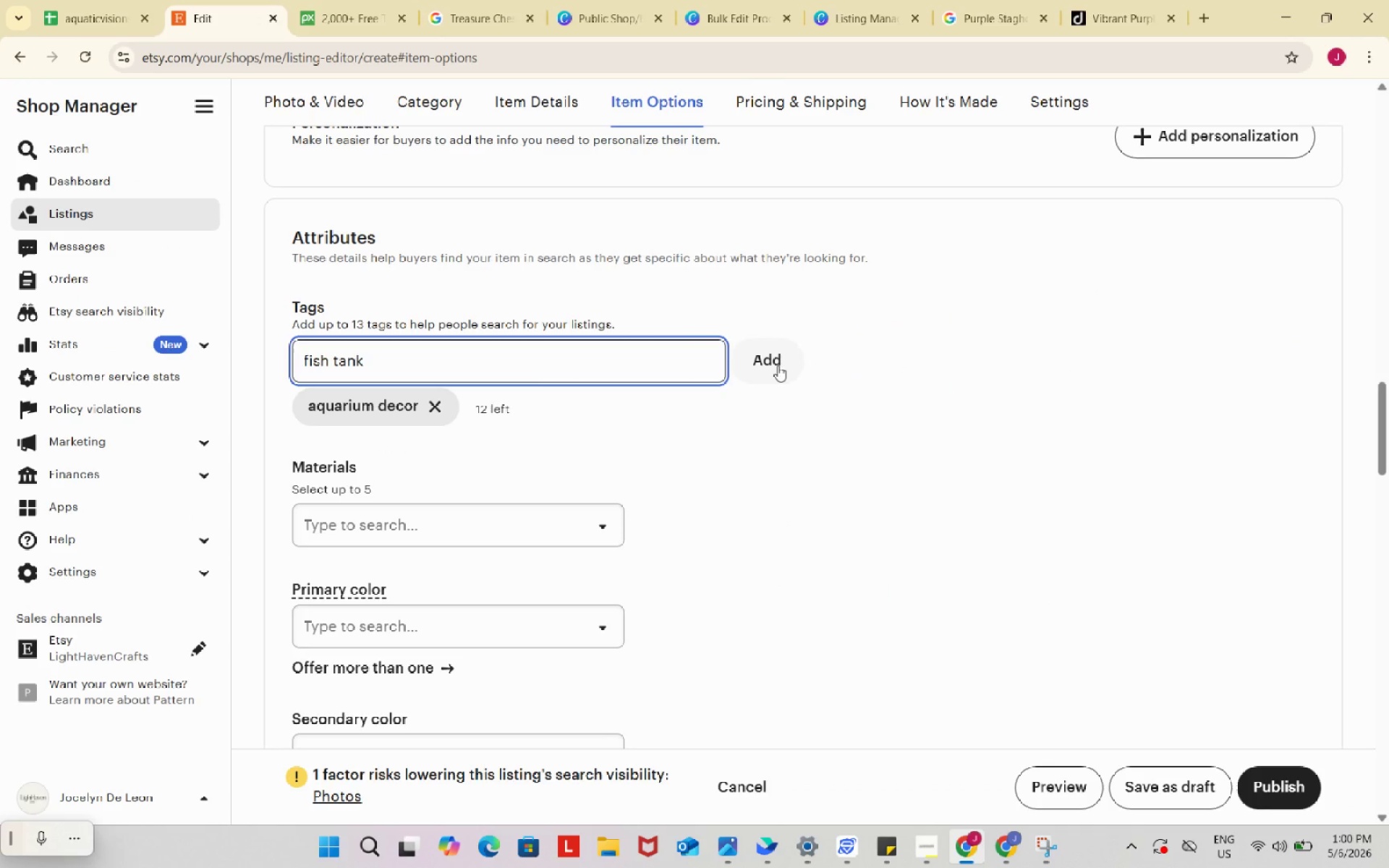 
left_click([778, 365])
 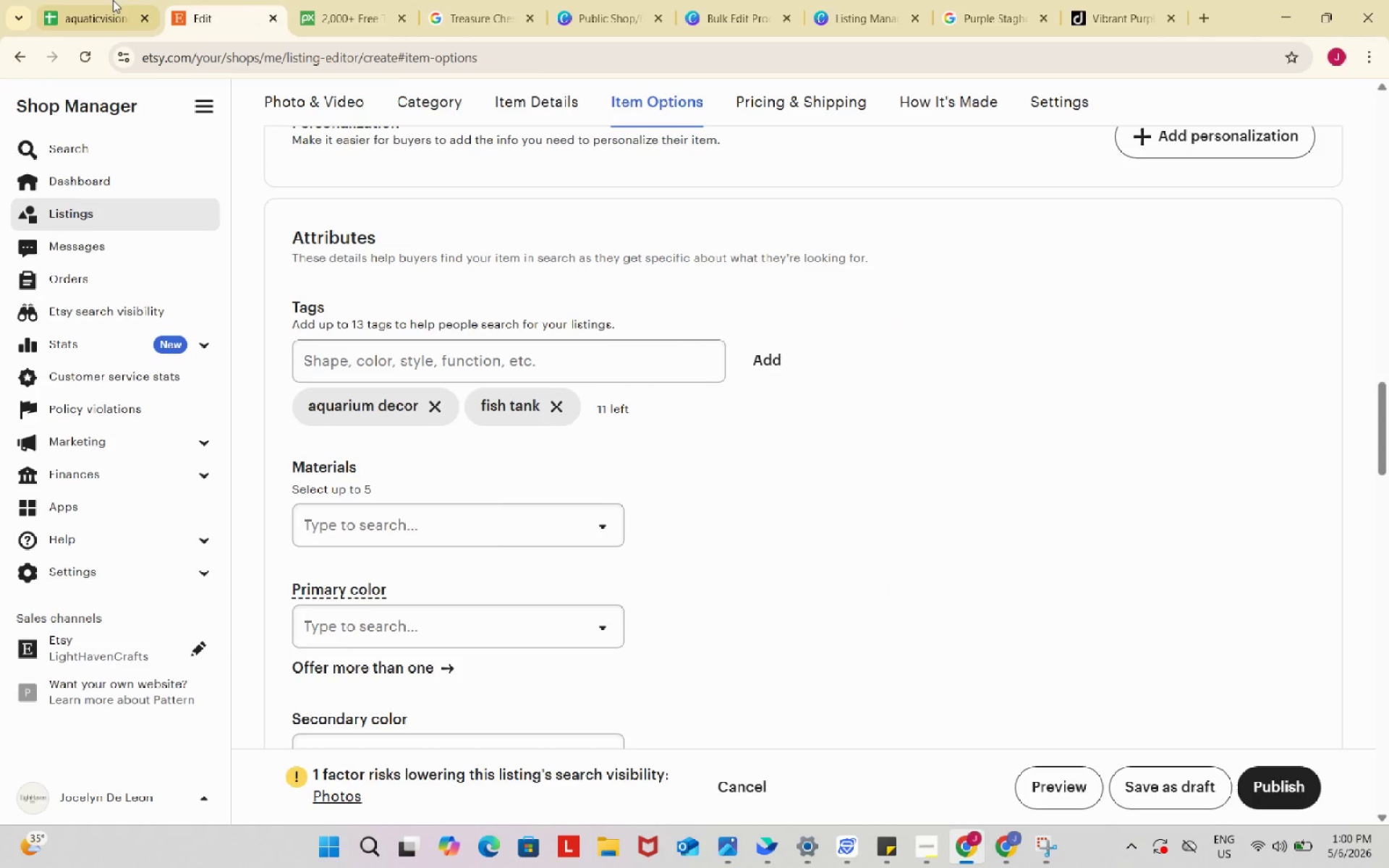 
left_click([92, 0])
 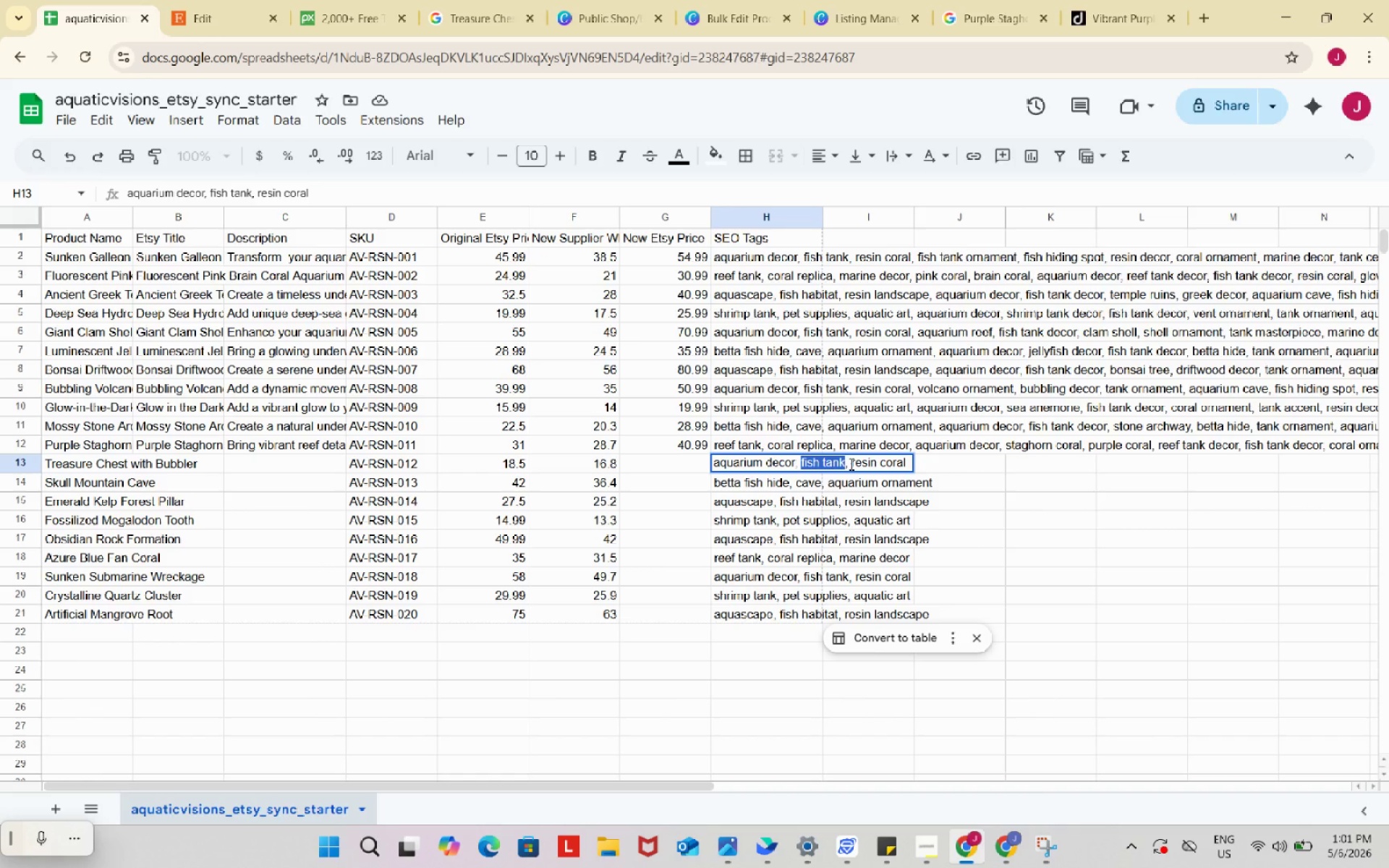 
left_click_drag(start_coordinate=[851, 464], to_coordinate=[910, 464])
 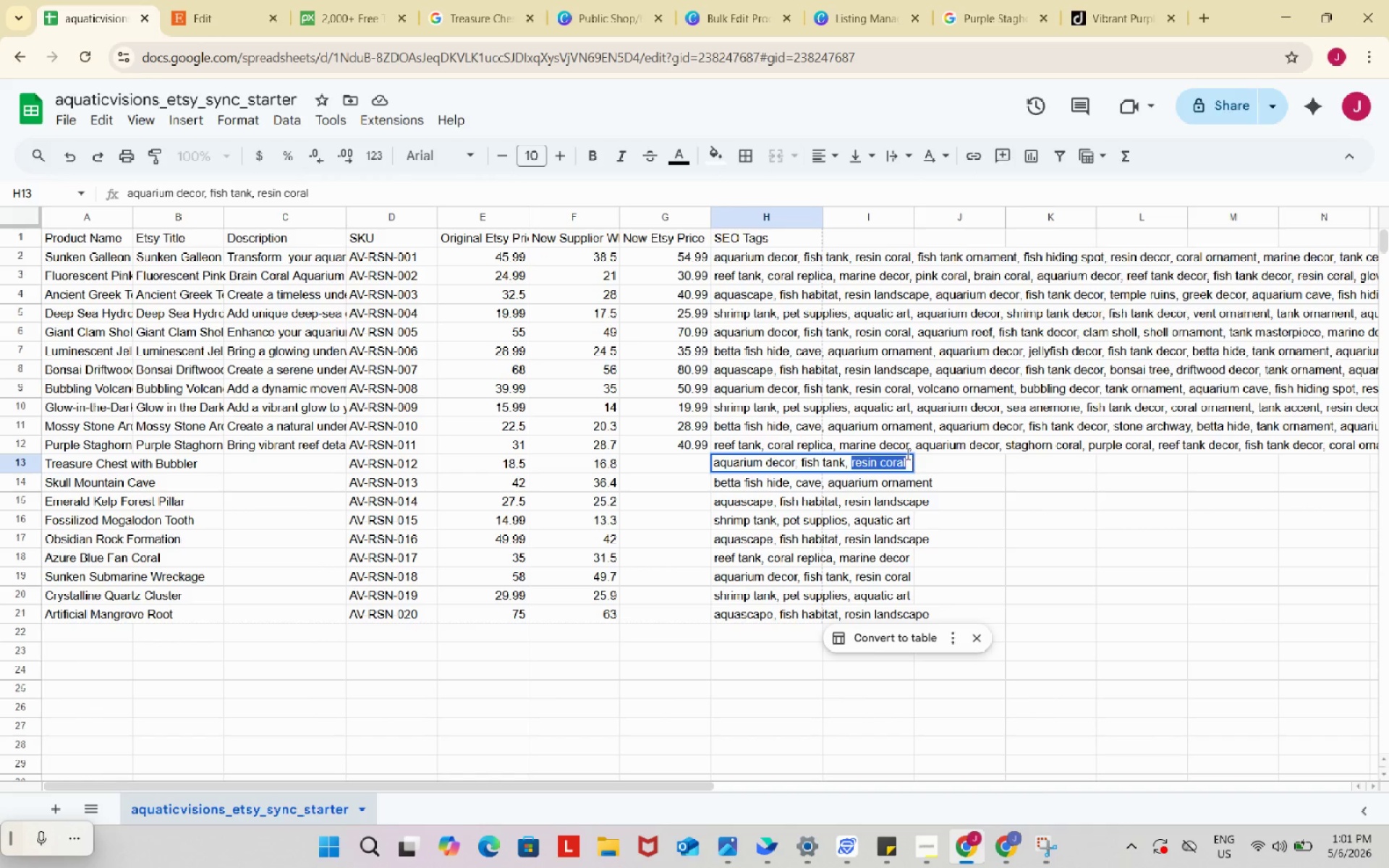 
key(Control+ControlLeft)
 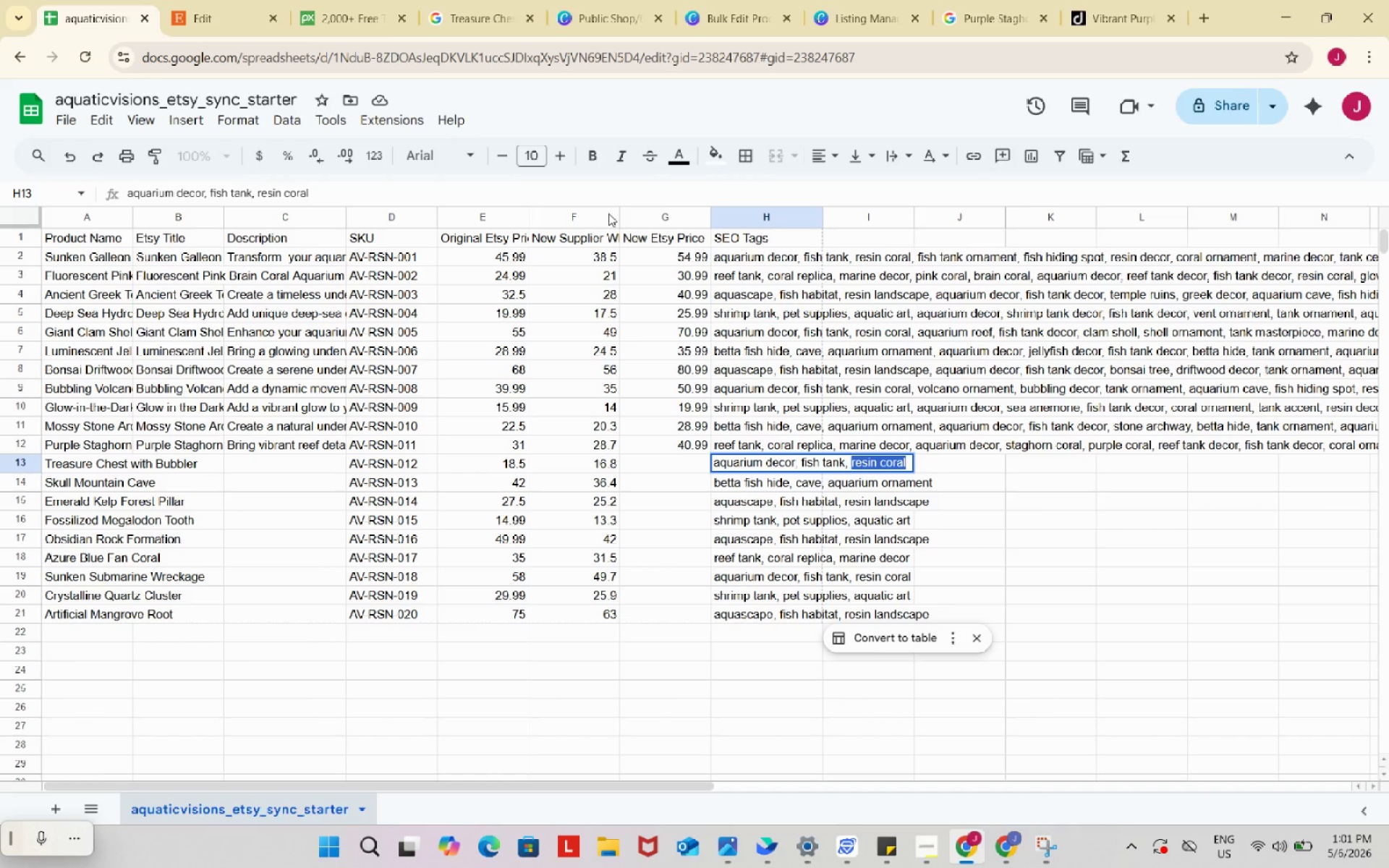 
key(Control+C)
 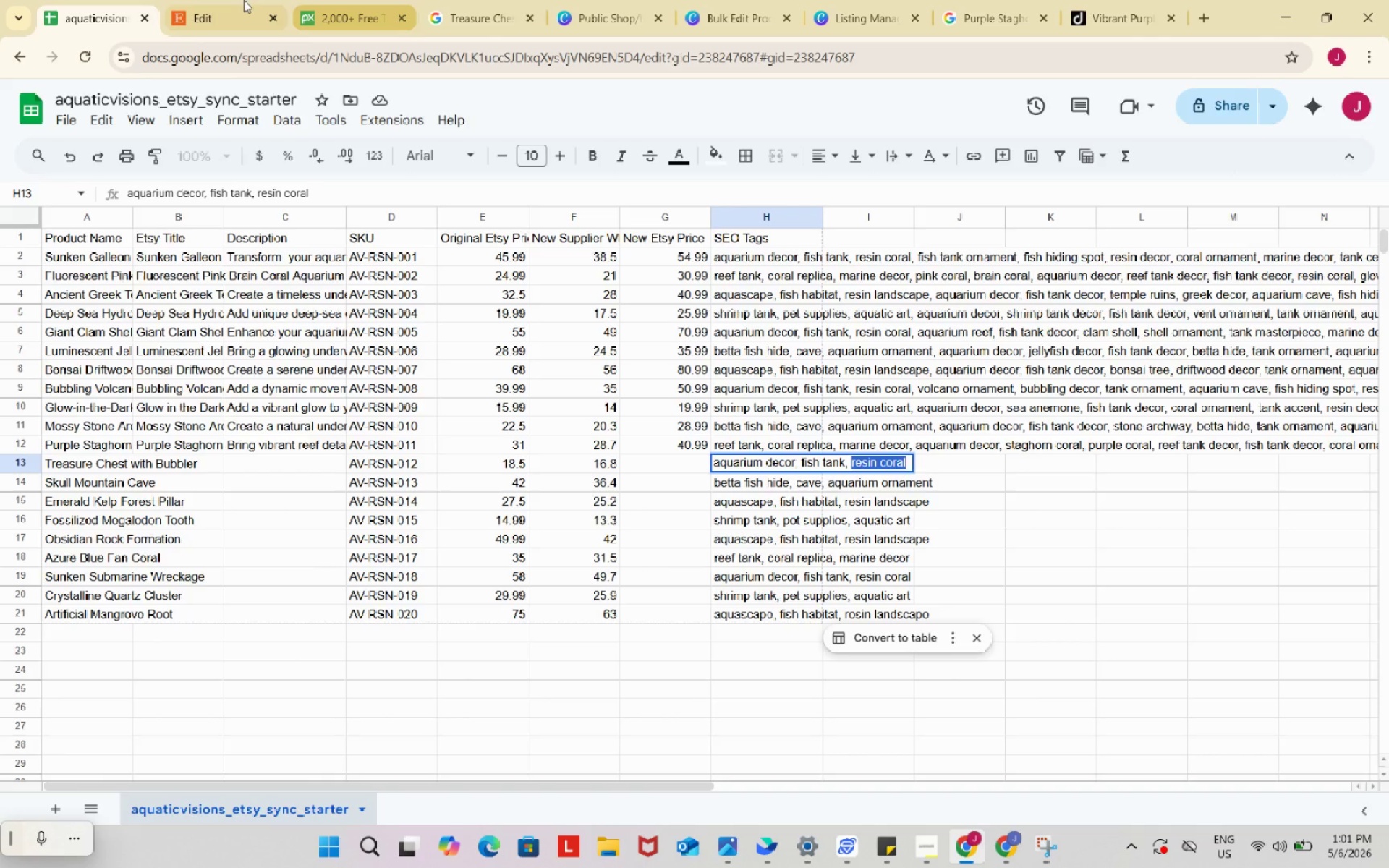 
left_click([239, 0])
 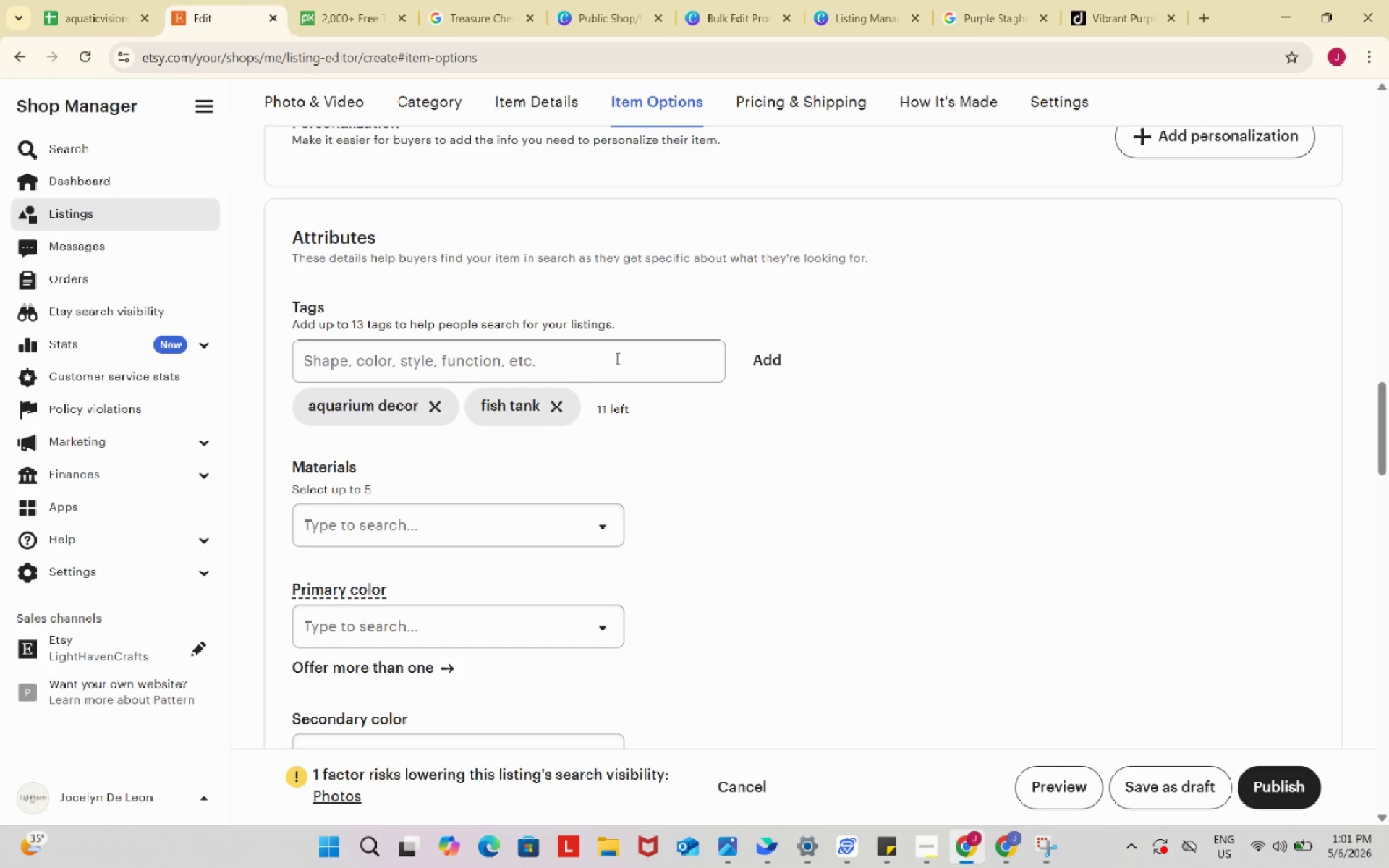 
left_click([616, 352])
 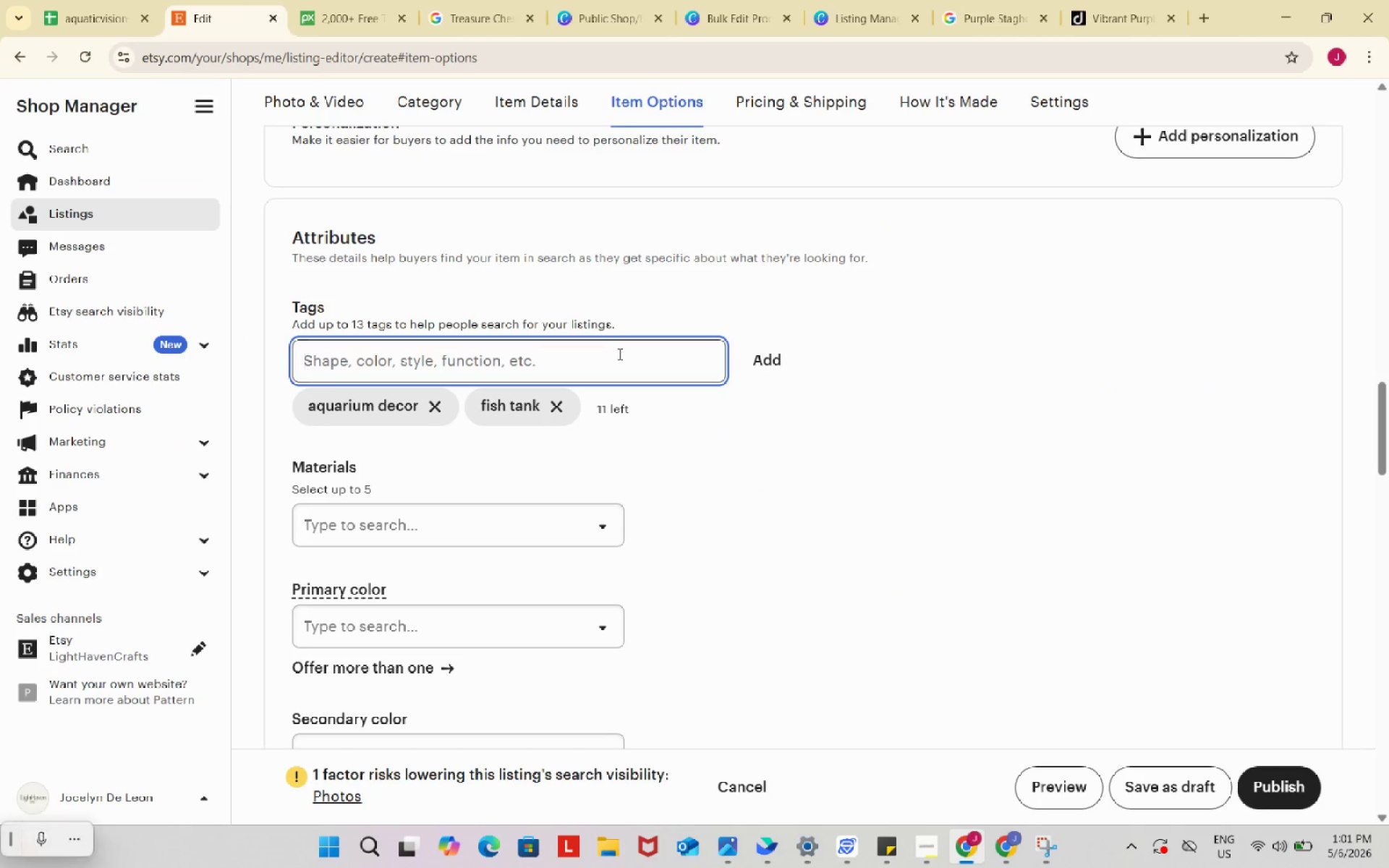 
key(Control+ControlLeft)
 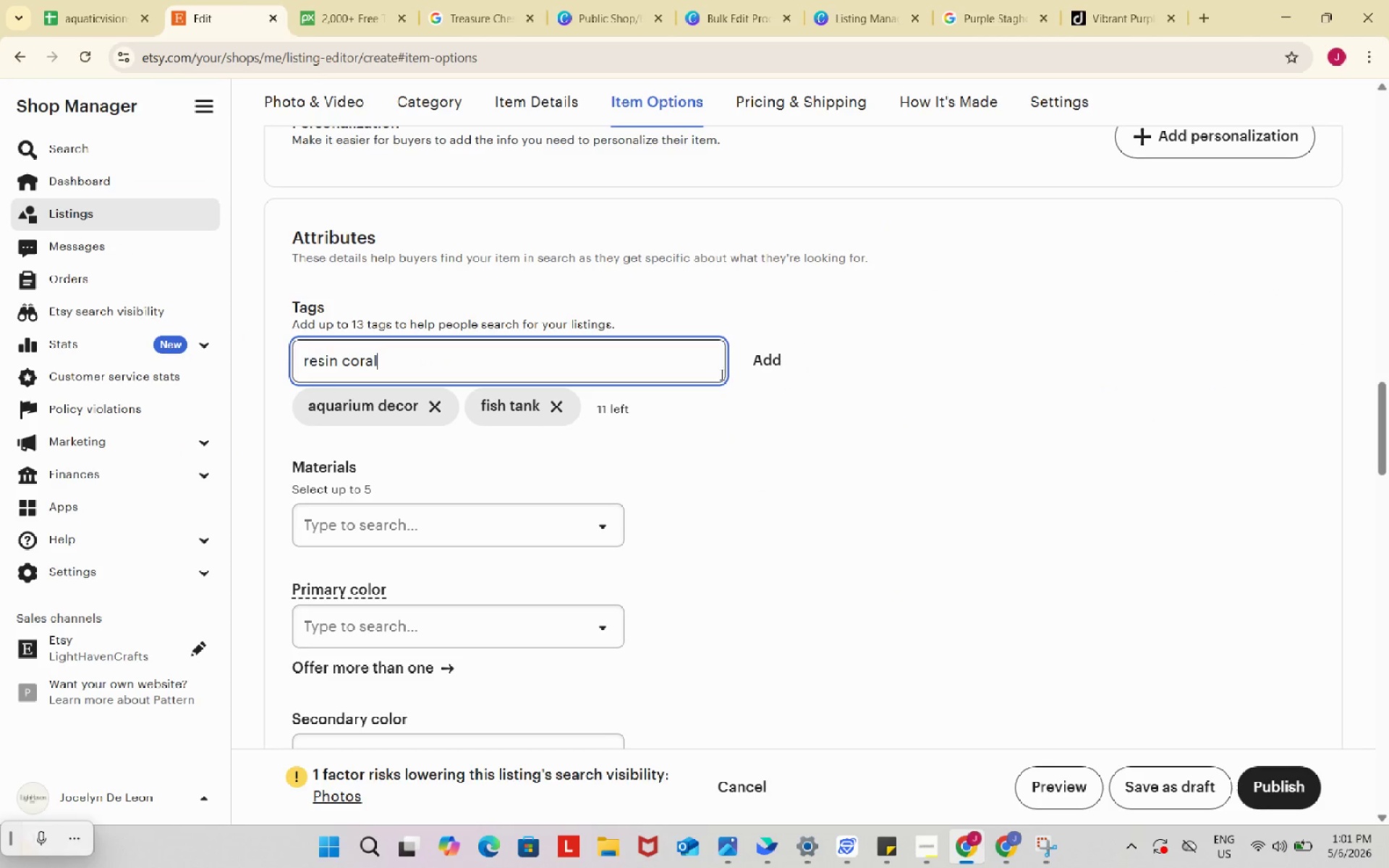 
key(Control+V)
 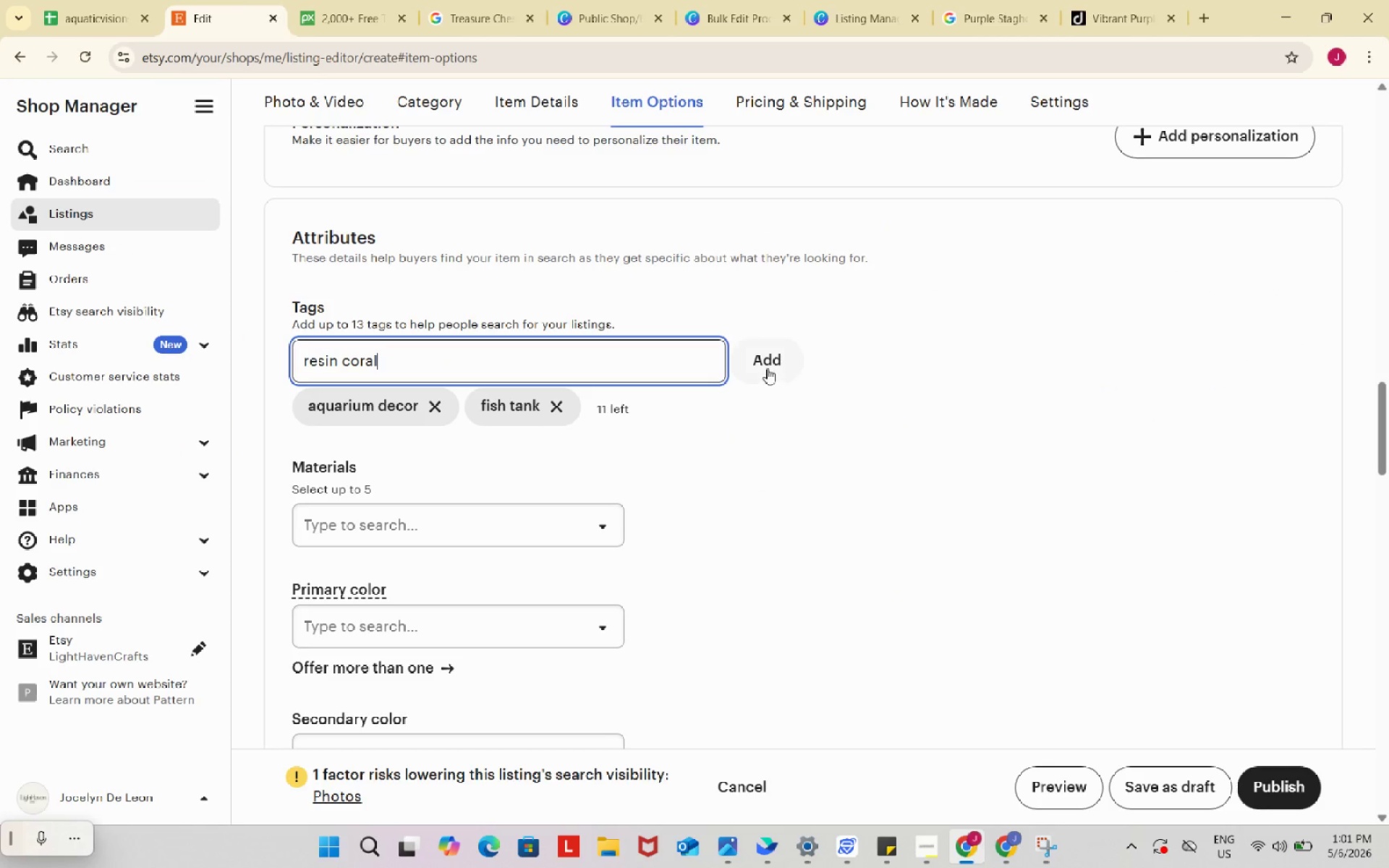 
left_click([767, 368])
 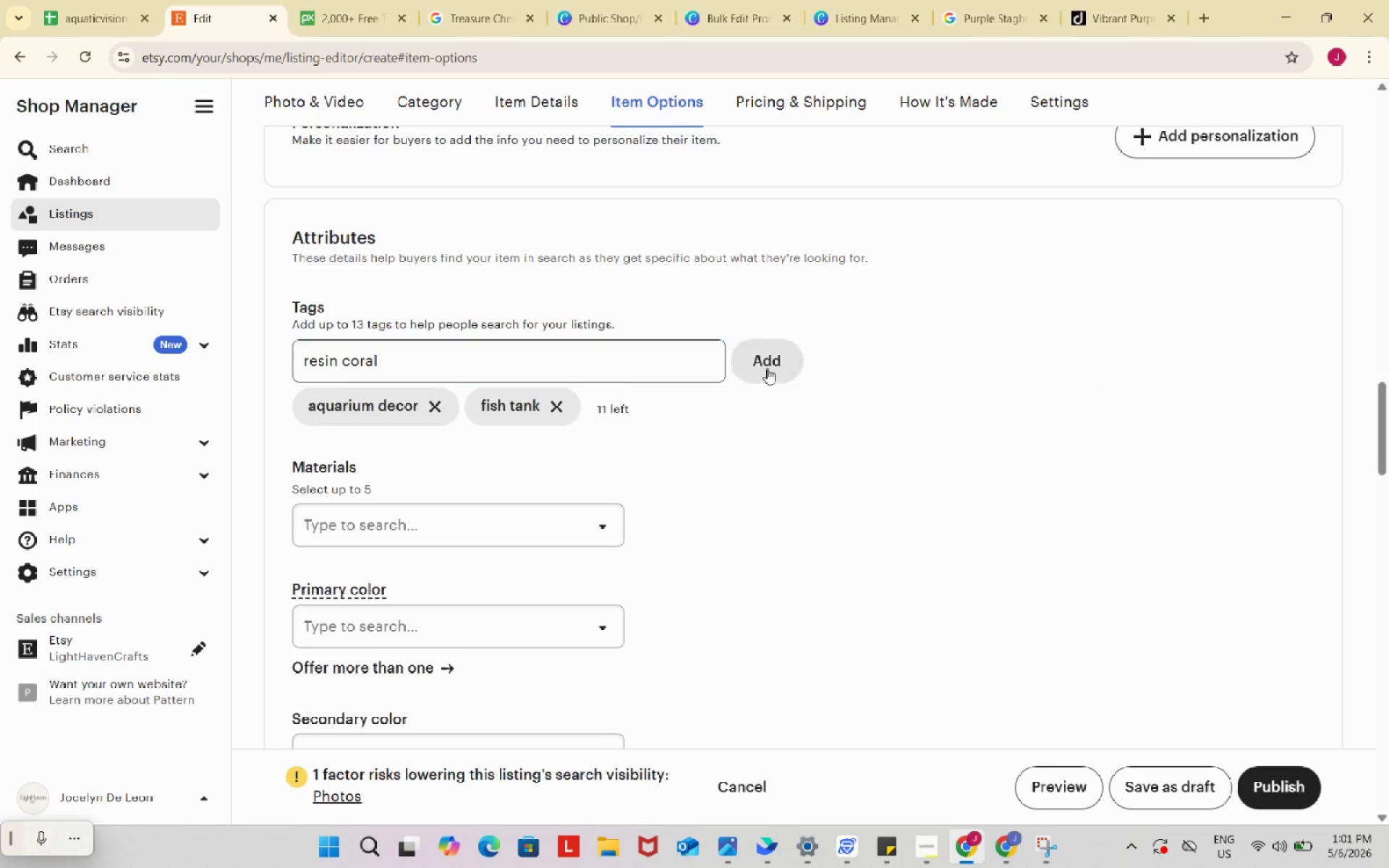 
mouse_move([757, 357])
 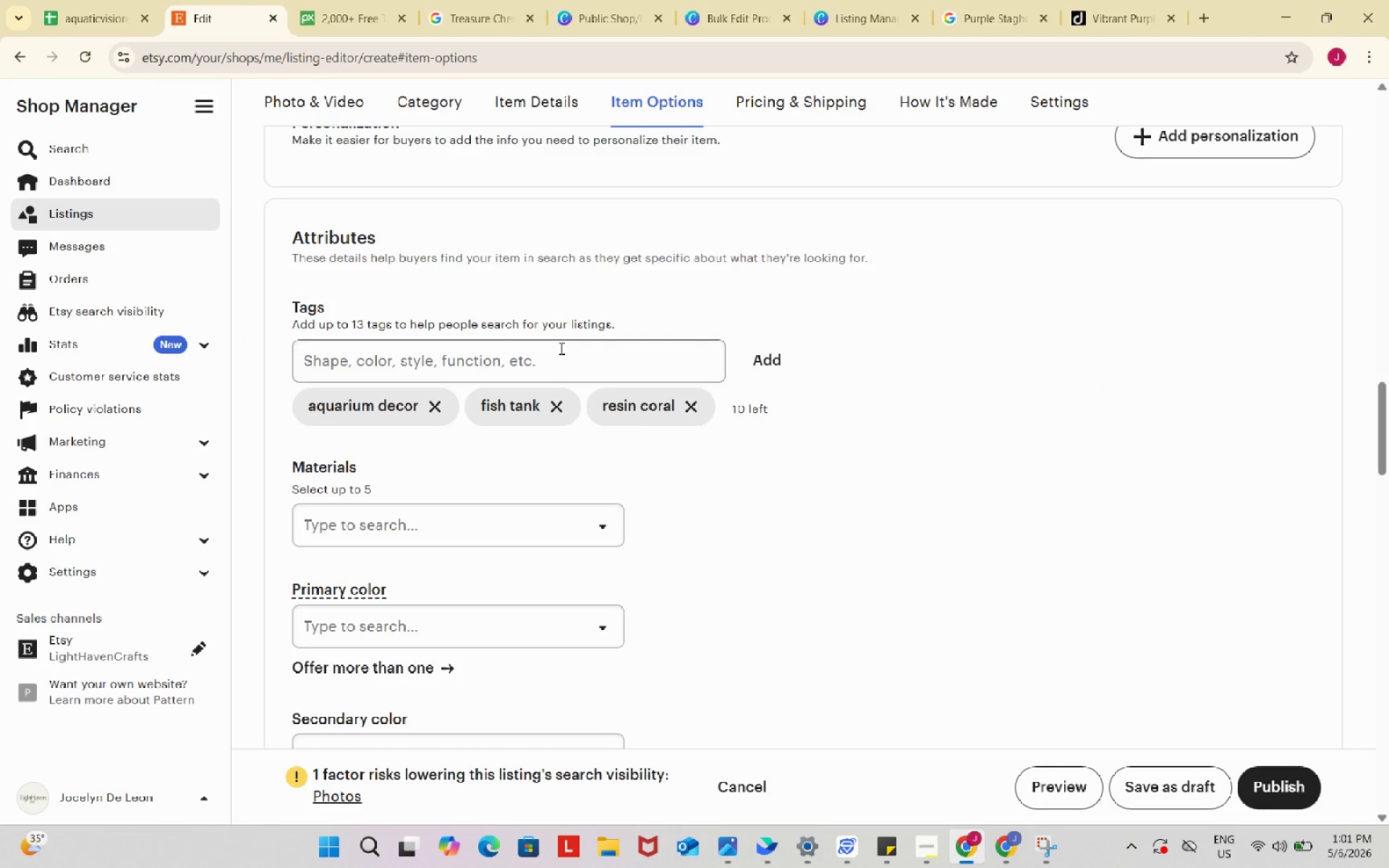 
left_click([560, 348])
 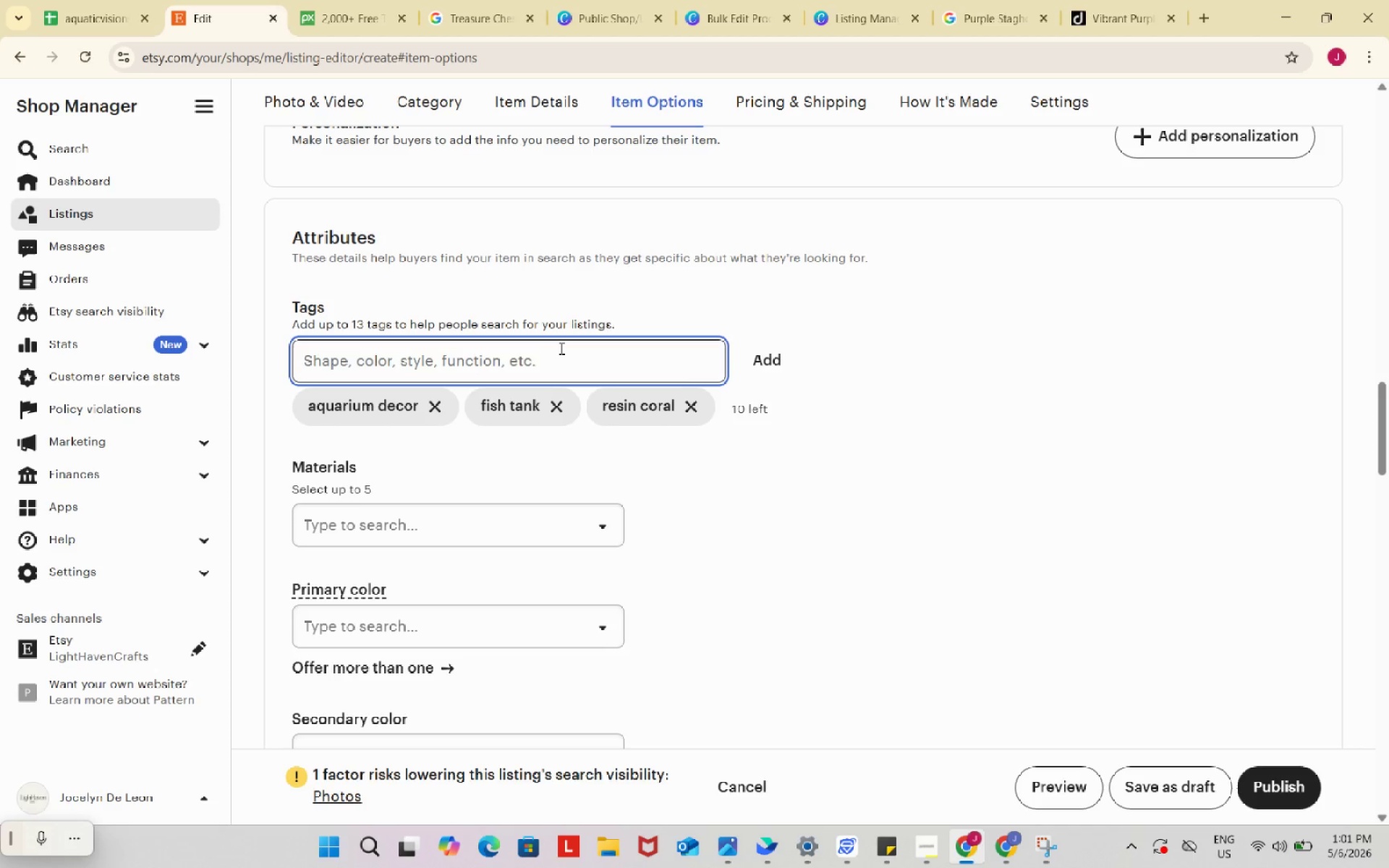 
type(te)
key(Backspace)
type(reasure chec)
key(Backspace)
type(st)
 